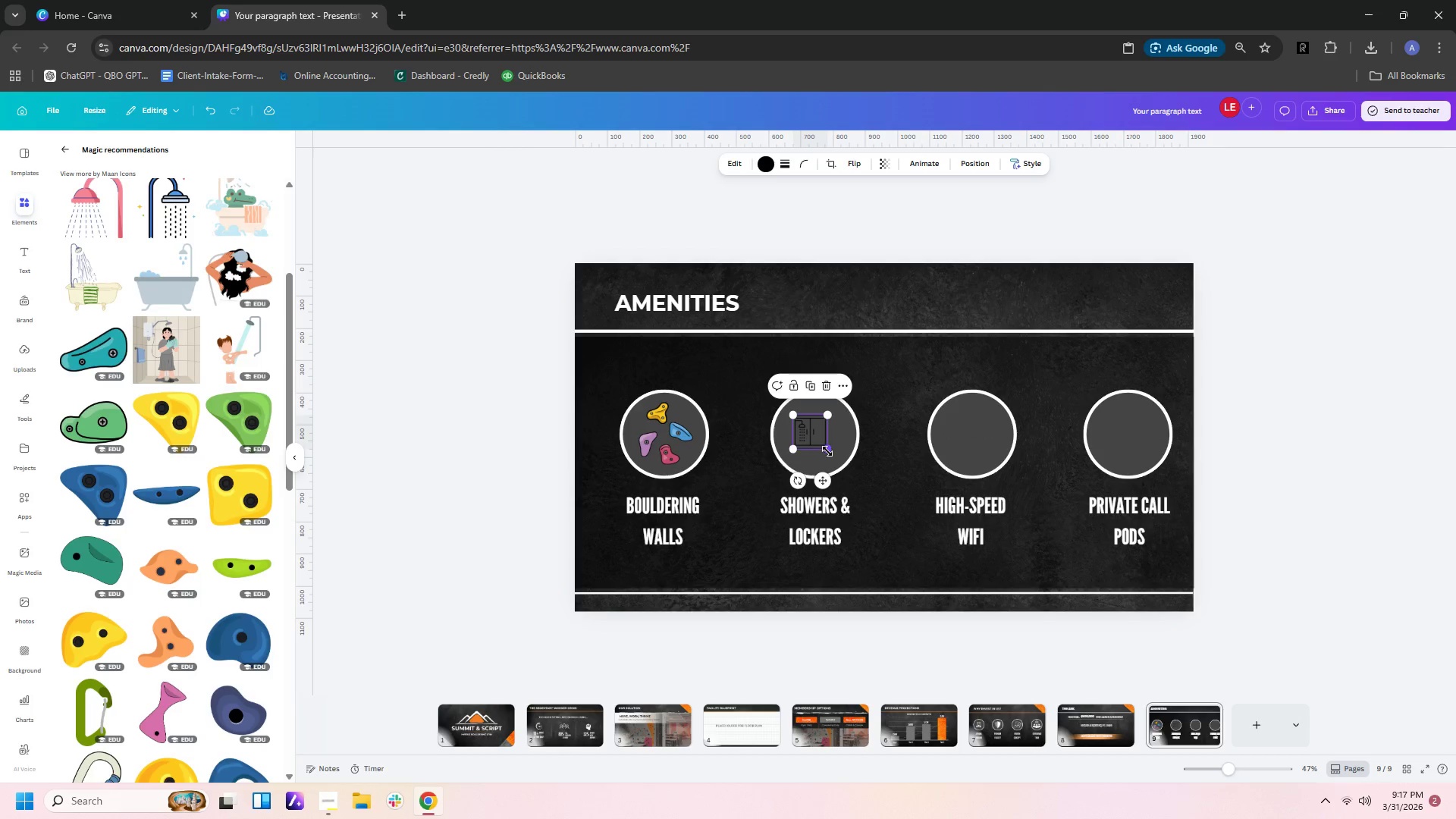 
left_click_drag(start_coordinate=[827, 450], to_coordinate=[830, 466])
 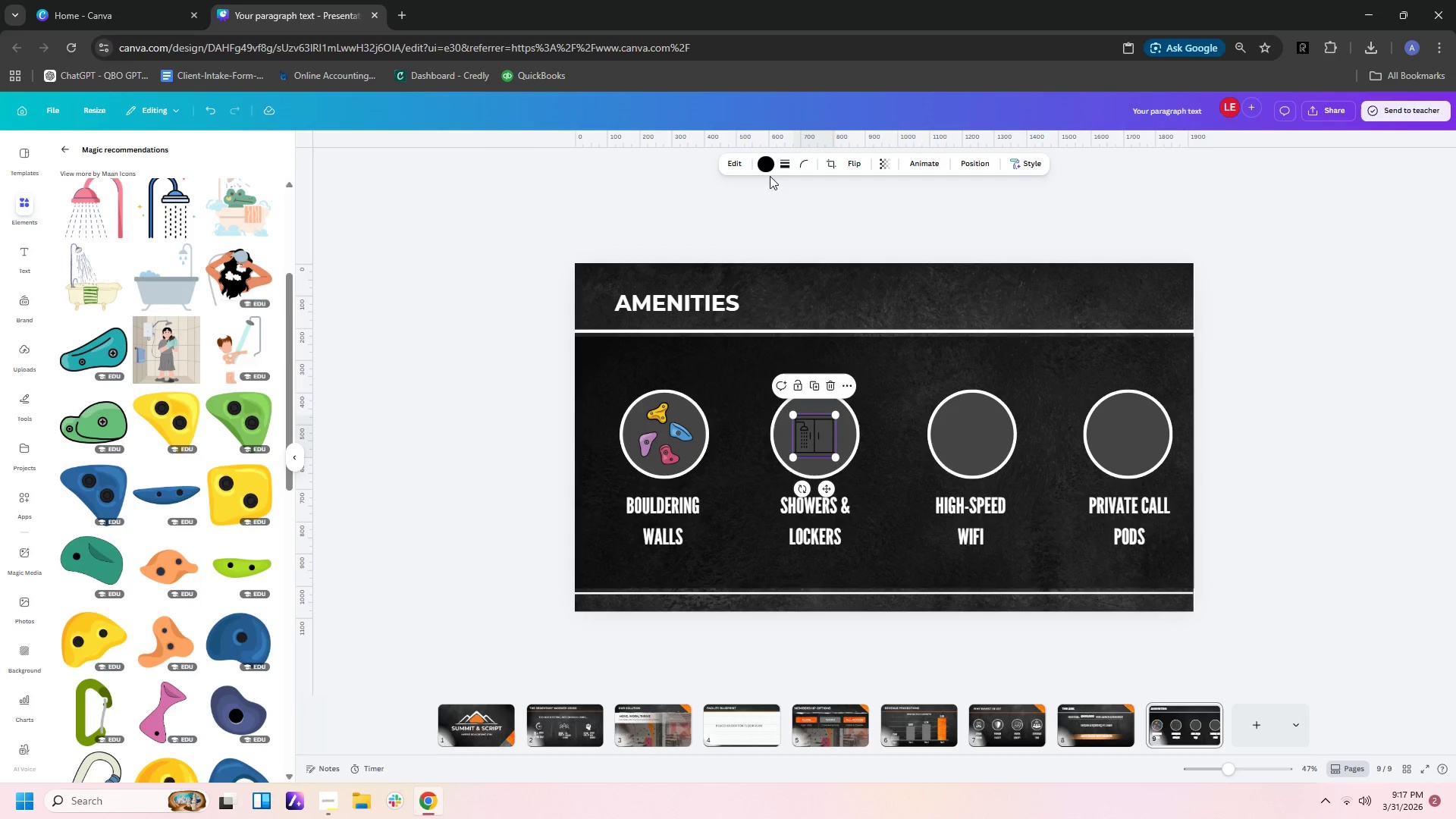 
left_click([765, 168])
 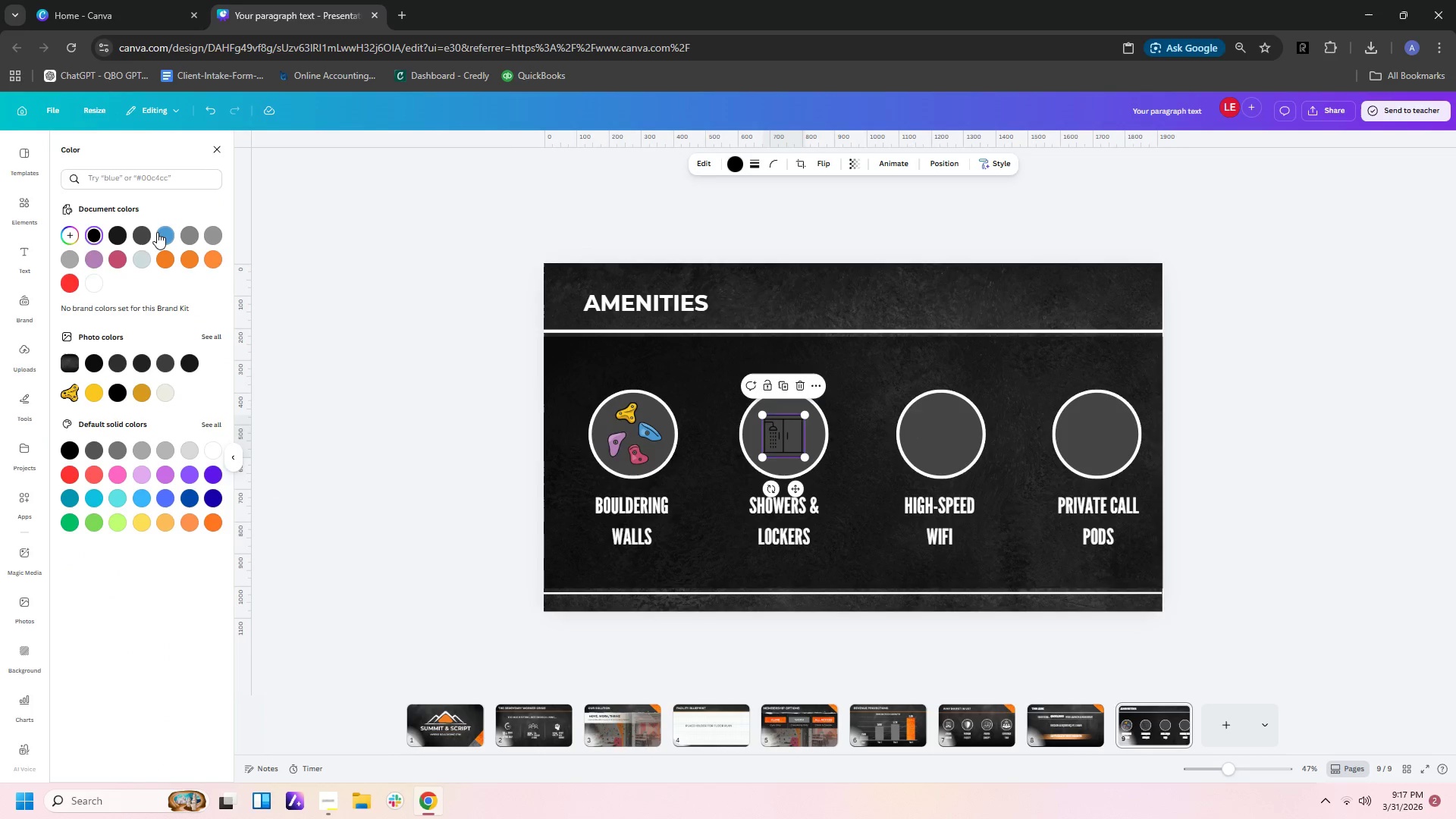 
left_click([89, 282])
 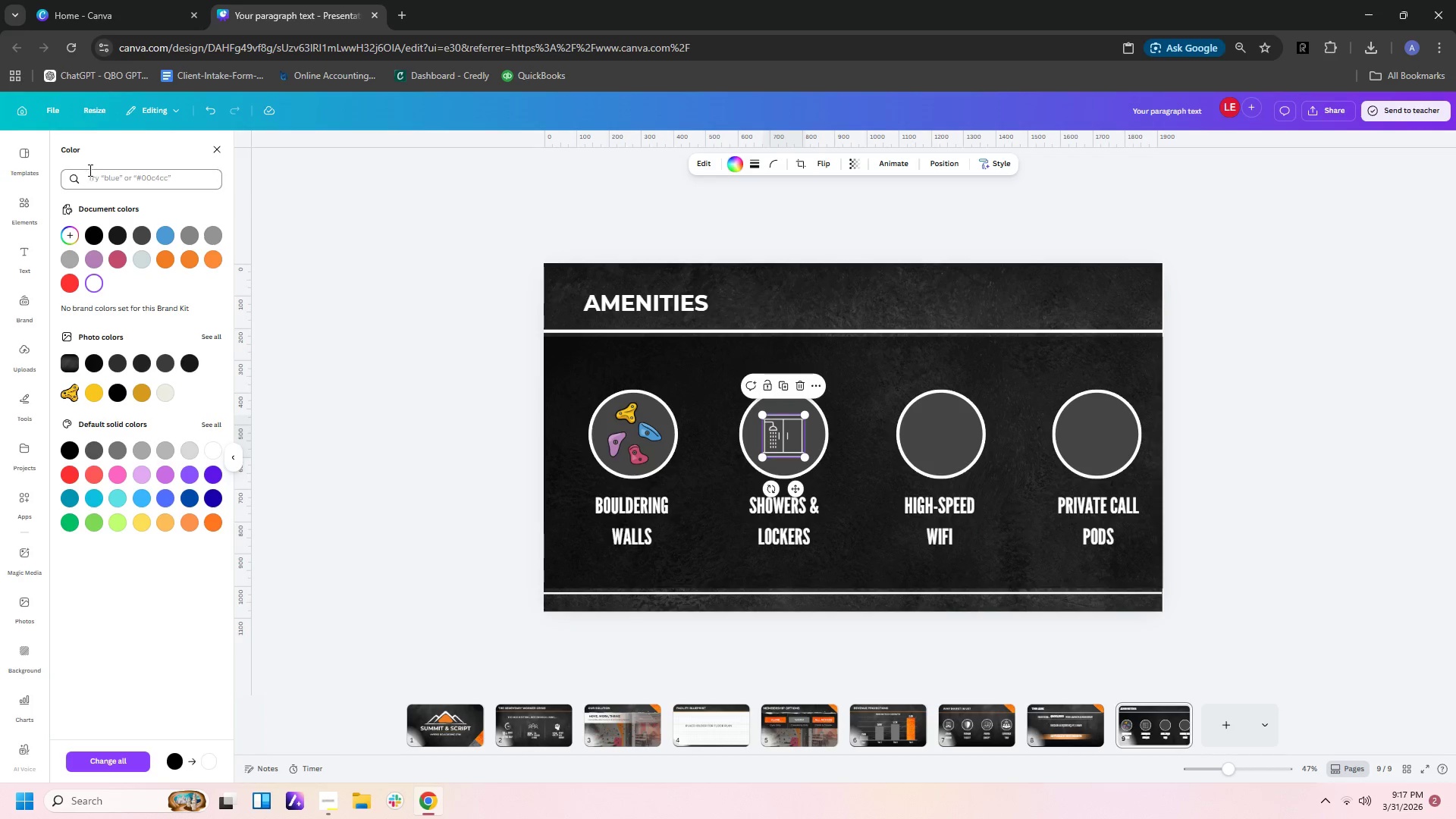 
wait(5.03)
 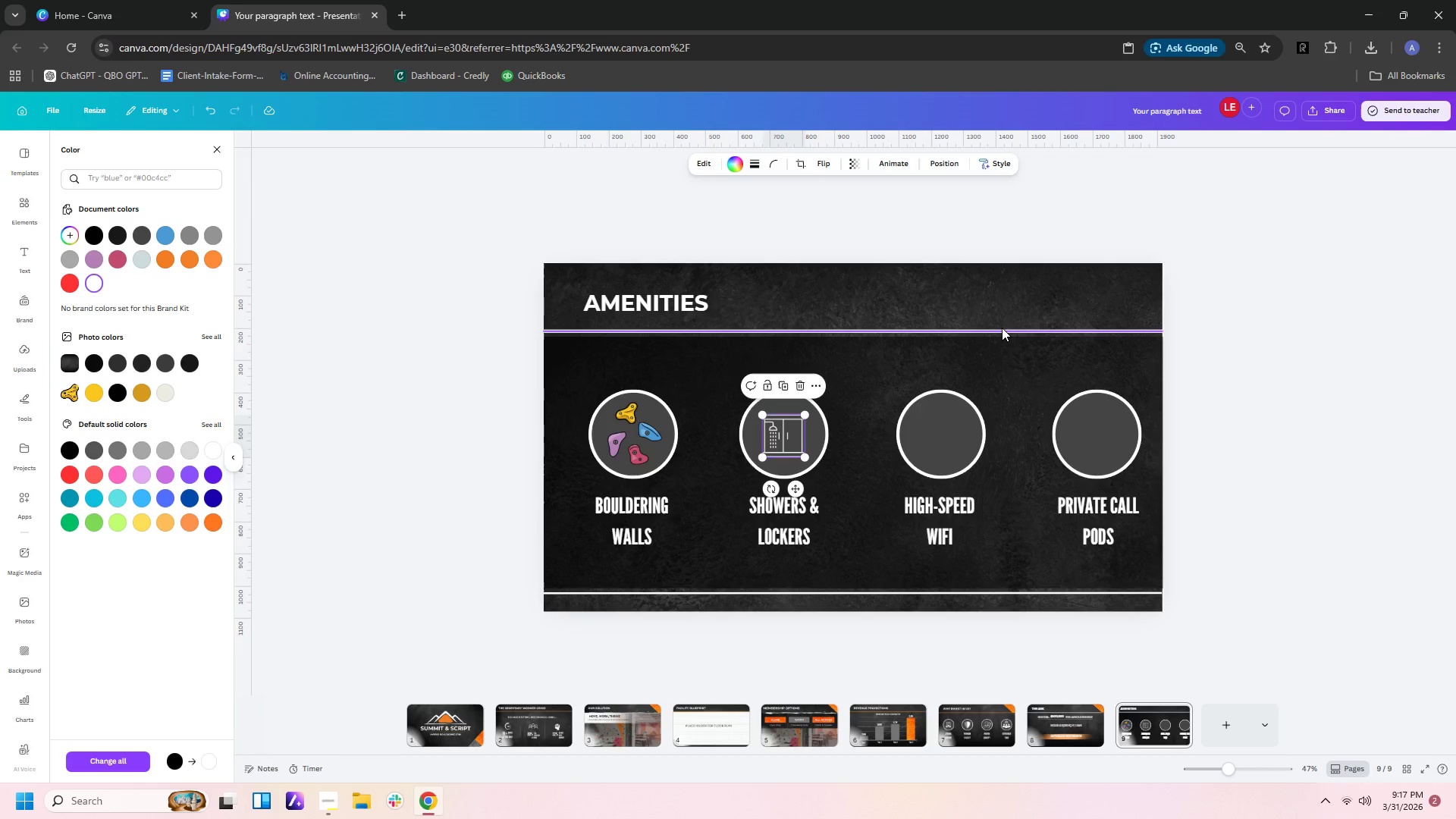 
left_click([209, 149])
 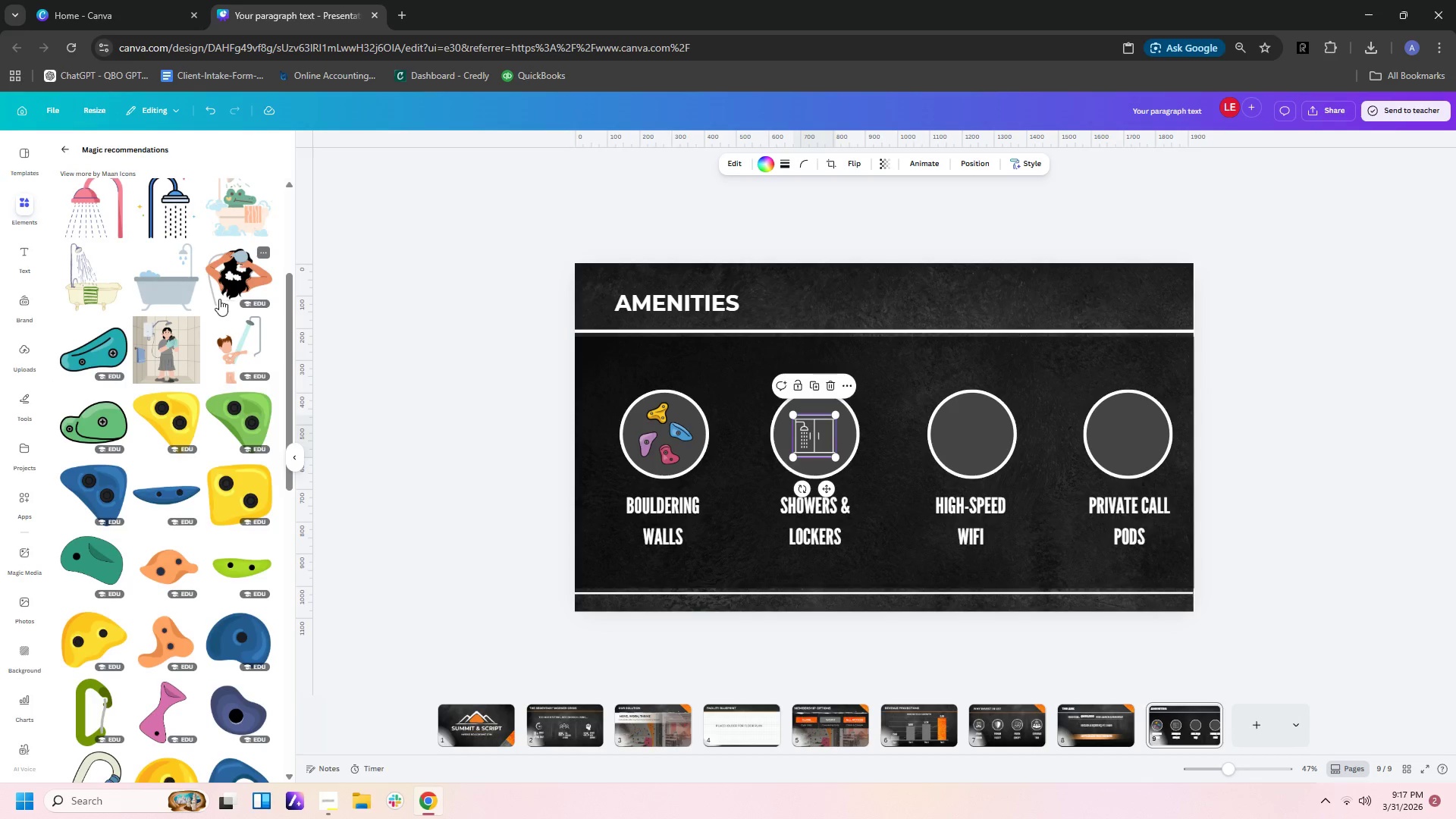 
scroll: coordinate [219, 294], scroll_direction: up, amount: 9.0
 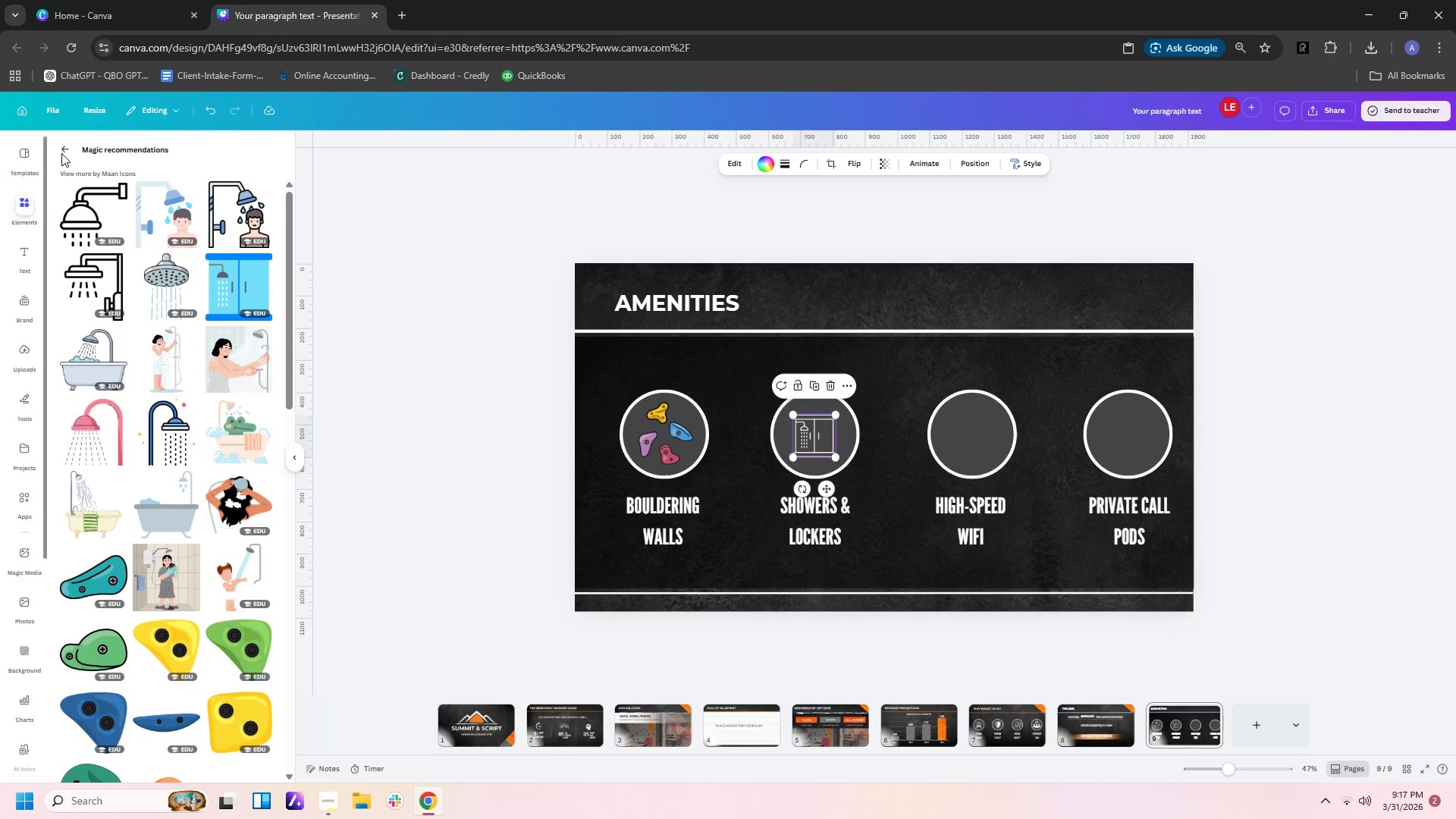 
left_click([72, 151])
 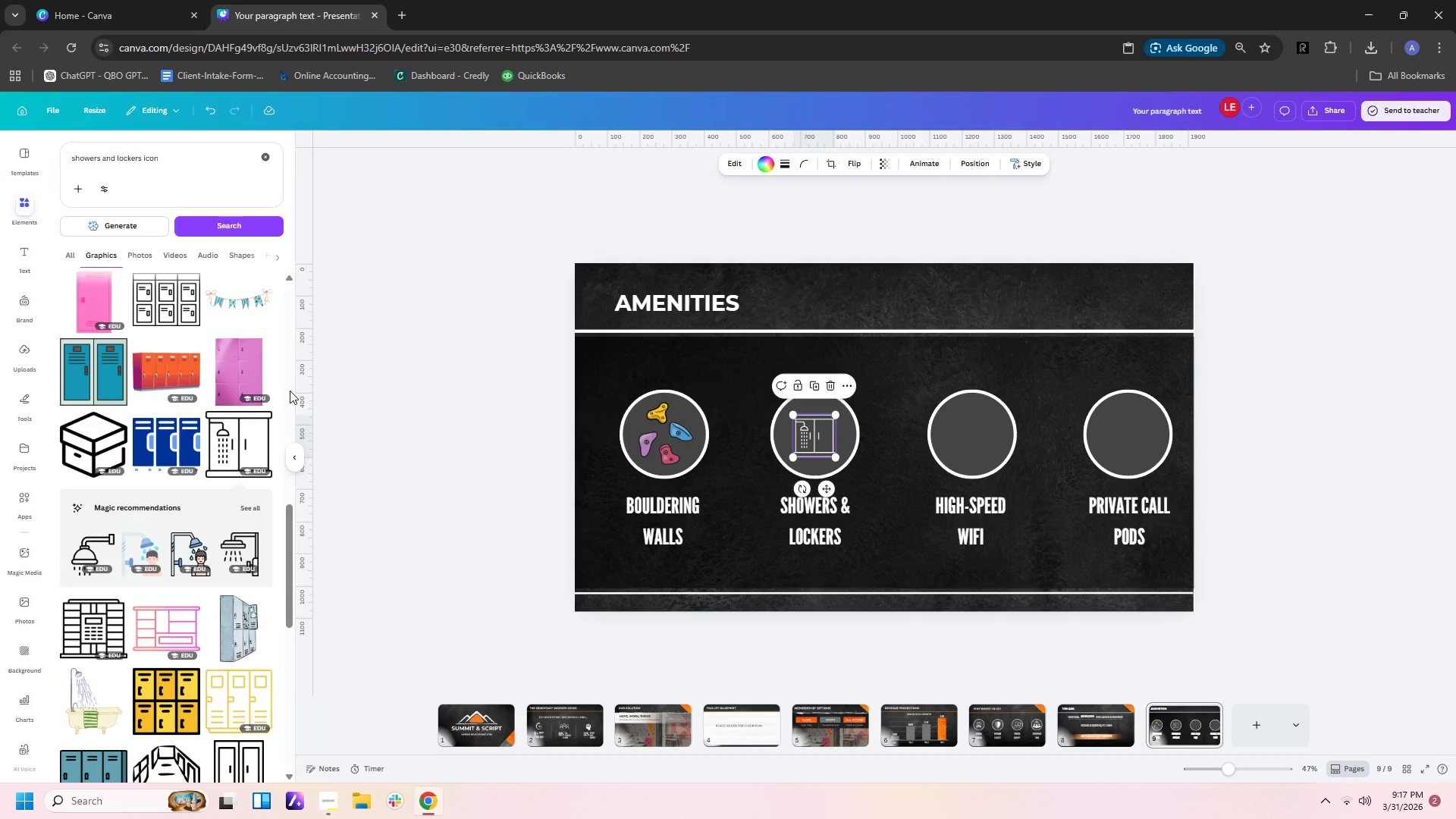 
scroll: coordinate [218, 475], scroll_direction: down, amount: 8.0
 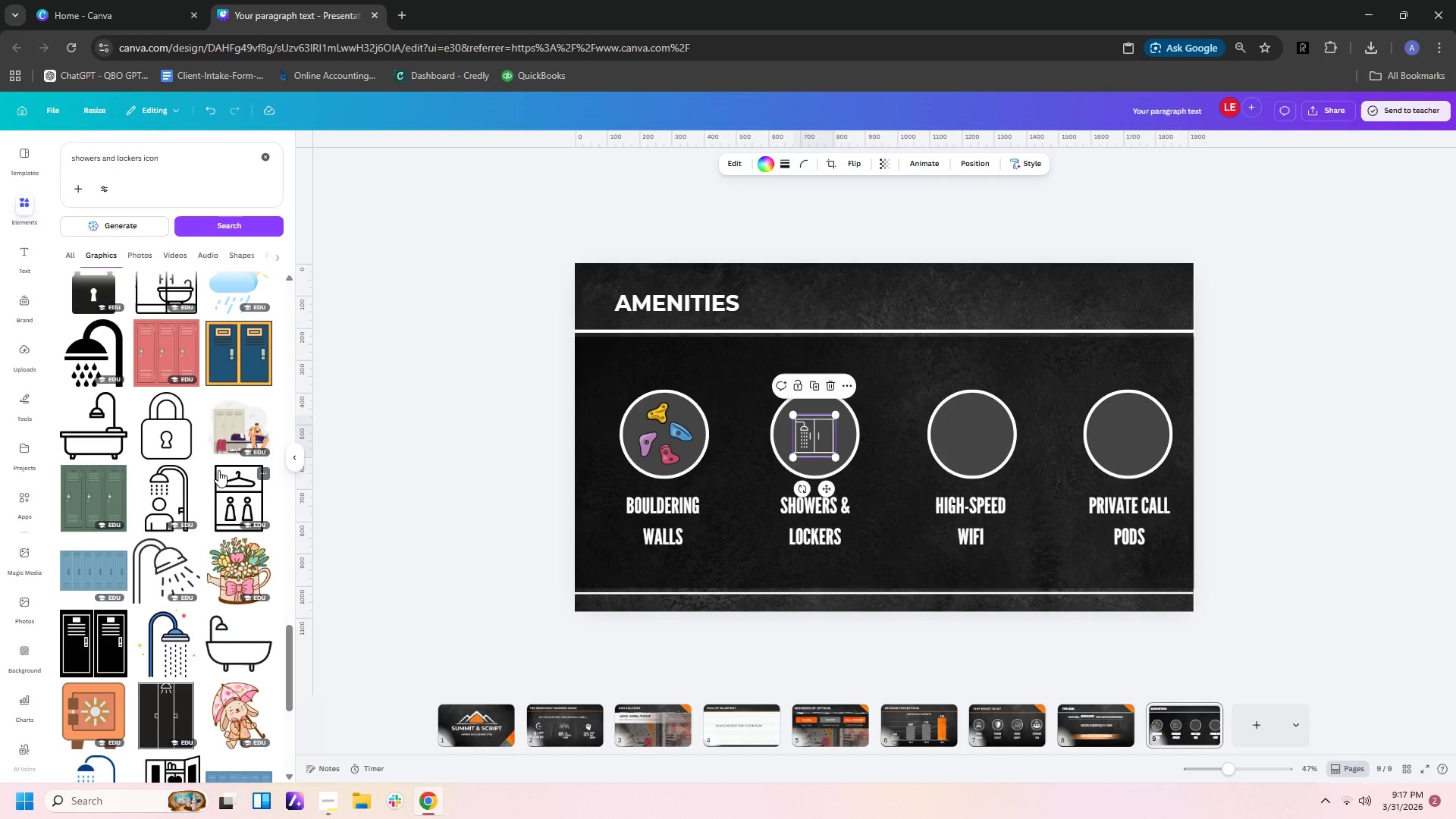 
wait(9.83)
 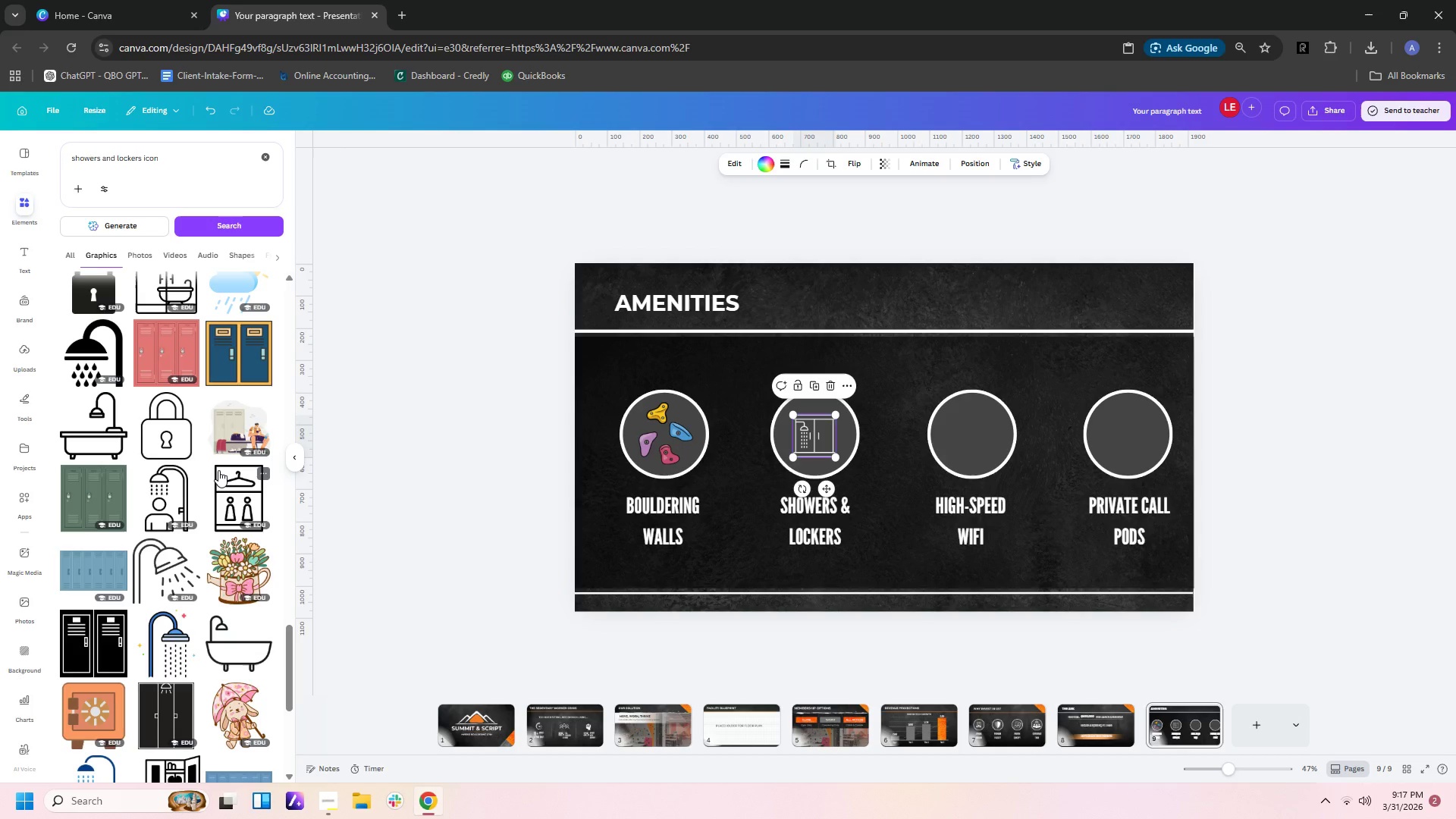 
scroll: coordinate [193, 497], scroll_direction: down, amount: 3.0
 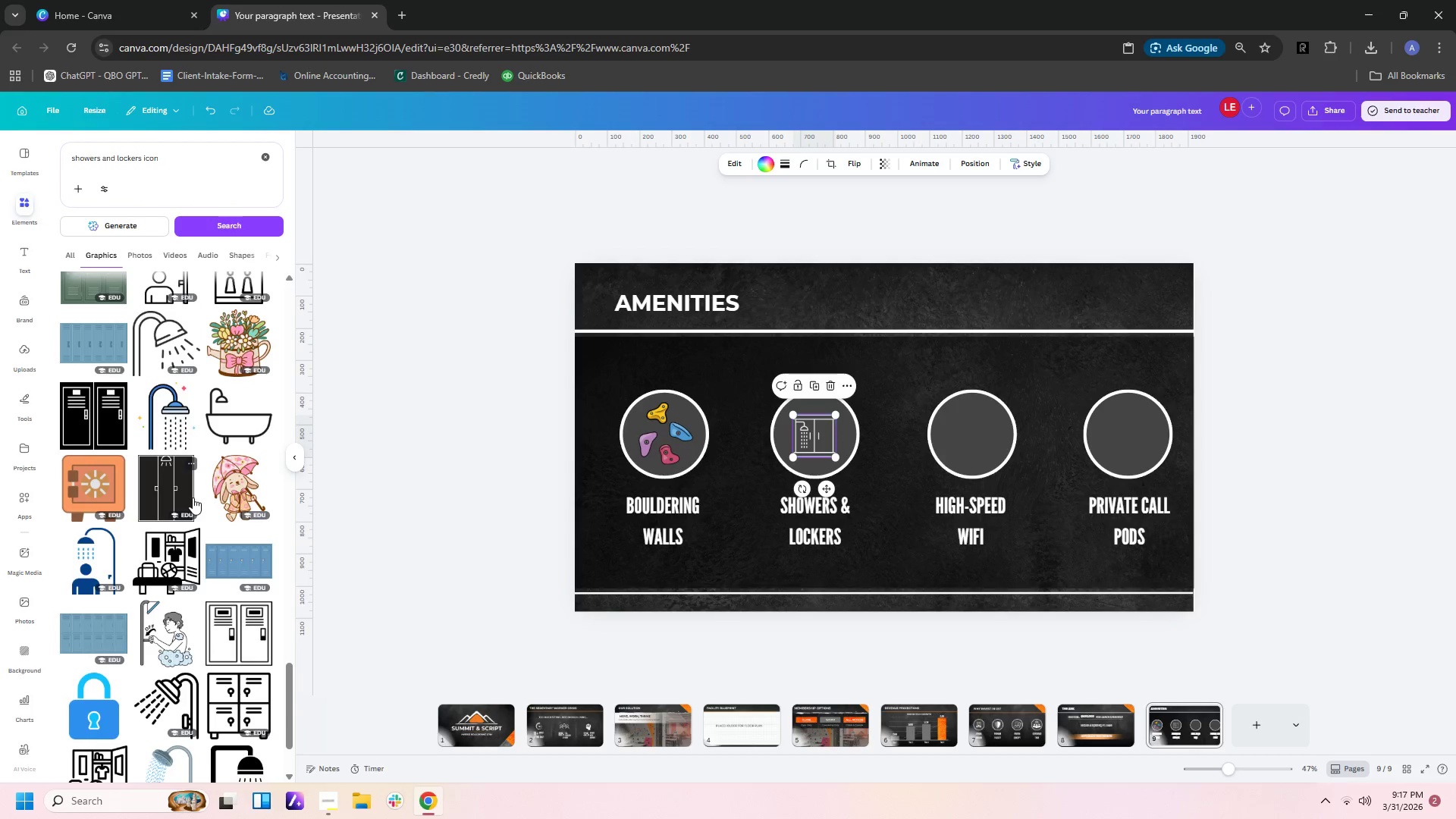 
wait(6.19)
 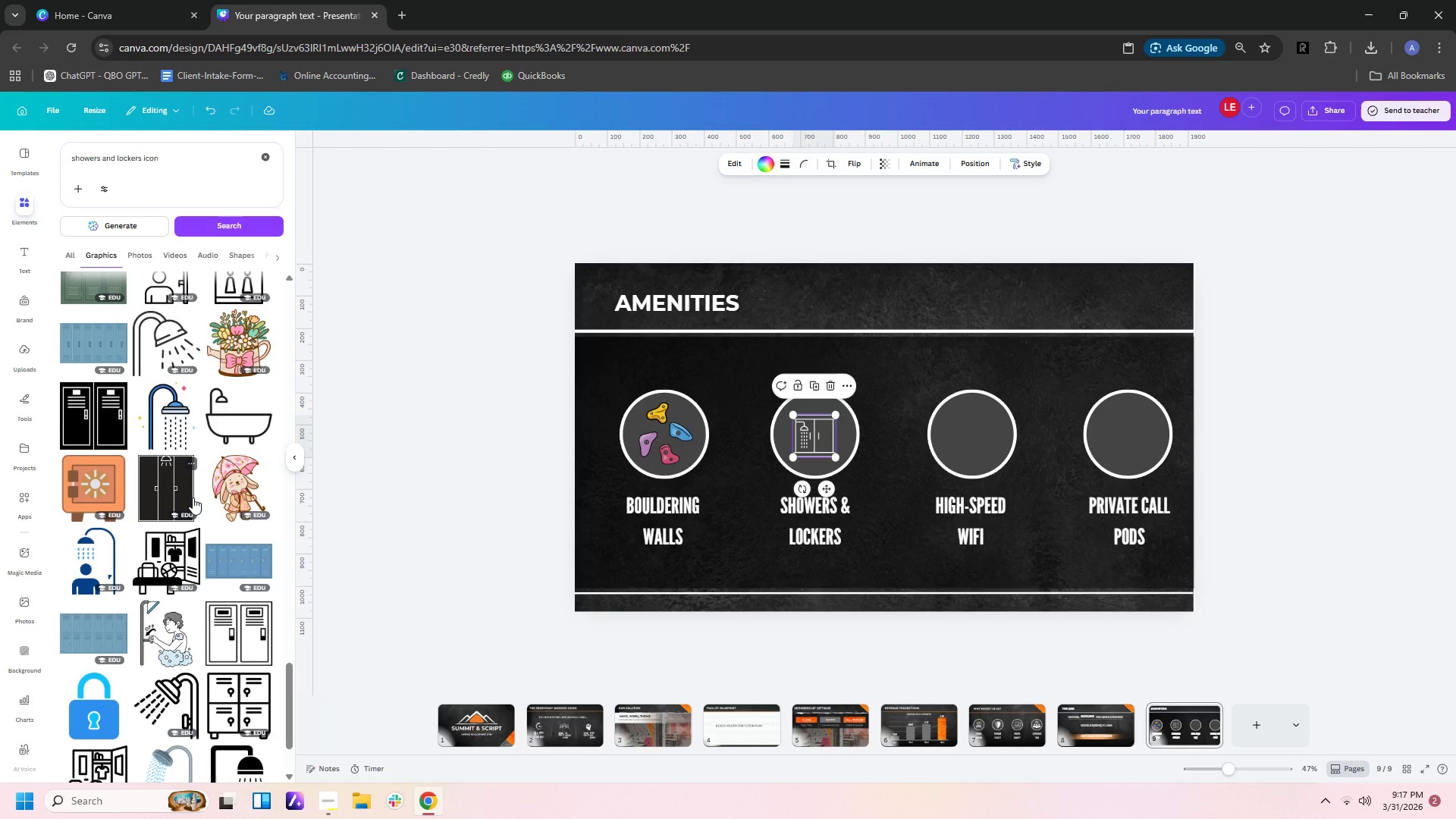 
scroll: coordinate [148, 502], scroll_direction: down, amount: 12.0
 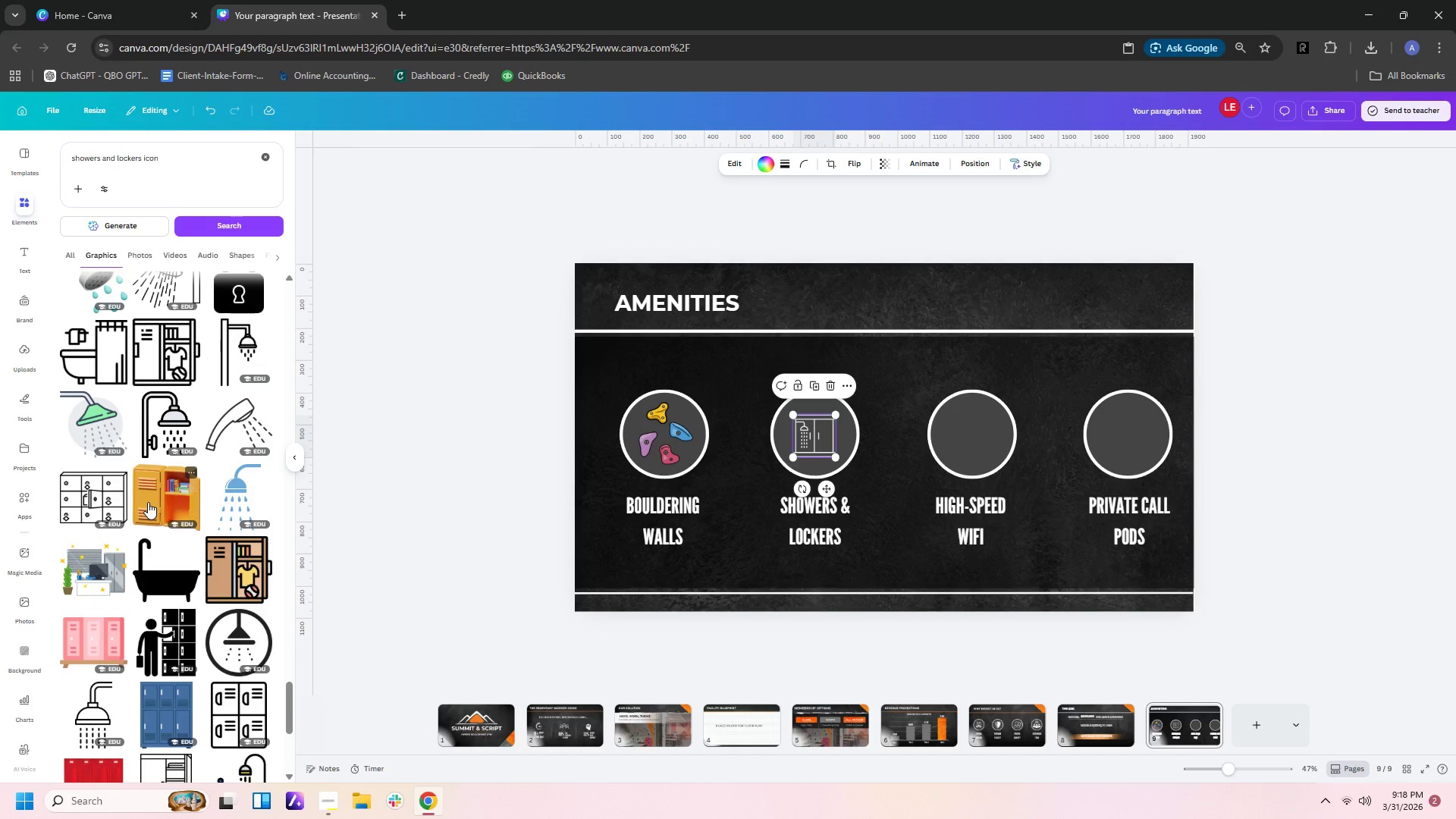 
scroll: coordinate [156, 551], scroll_direction: down, amount: 9.0
 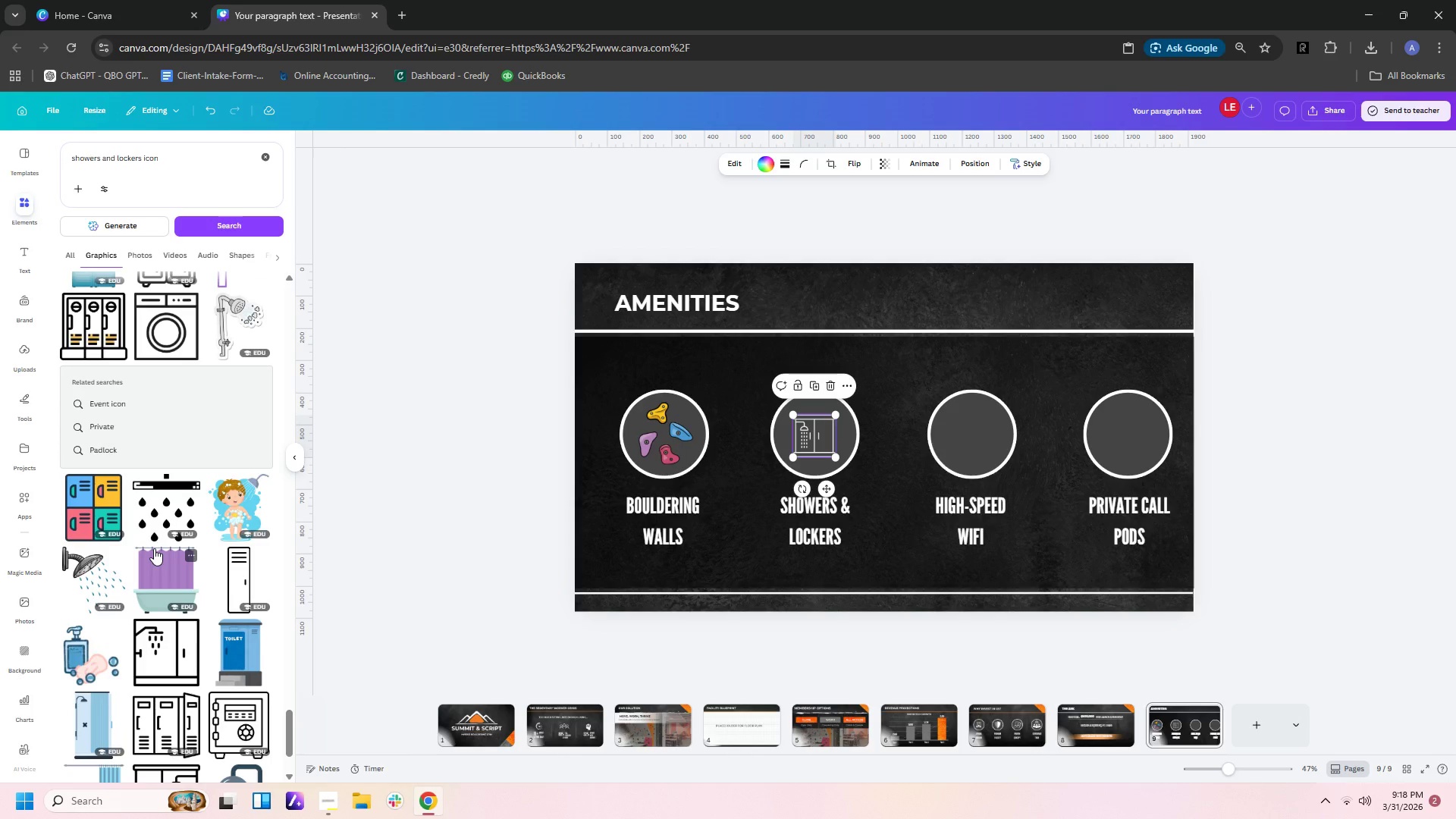 
wait(7.03)
 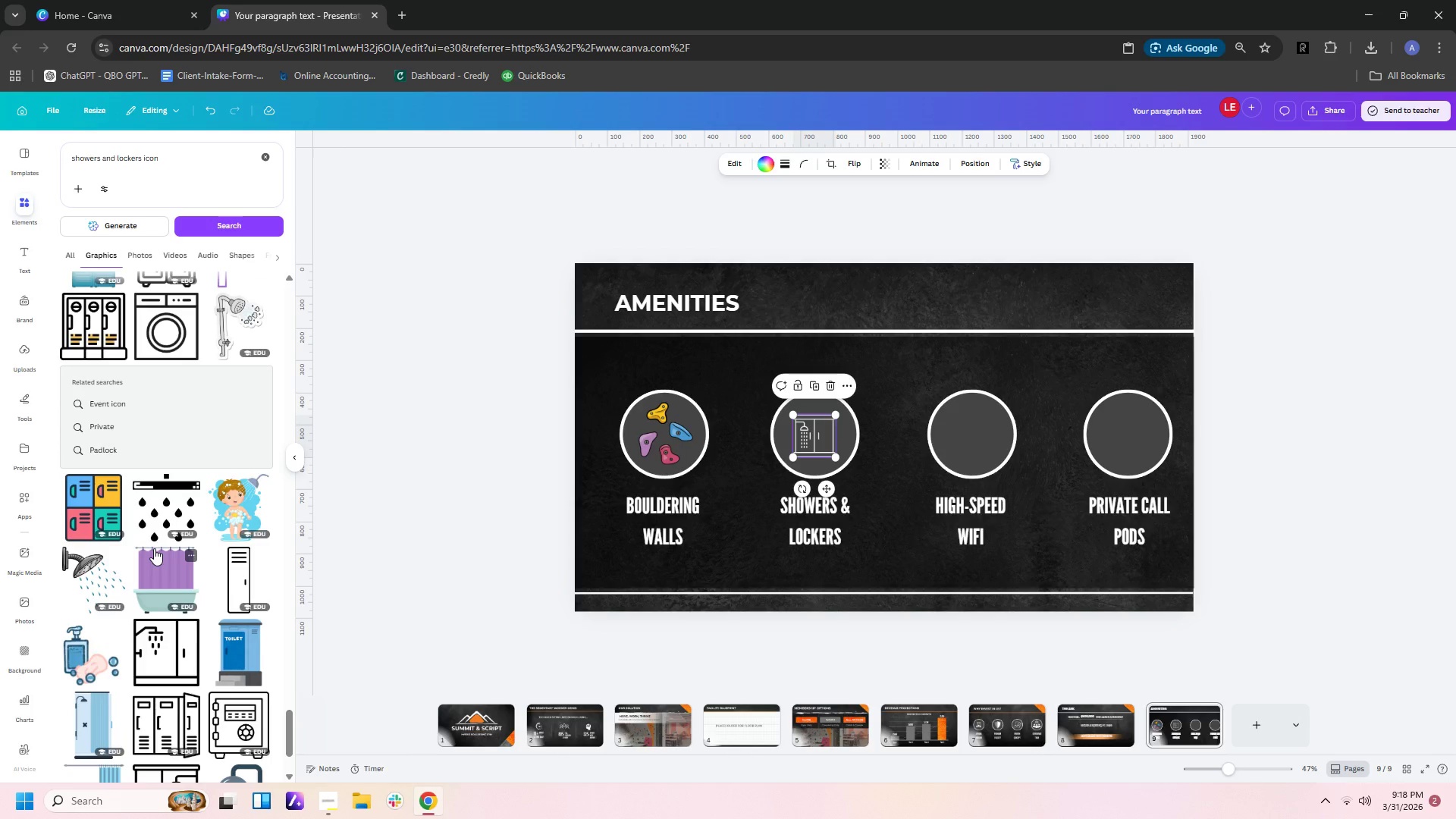 
scroll: coordinate [229, 661], scroll_direction: down, amount: 7.0
 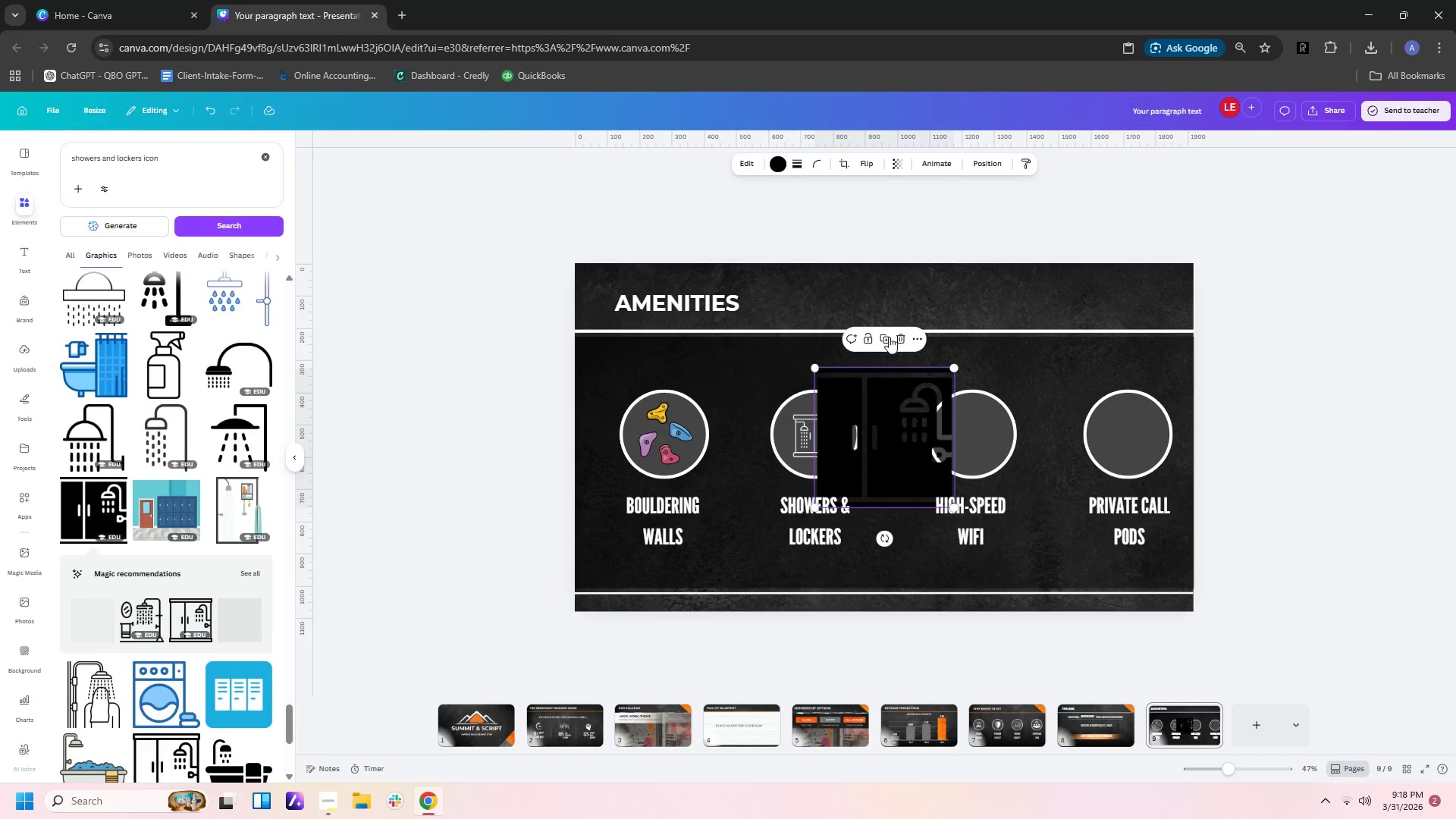 
left_click([764, 160])
 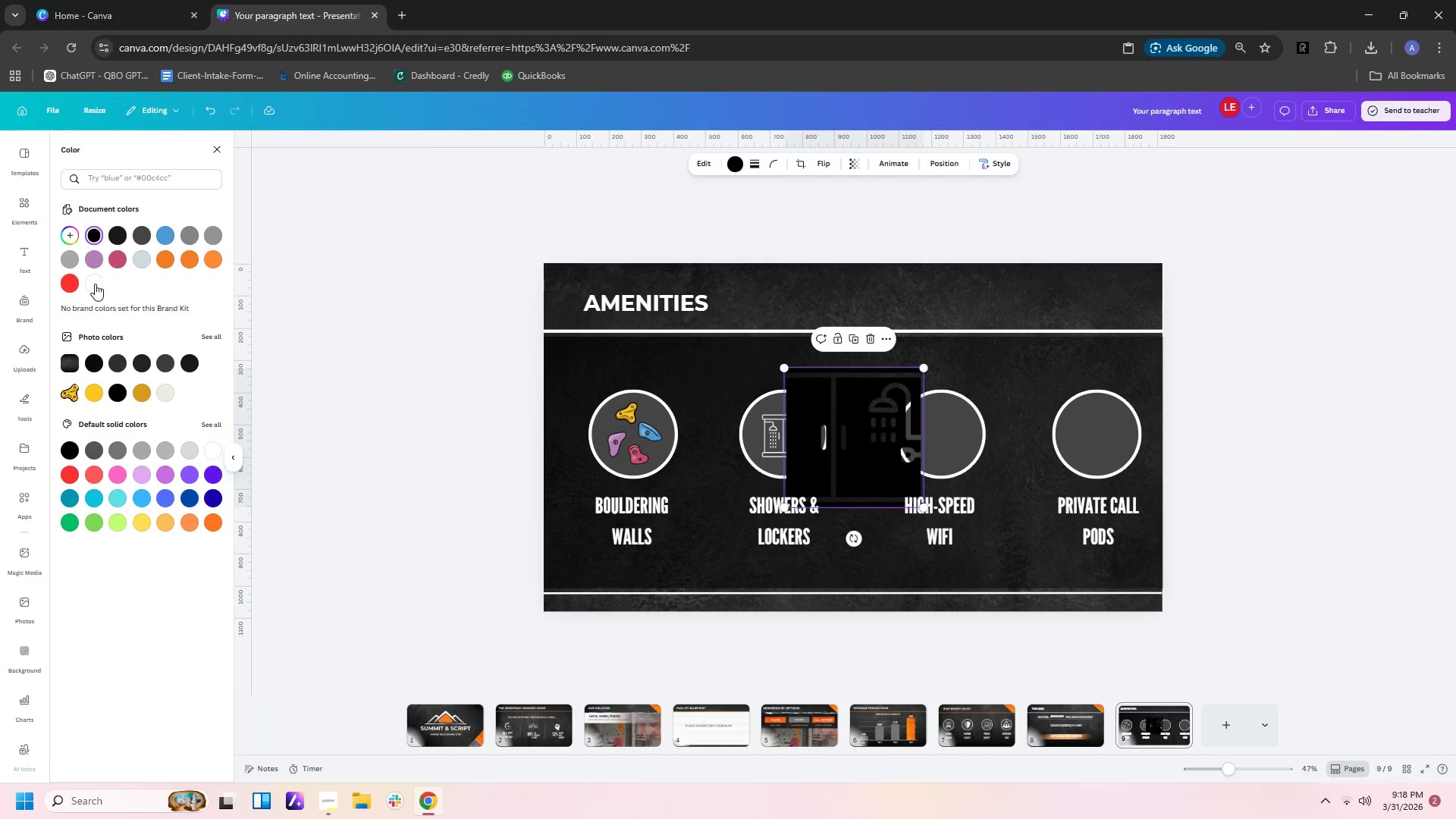 
left_click([95, 284])
 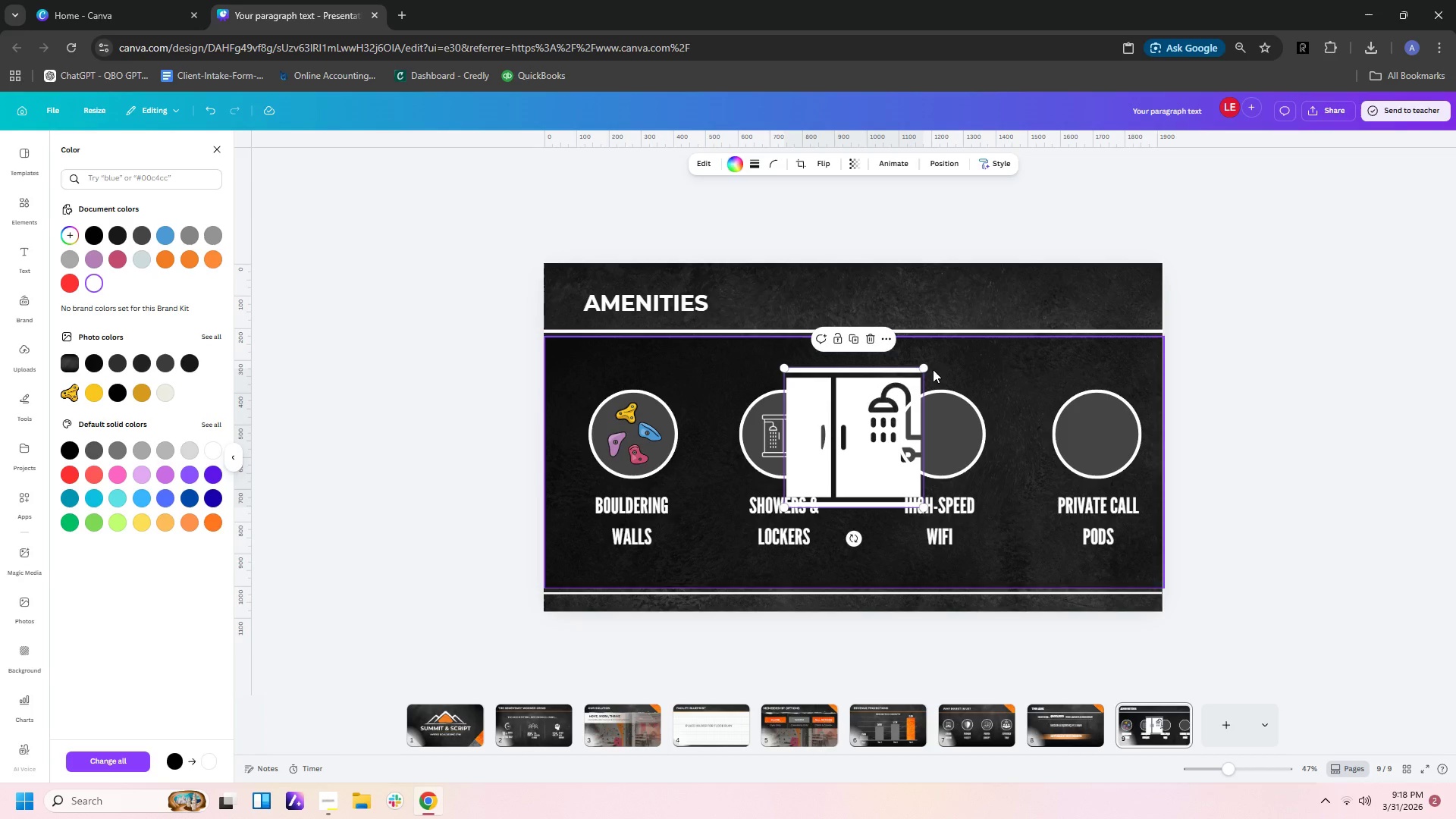 
left_click_drag(start_coordinate=[927, 369], to_coordinate=[808, 461])
 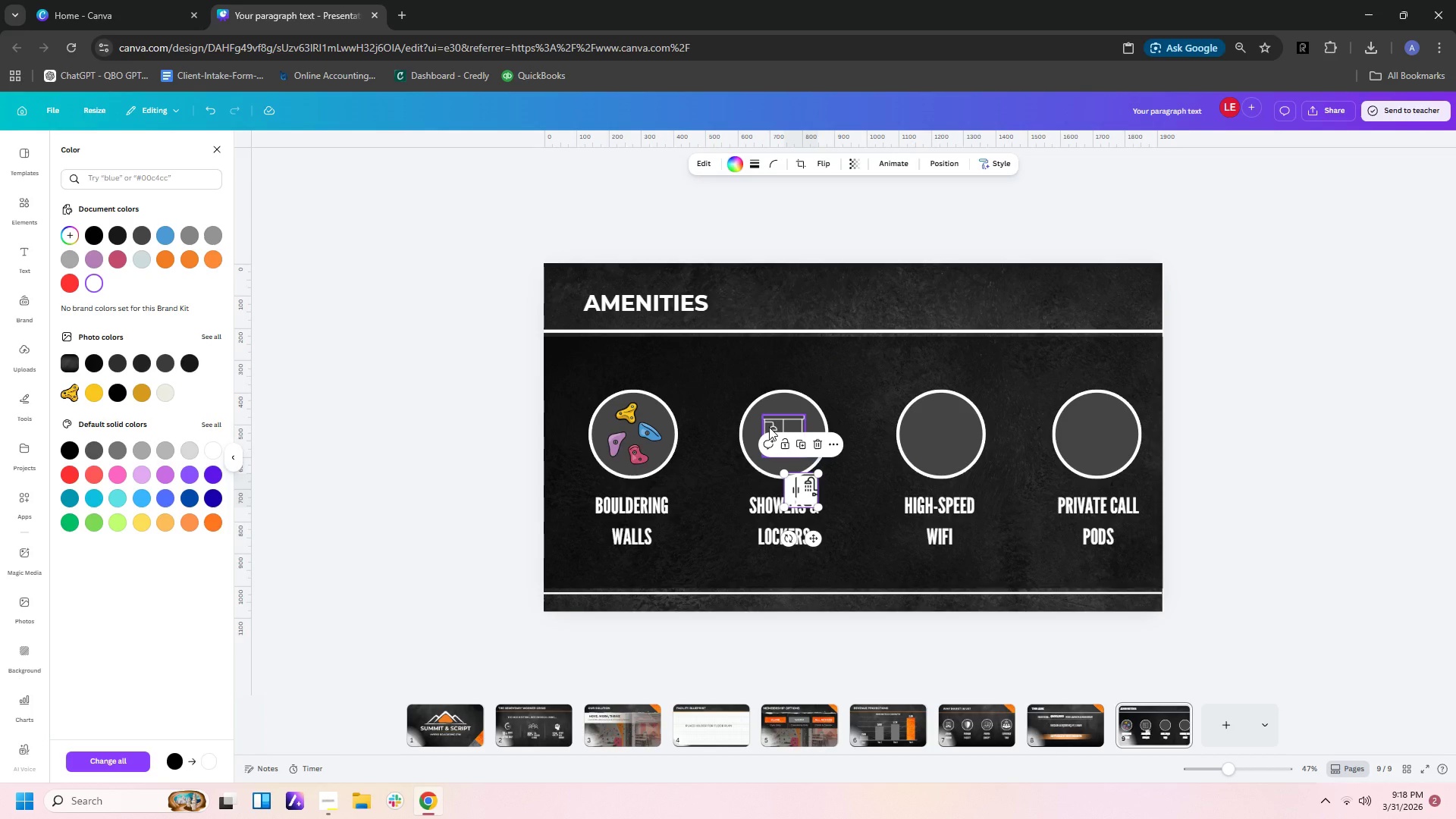 
left_click([769, 427])
 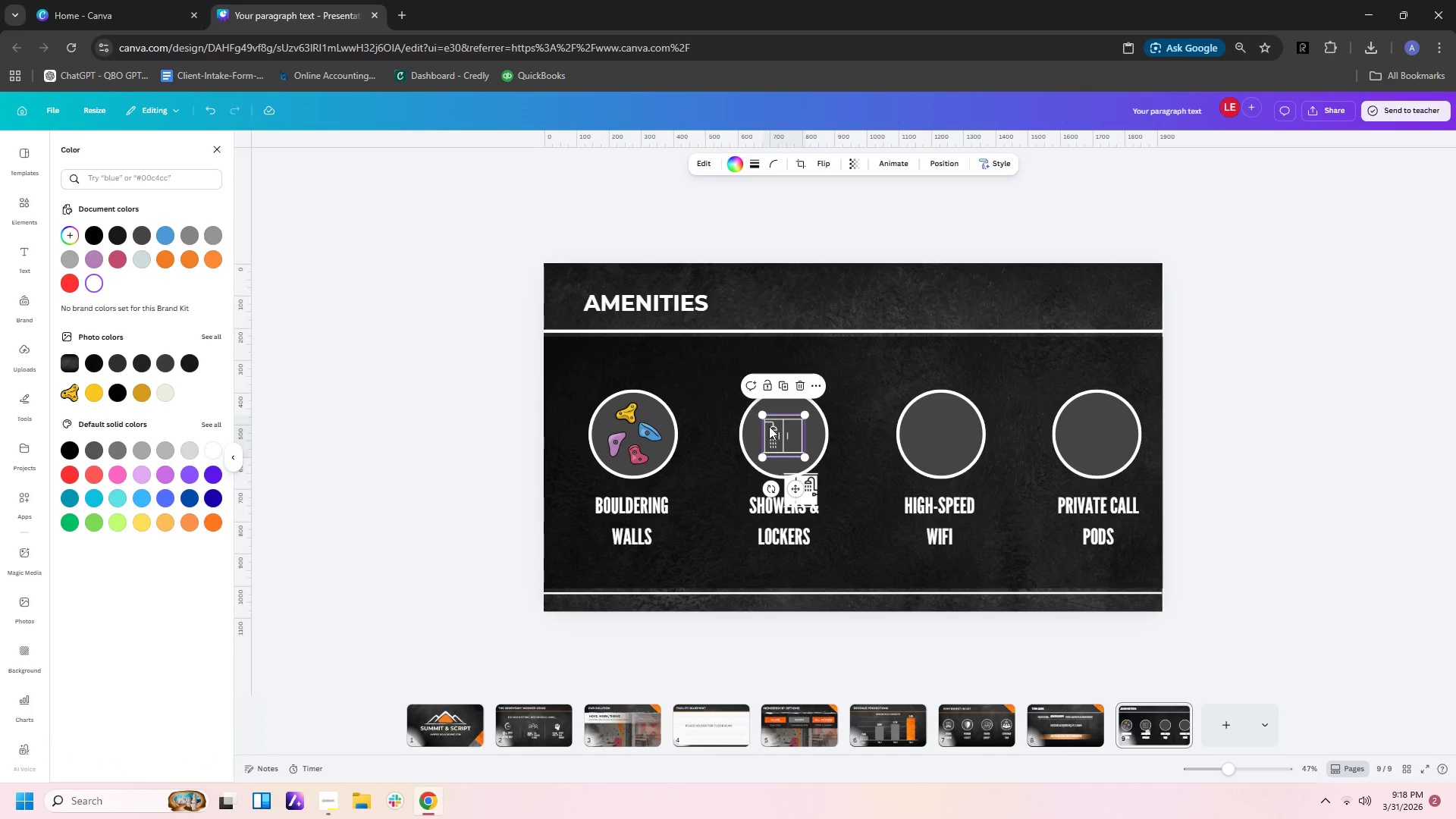 
key(Delete)
 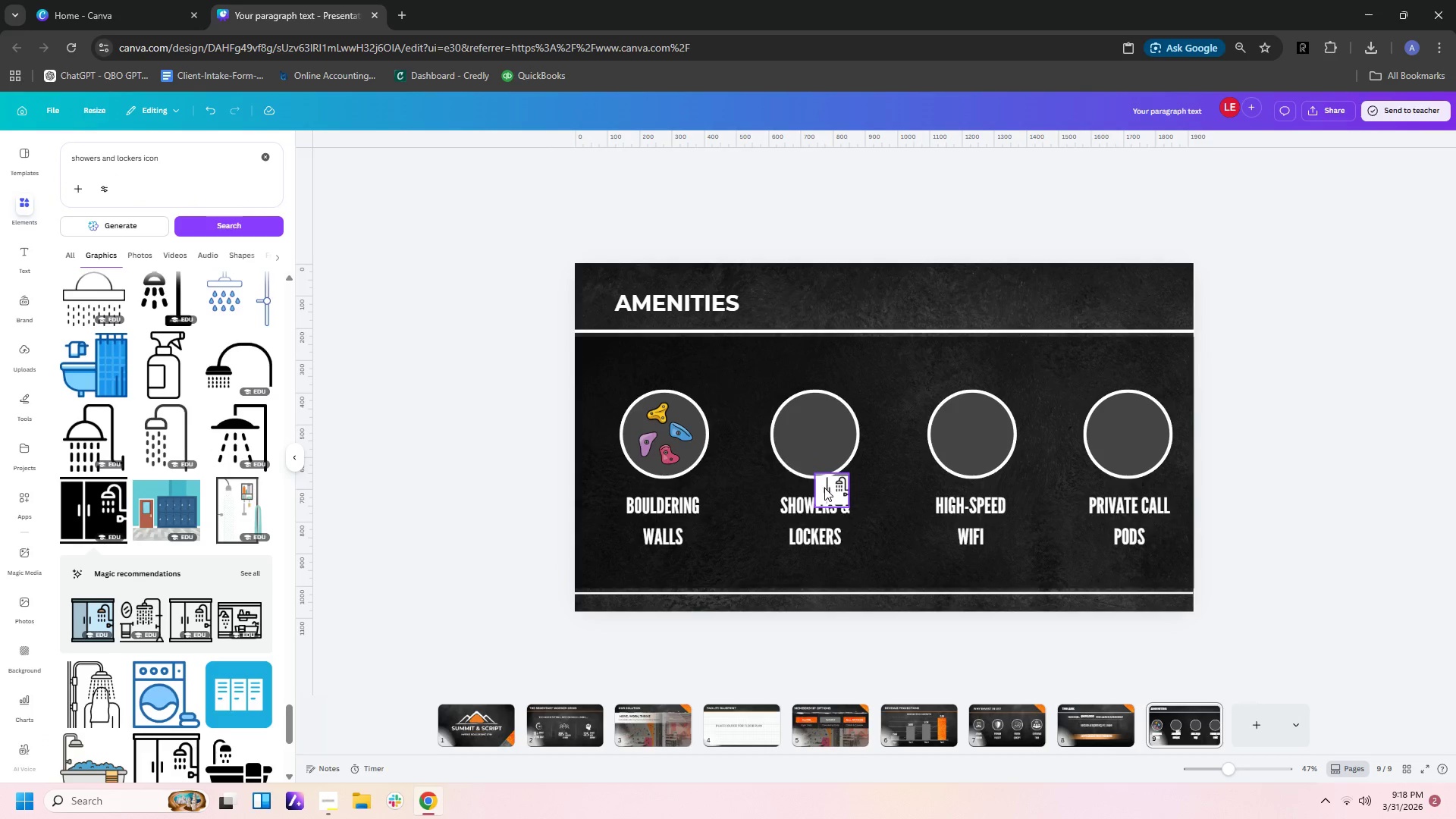 
left_click_drag(start_coordinate=[826, 490], to_coordinate=[802, 428])
 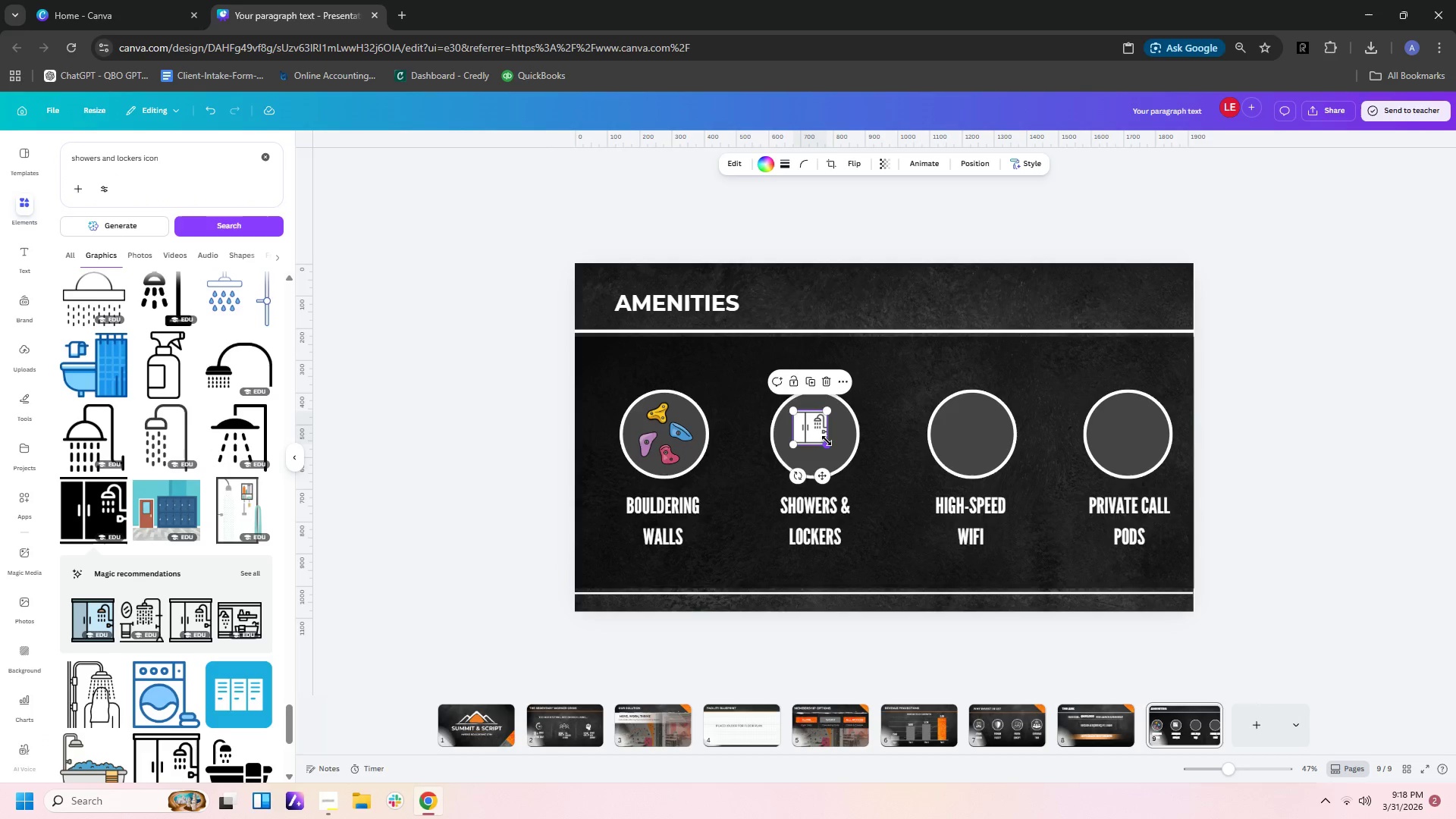 
left_click_drag(start_coordinate=[827, 441], to_coordinate=[839, 457])
 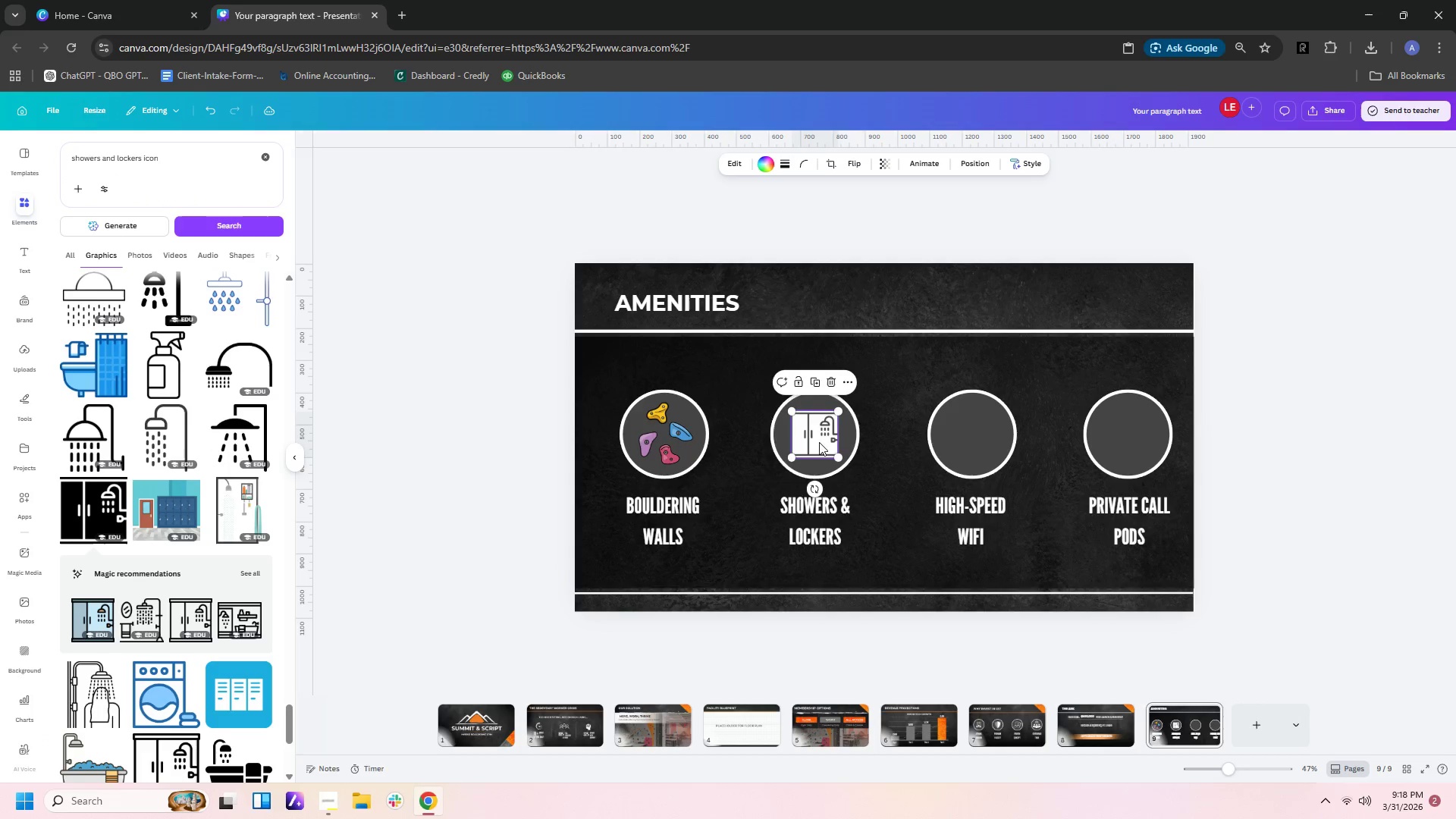 
left_click([1032, 530])
 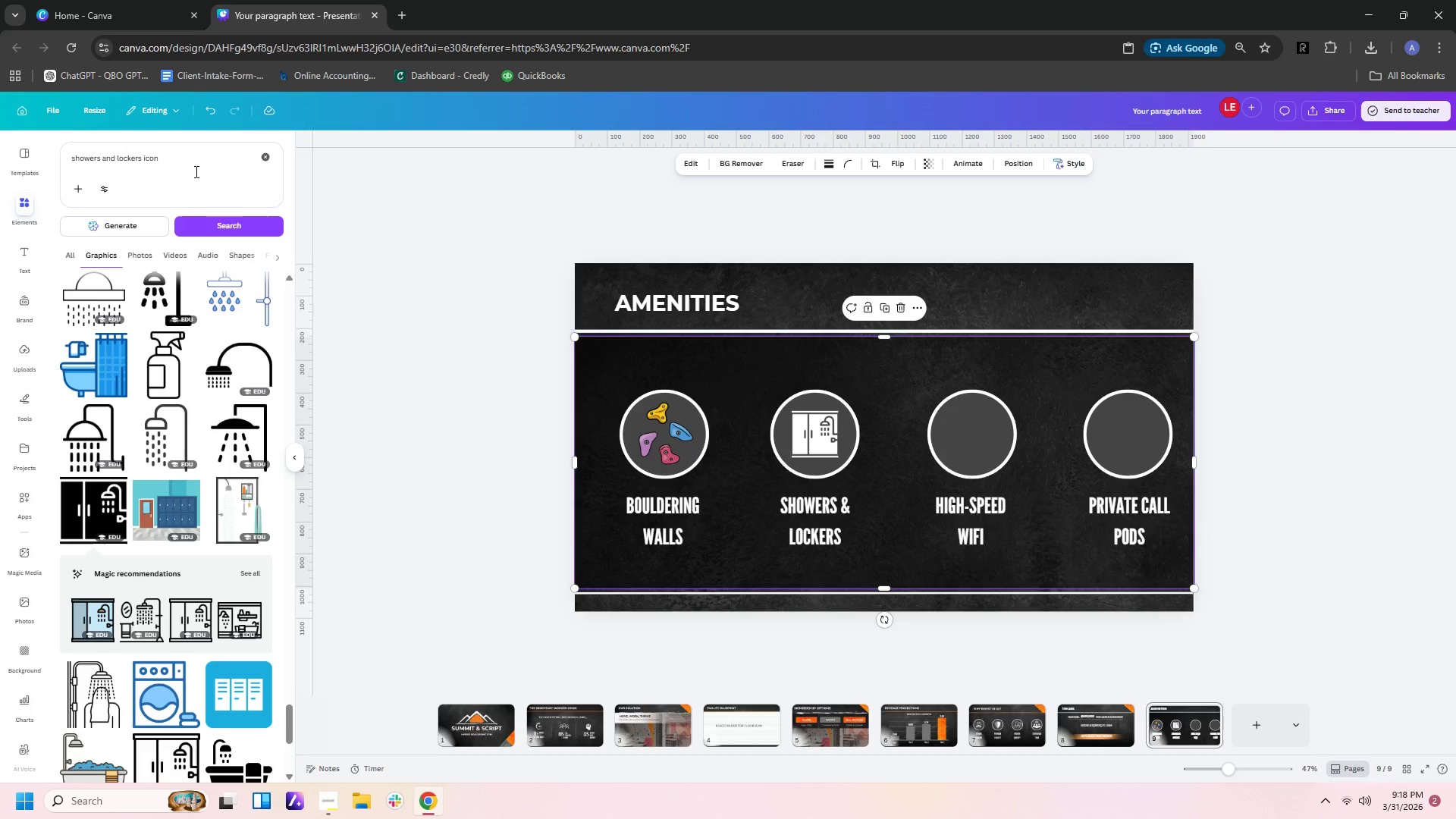 
left_click_drag(start_coordinate=[197, 162], to_coordinate=[0, 144])
 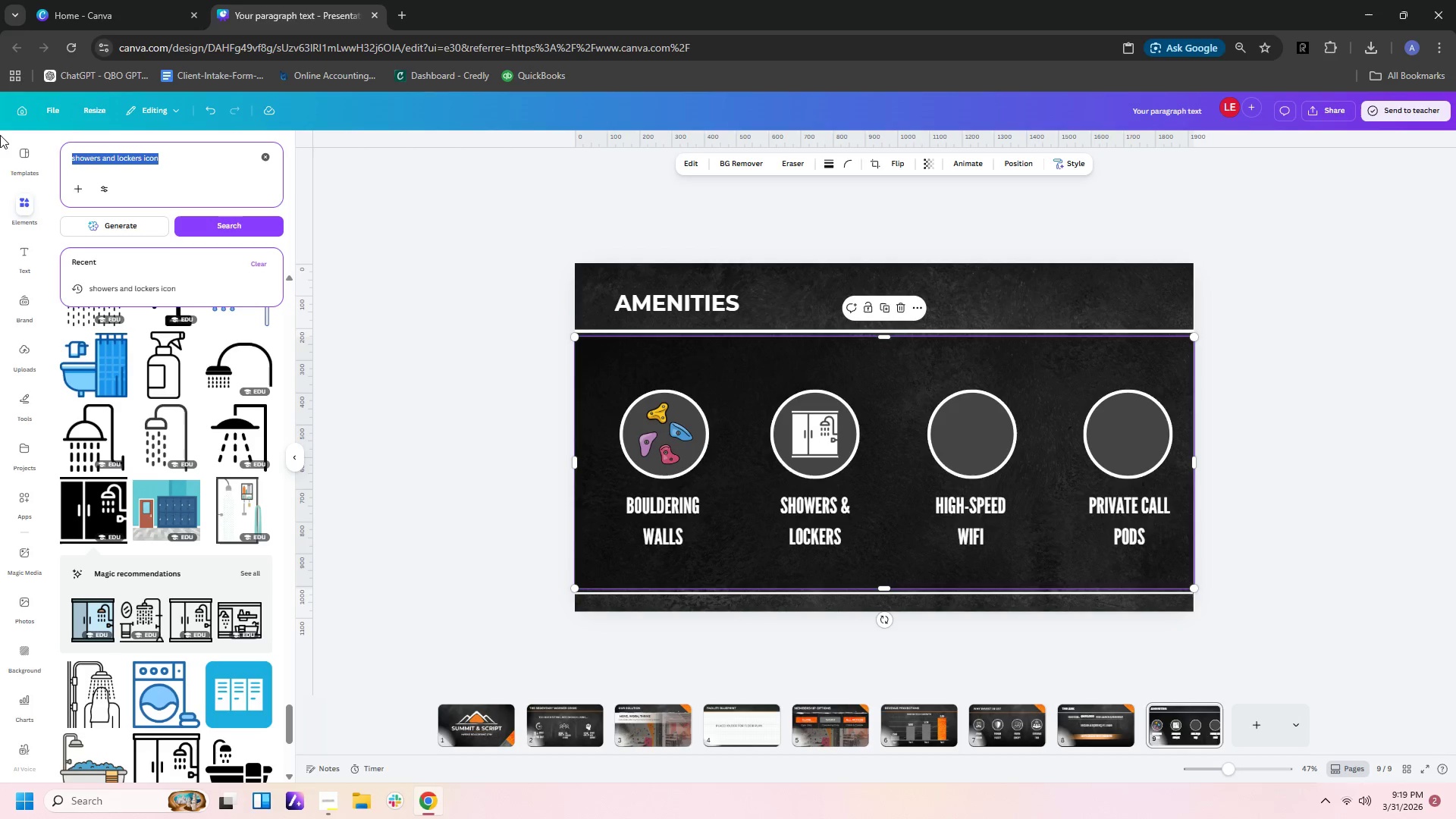 
type(HIGH S[EED WIFI)
 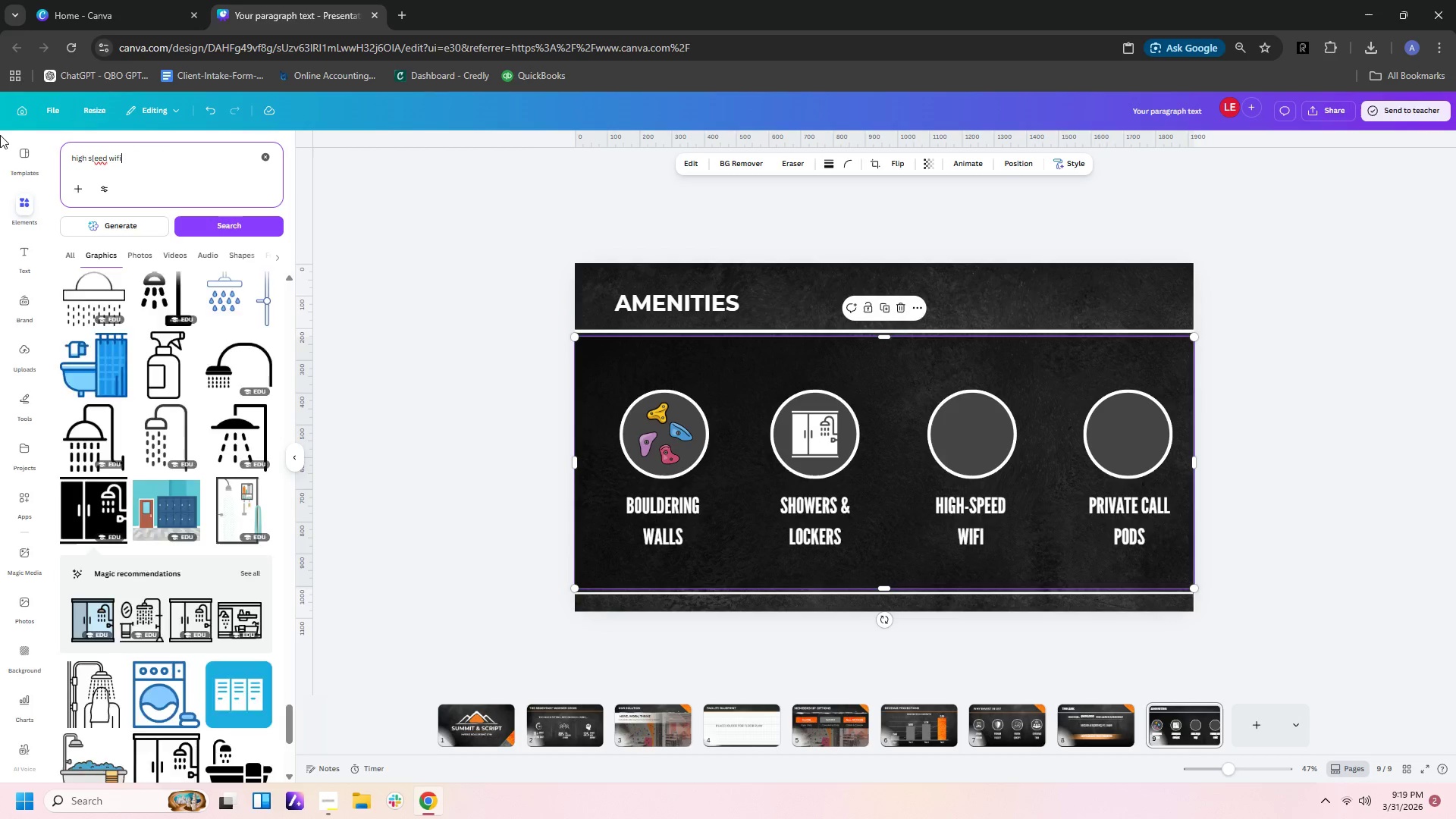 
key(Enter)
 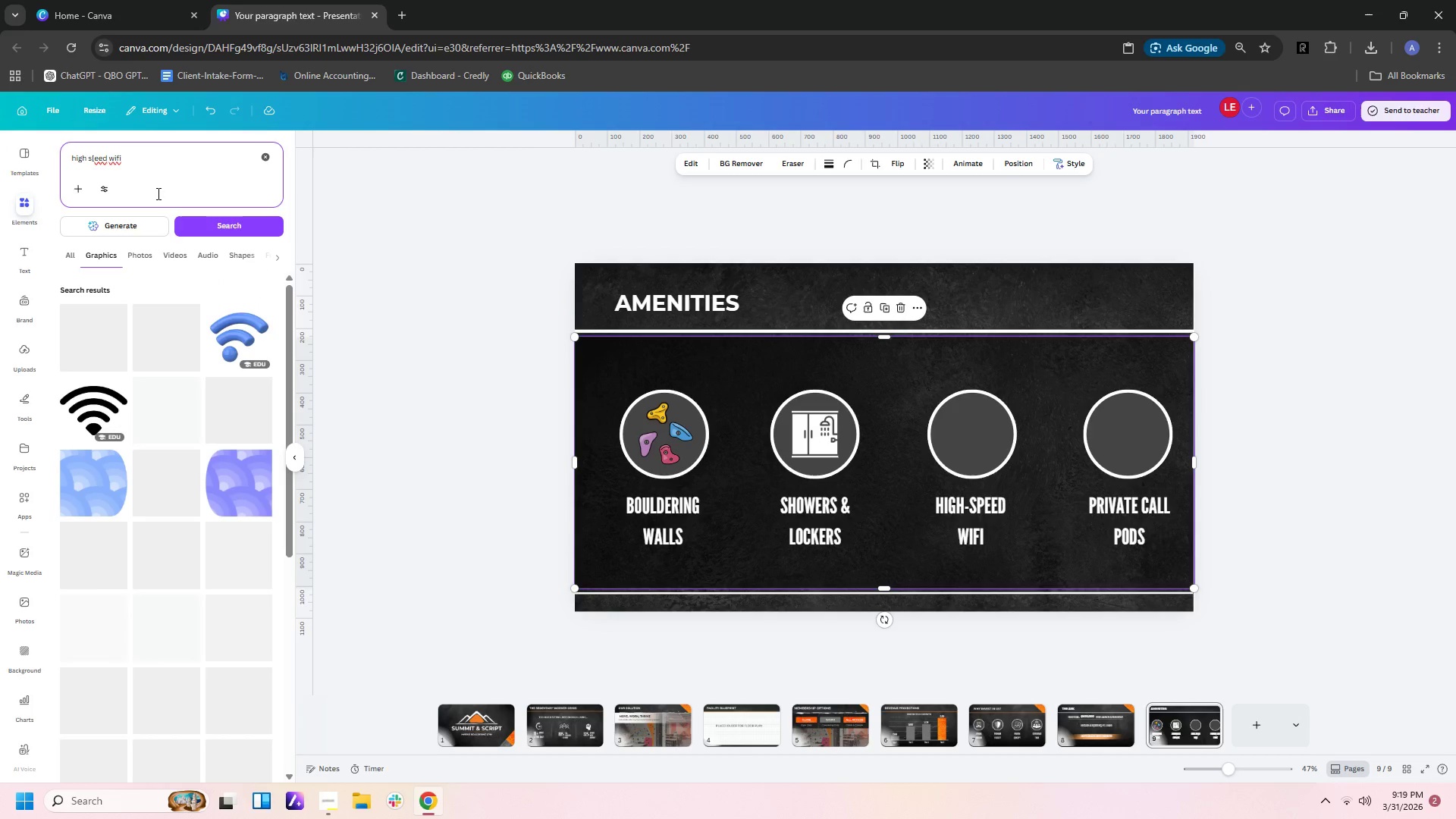 
left_click_drag(start_coordinate=[105, 156], to_coordinate=[91, 156])
 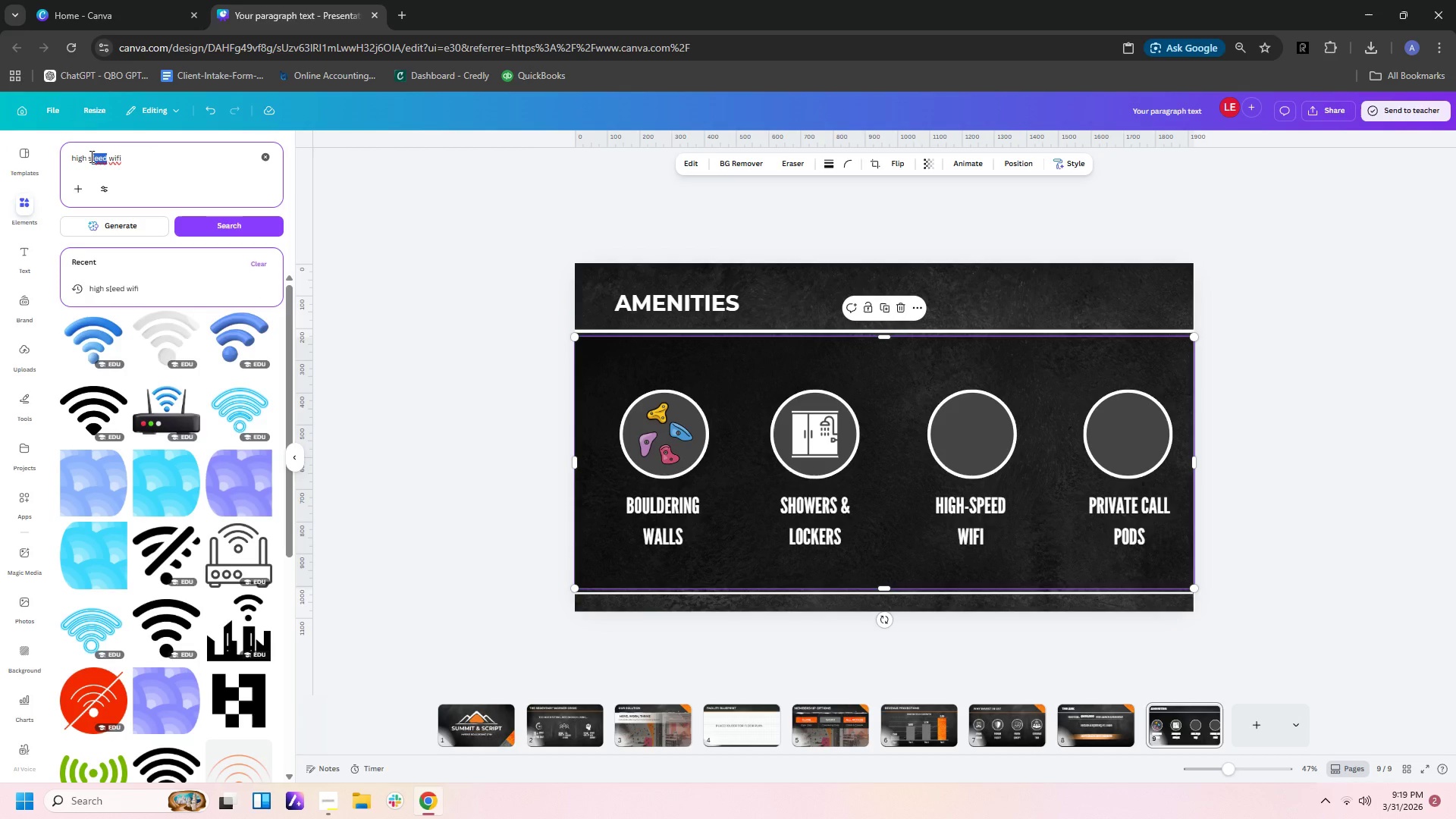 
type(PEED)
 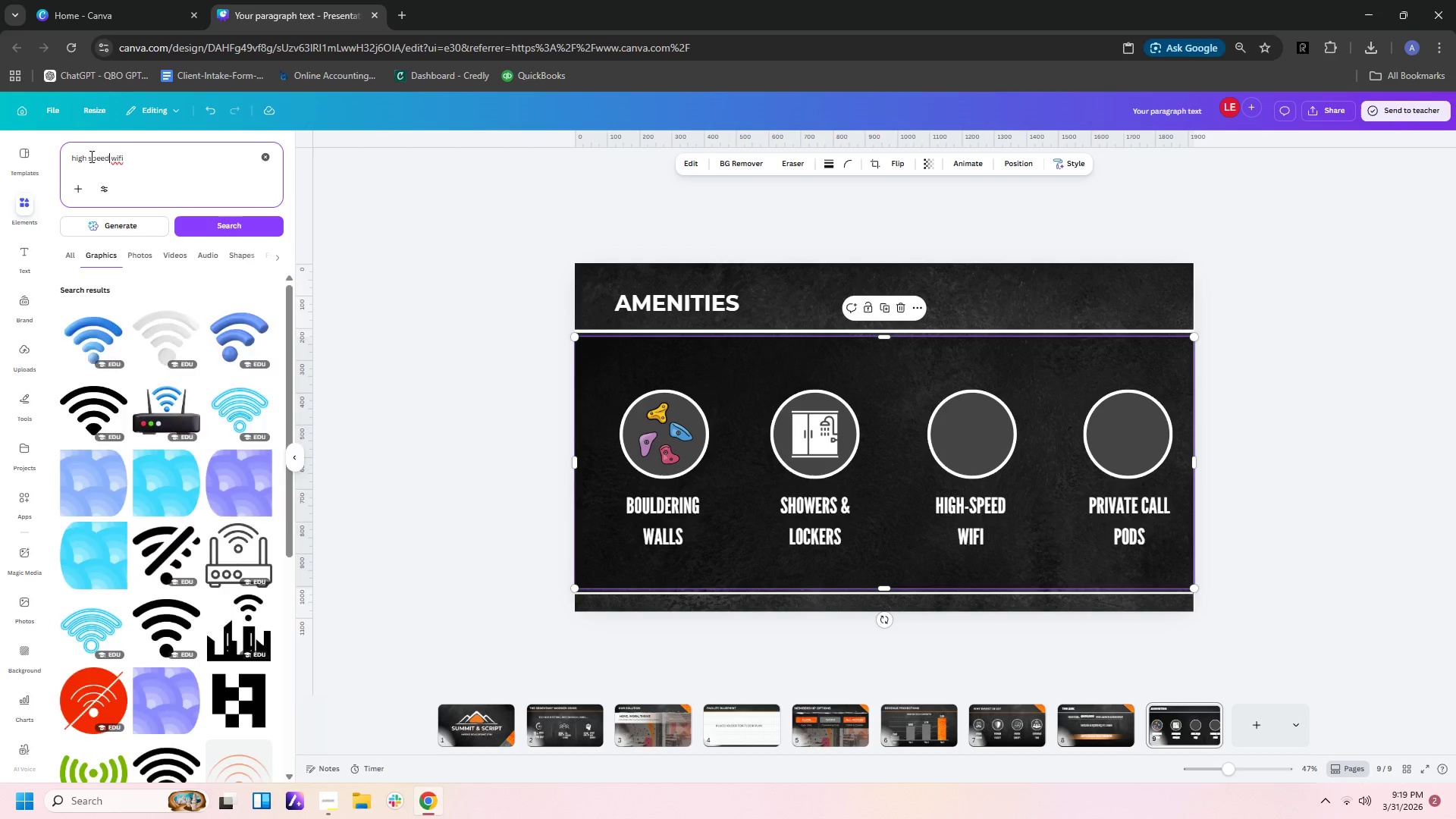 
key(Enter)
 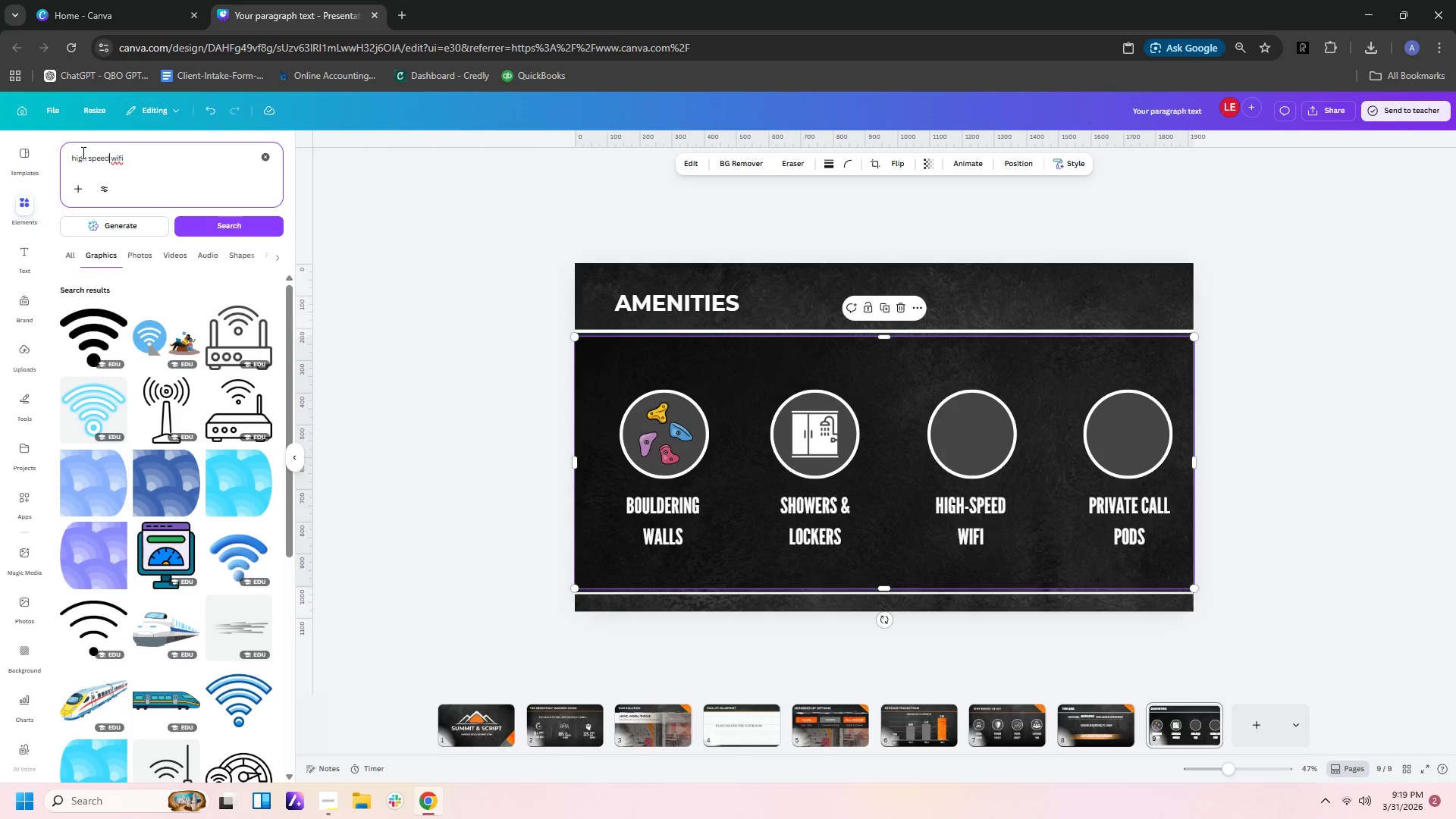 
left_click([115, 335])
 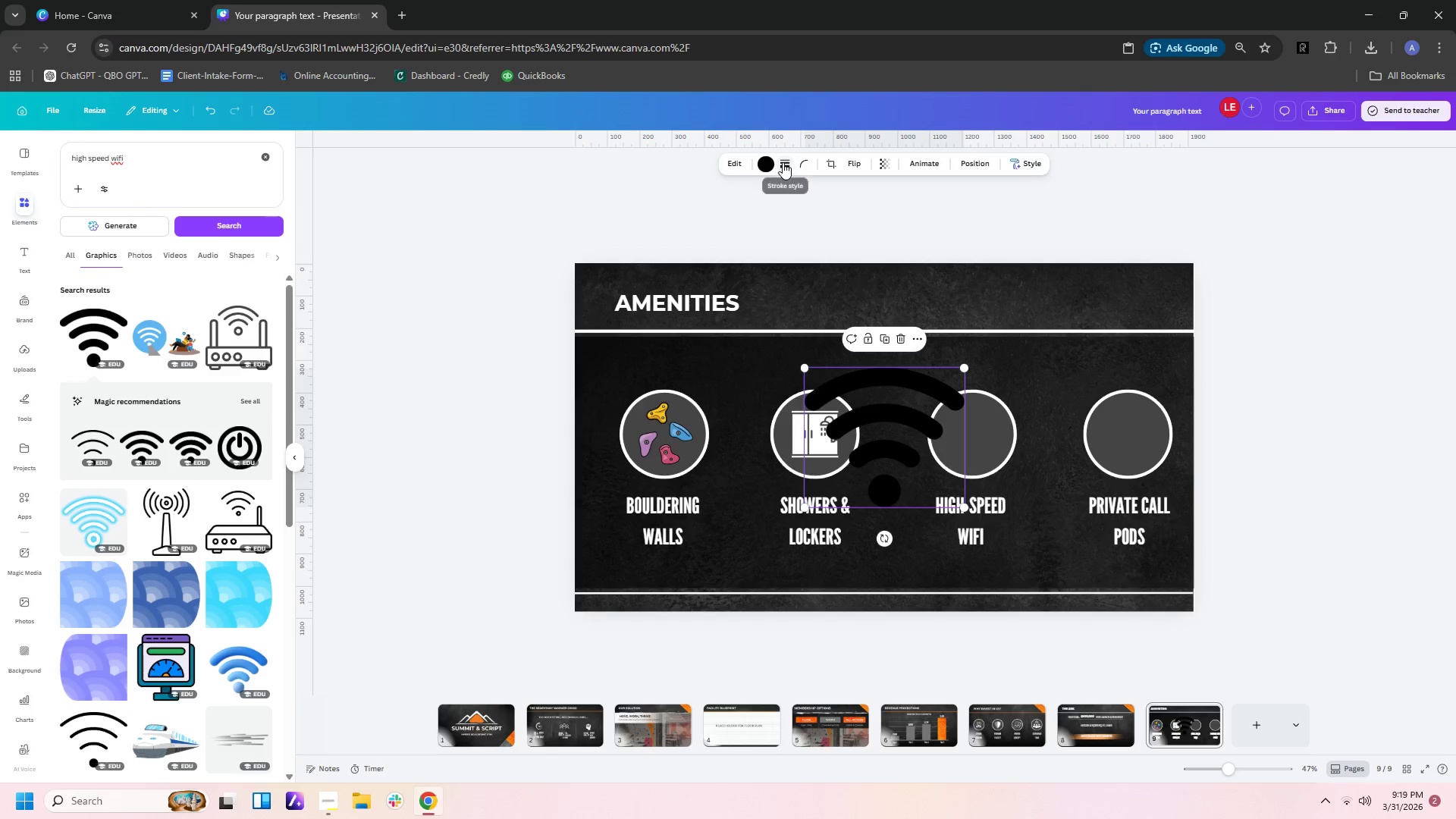 
left_click([765, 163])
 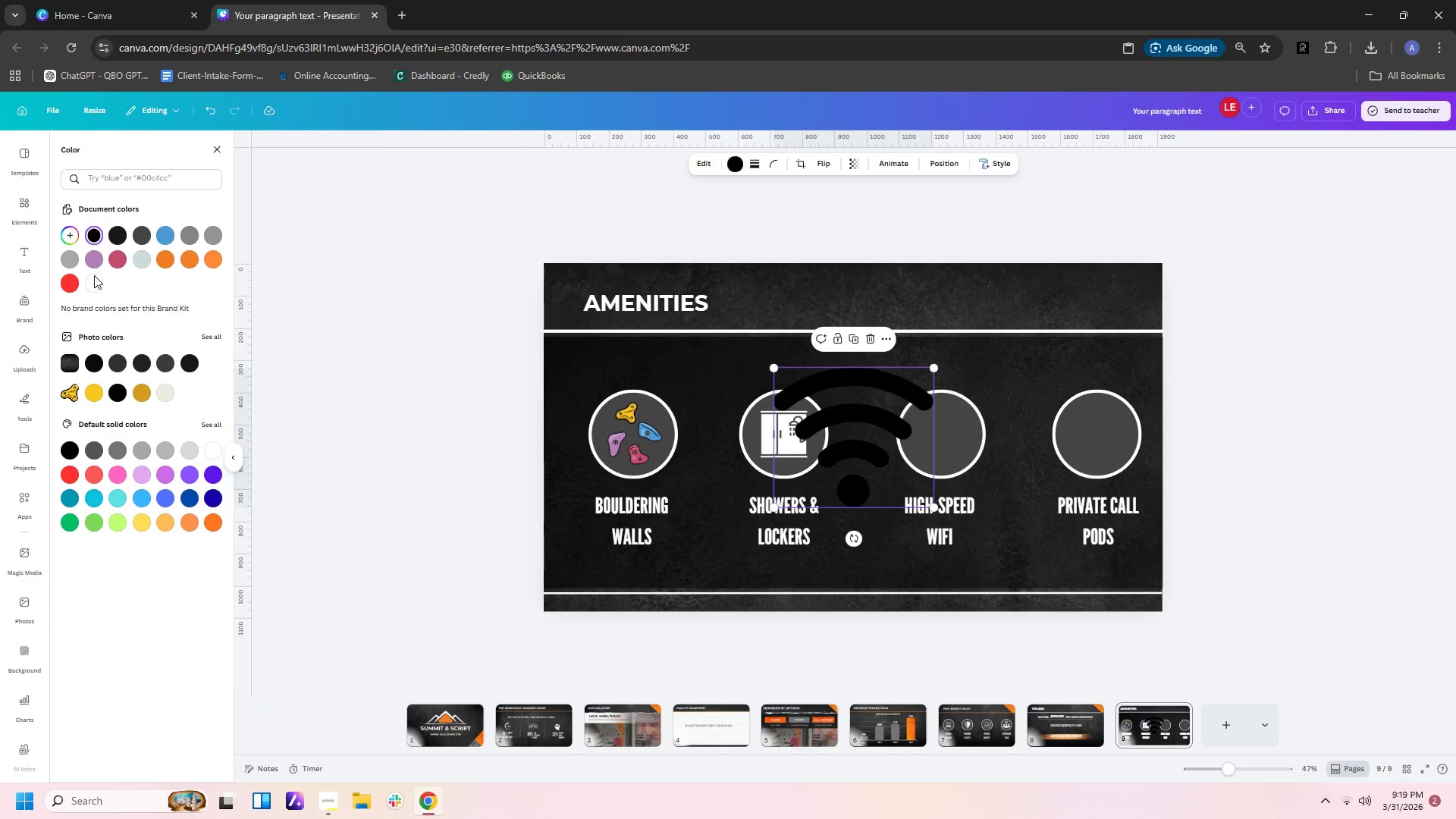 
left_click([94, 284])
 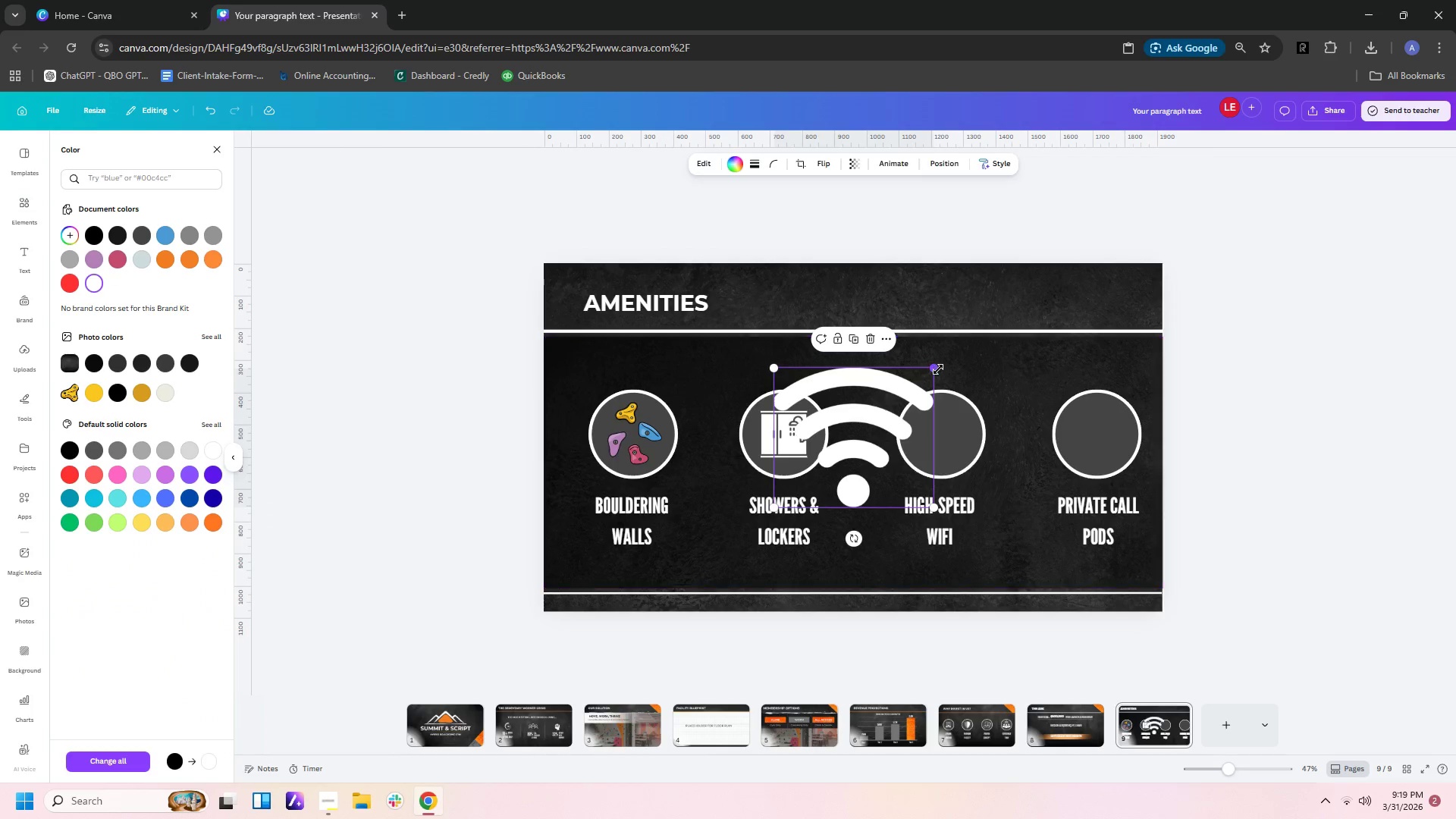 
left_click_drag(start_coordinate=[939, 369], to_coordinate=[867, 475])
 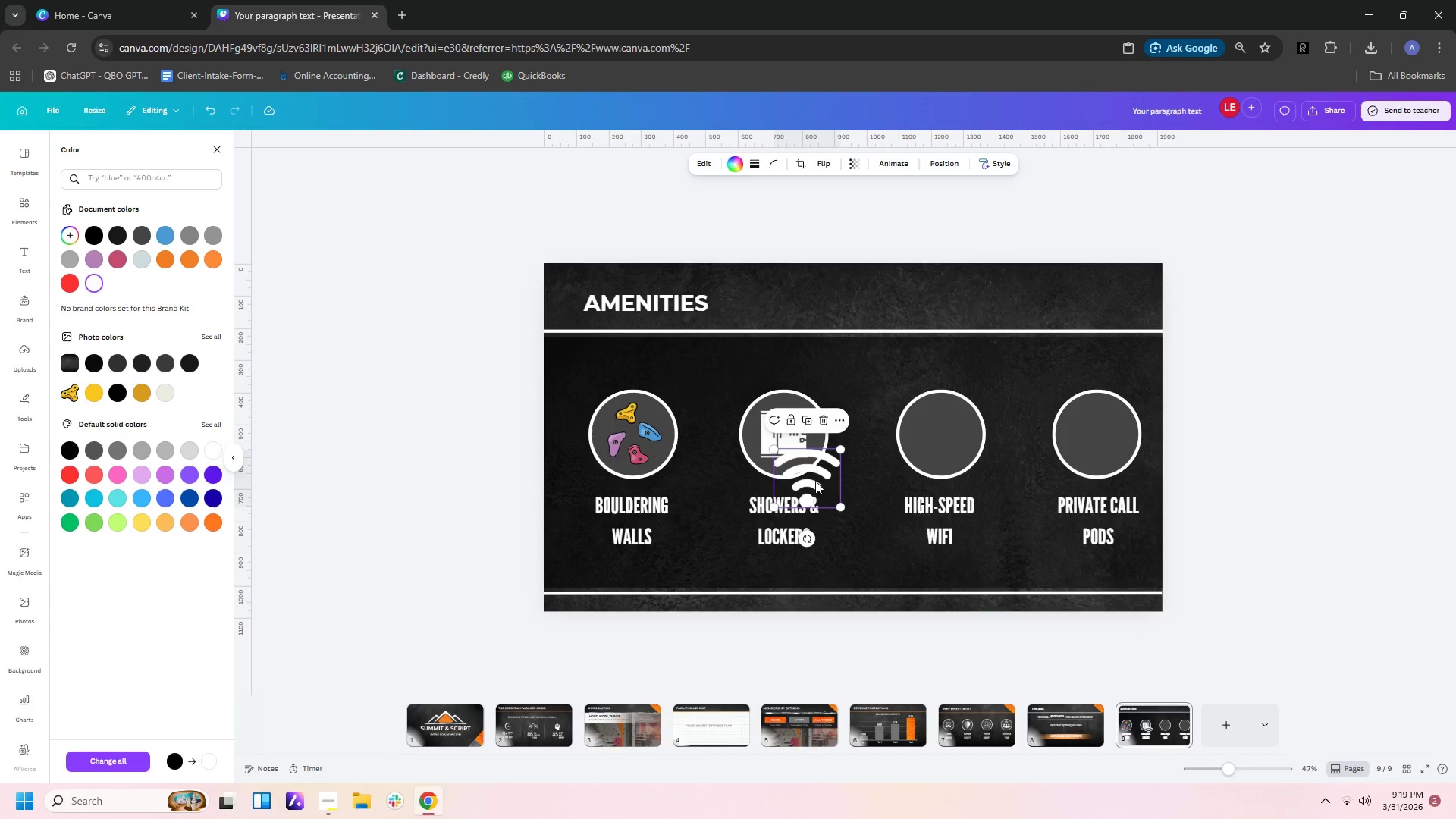 
left_click_drag(start_coordinate=[815, 481], to_coordinate=[951, 441])
 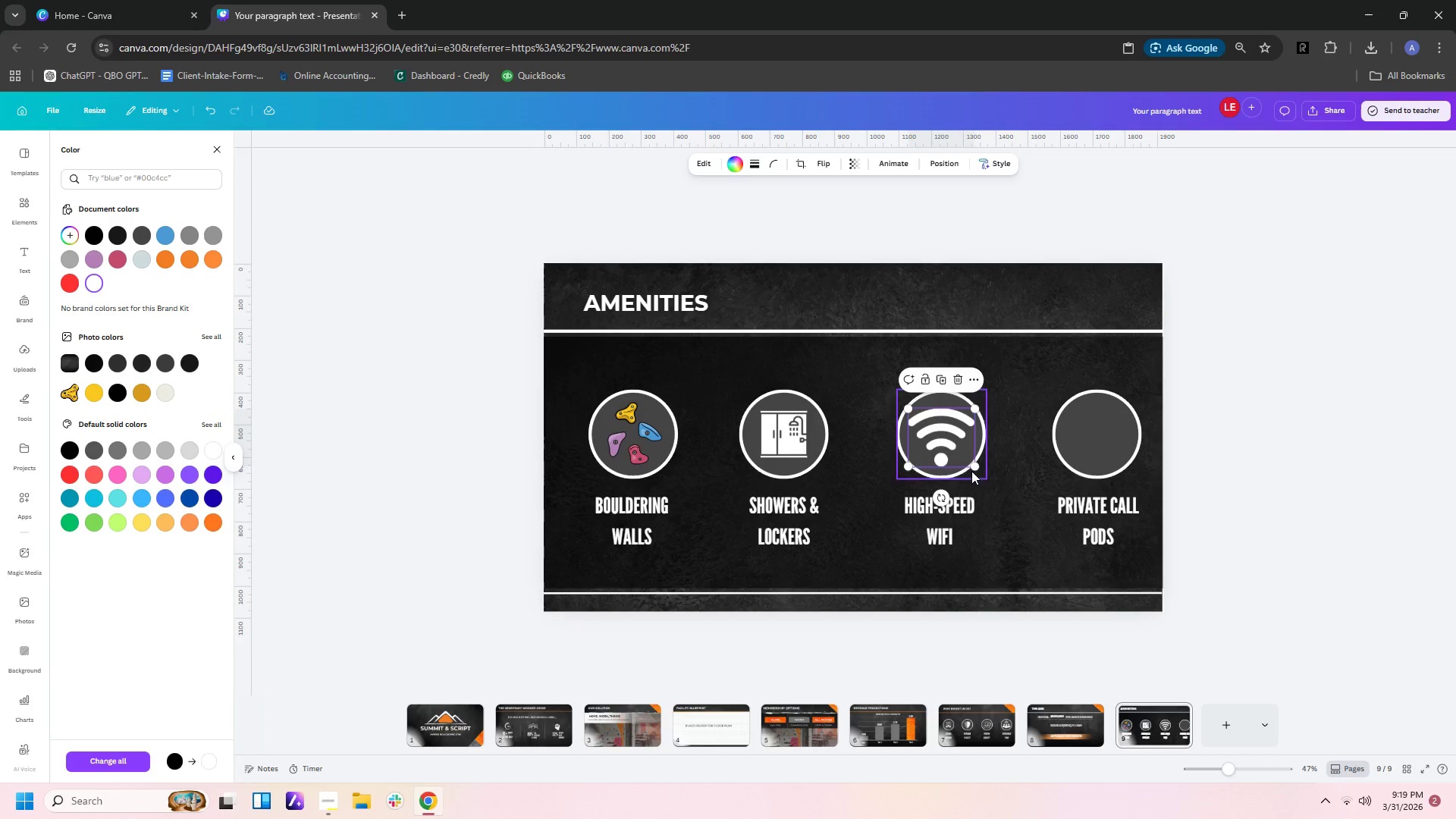 
left_click_drag(start_coordinate=[971, 469], to_coordinate=[968, 466])
 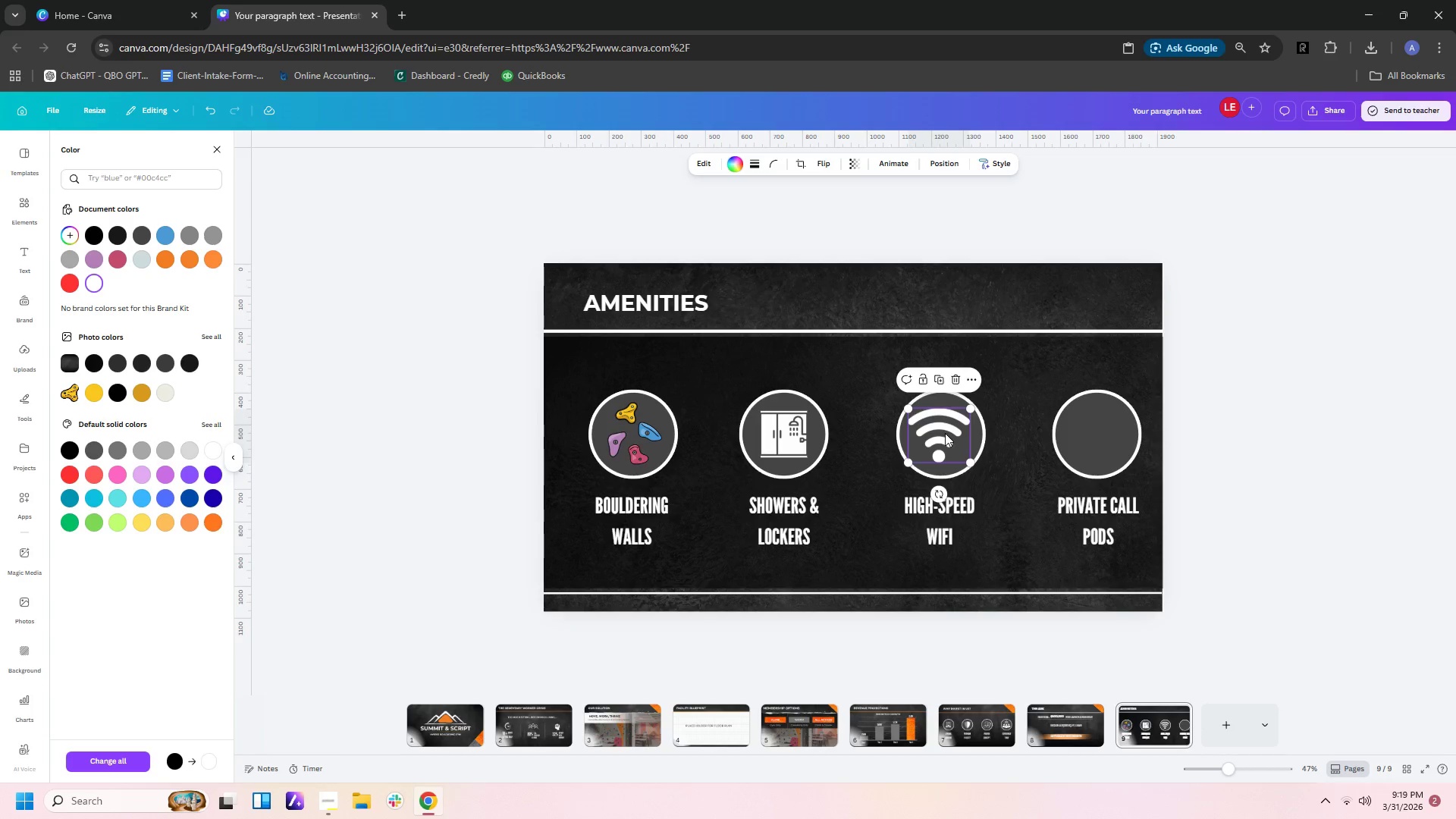 
left_click_drag(start_coordinate=[945, 433], to_coordinate=[949, 436])
 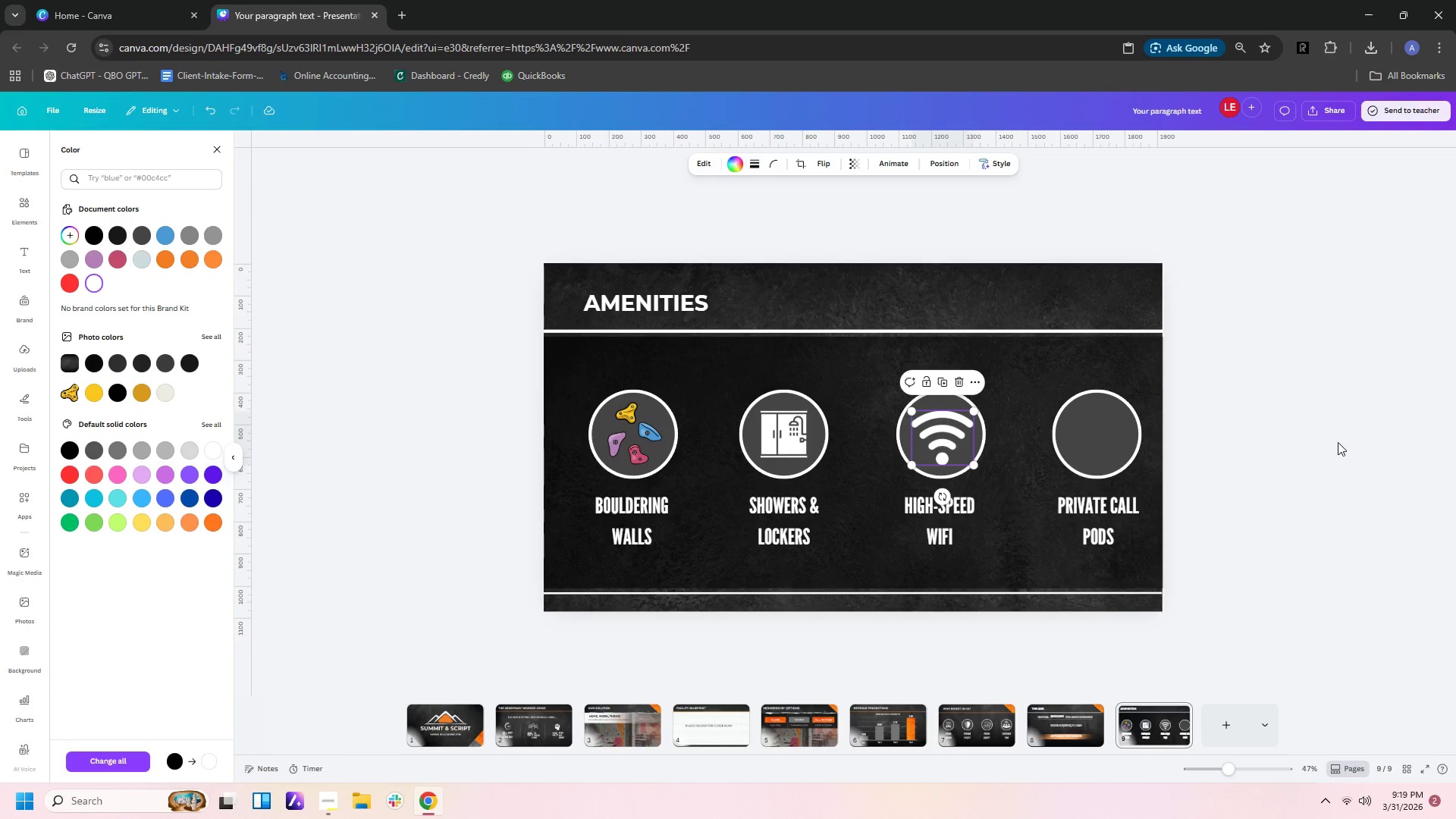 
left_click([1338, 442])
 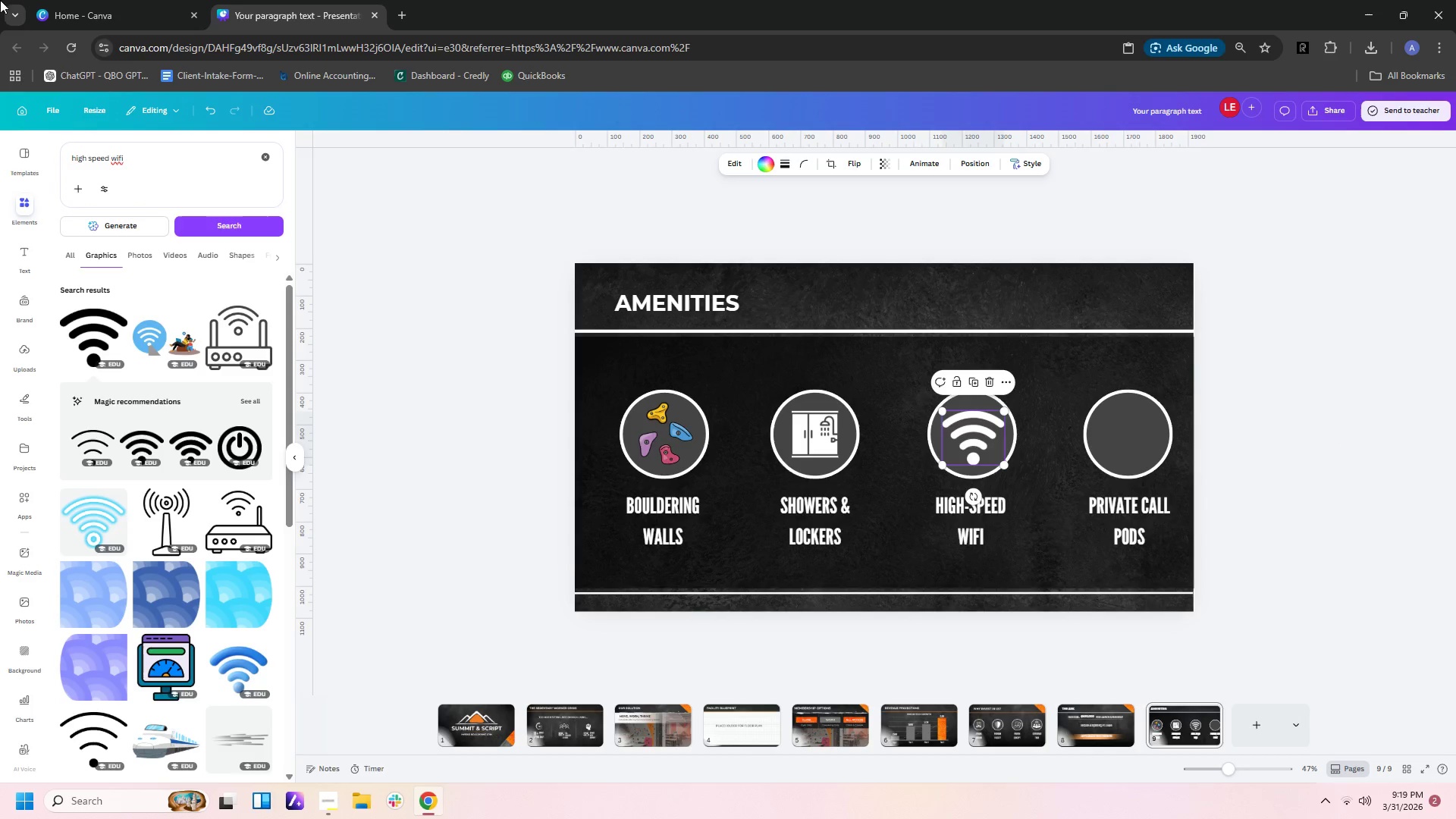 
left_click_drag(start_coordinate=[194, 155], to_coordinate=[0, 160])
 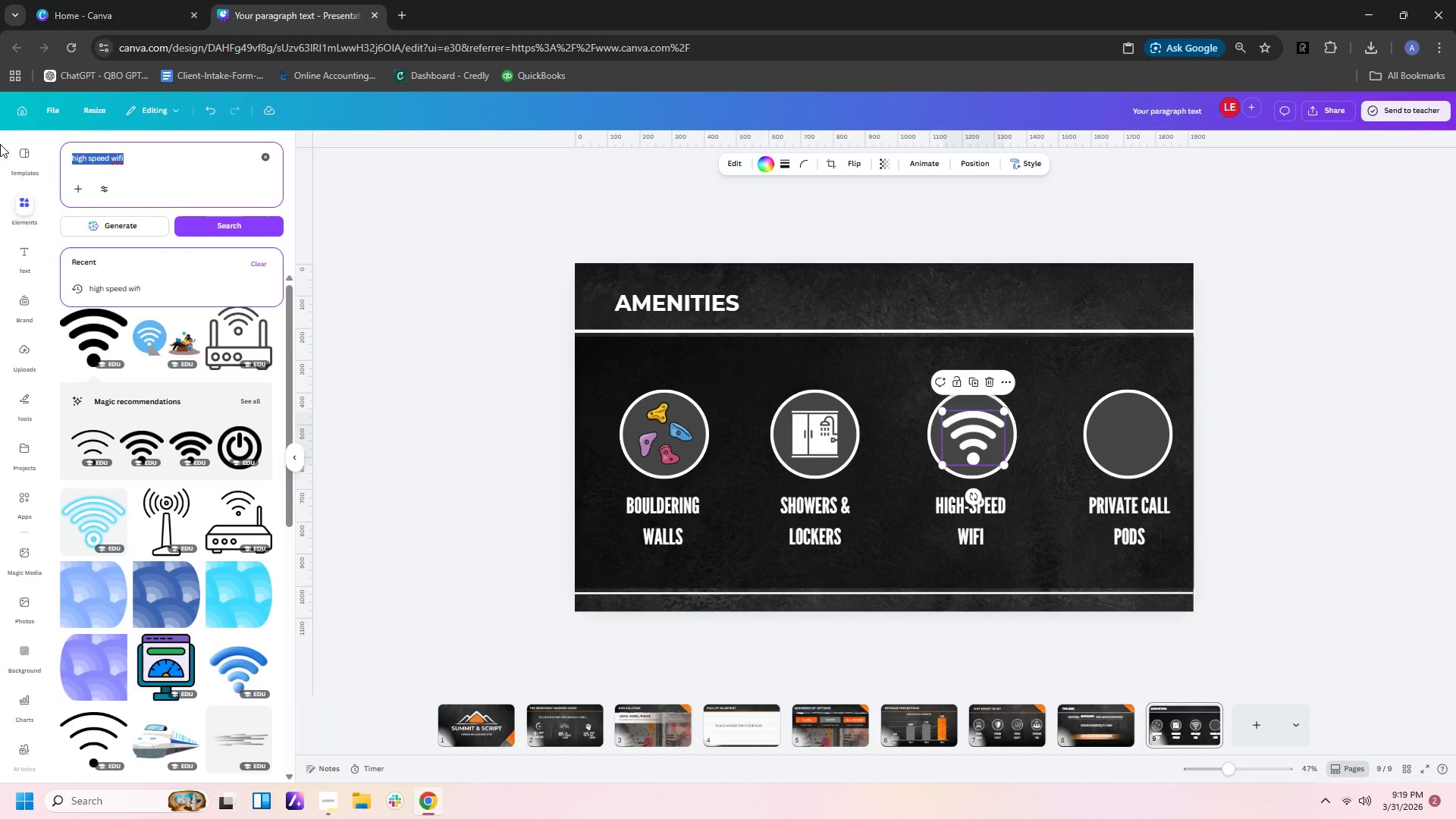 
type(TEEPHONE BO)
key(Backspace)
key(Backspace)
key(Backspace)
key(Backspace)
key(Backspace)
type(TELEPHONE BOOTH)
 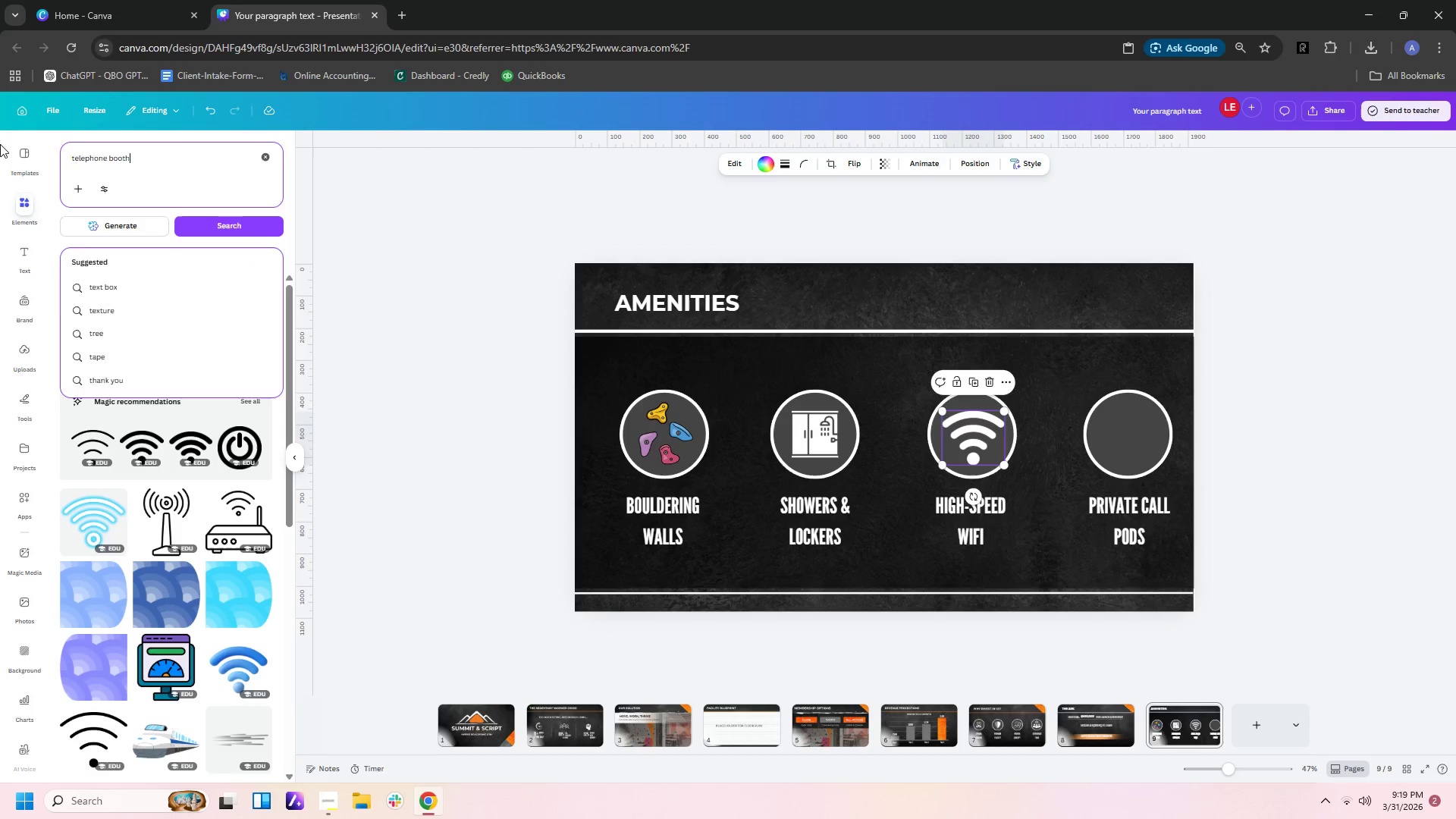 
left_click([209, 231])
 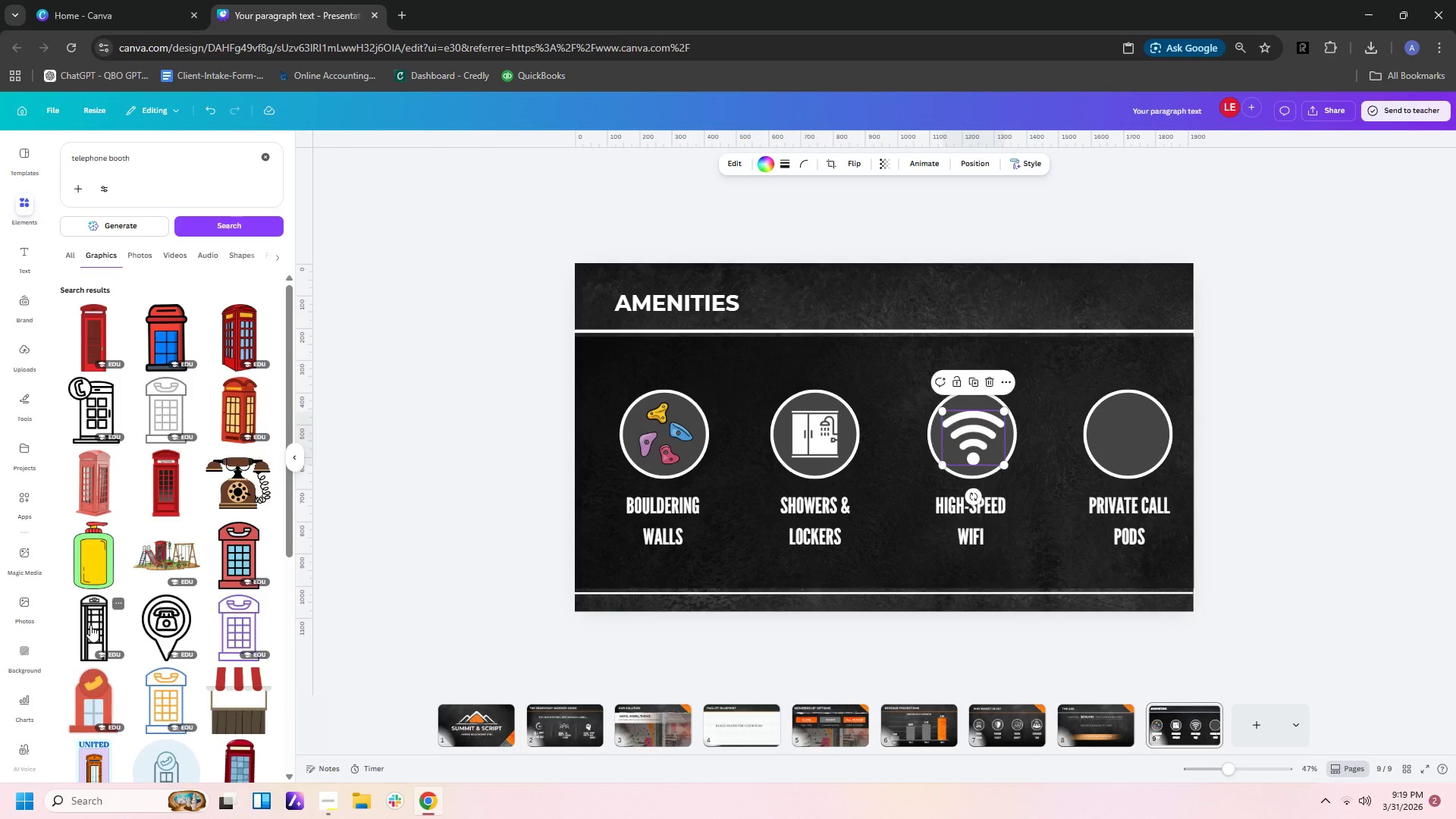 
wait(6.17)
 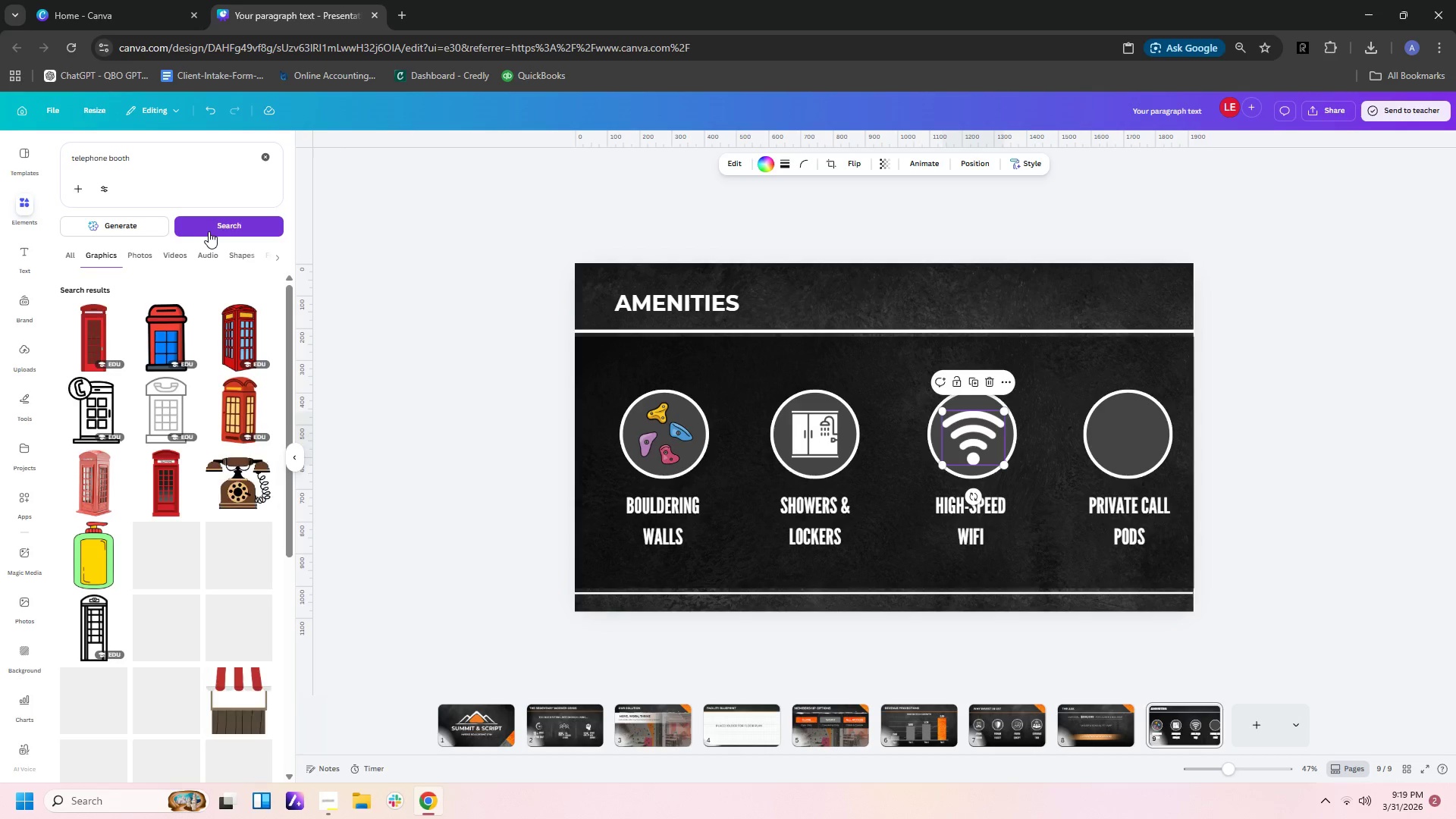 
scroll: coordinate [92, 621], scroll_direction: down, amount: 12.0
 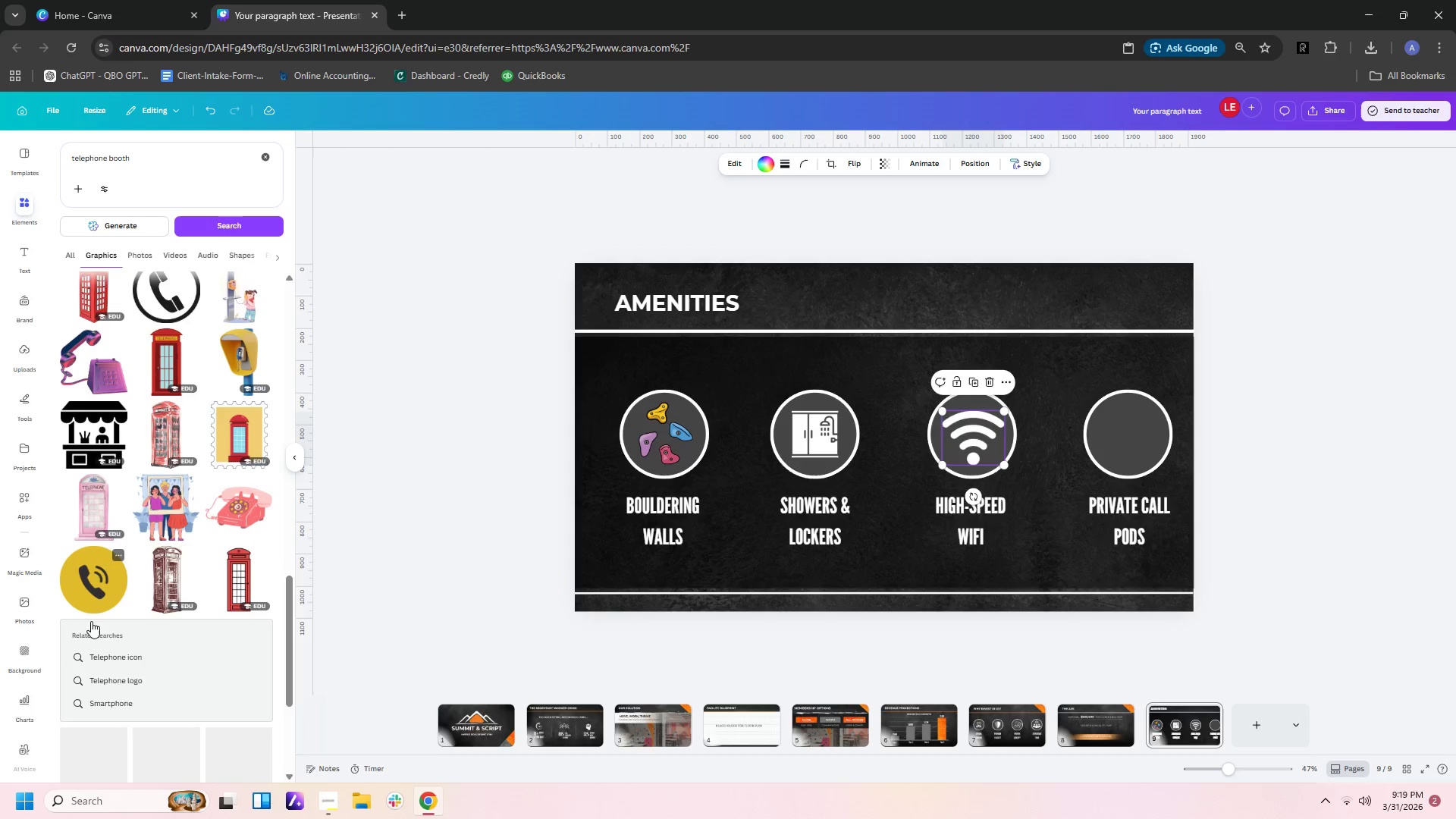 
scroll: coordinate [209, 480], scroll_direction: down, amount: 8.0
 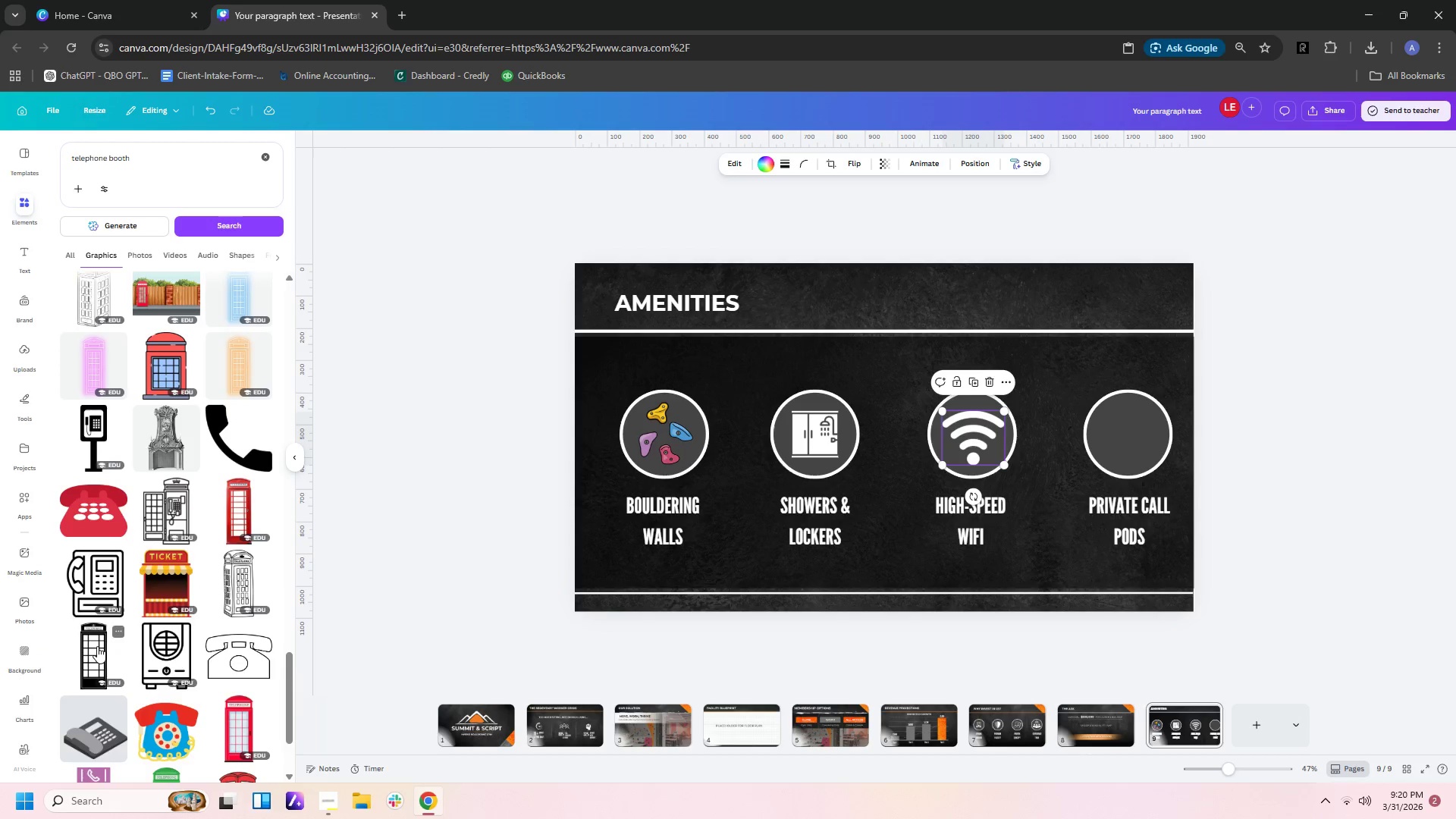 
left_click([97, 646])
 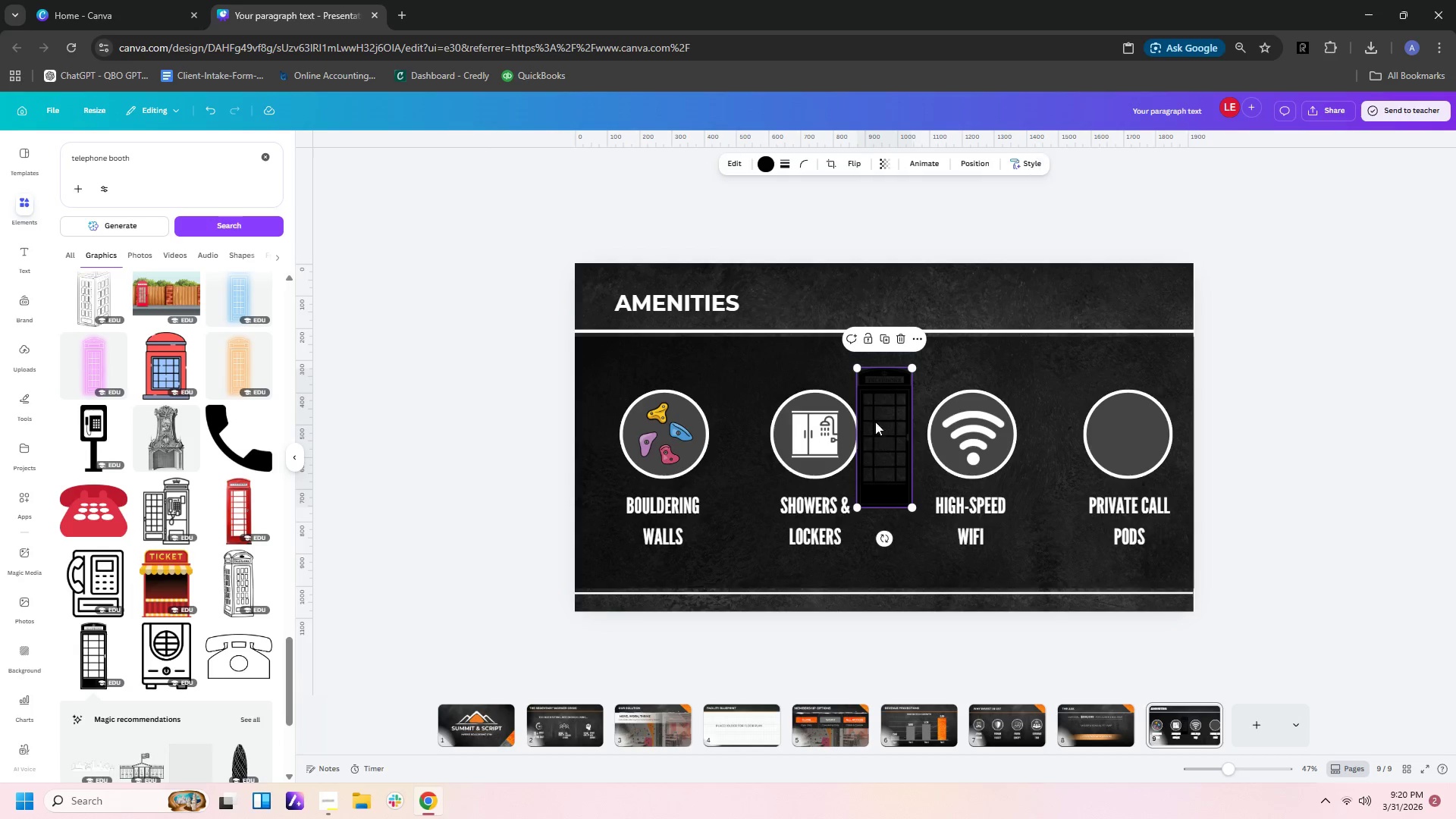 
left_click_drag(start_coordinate=[884, 423], to_coordinate=[1130, 453])
 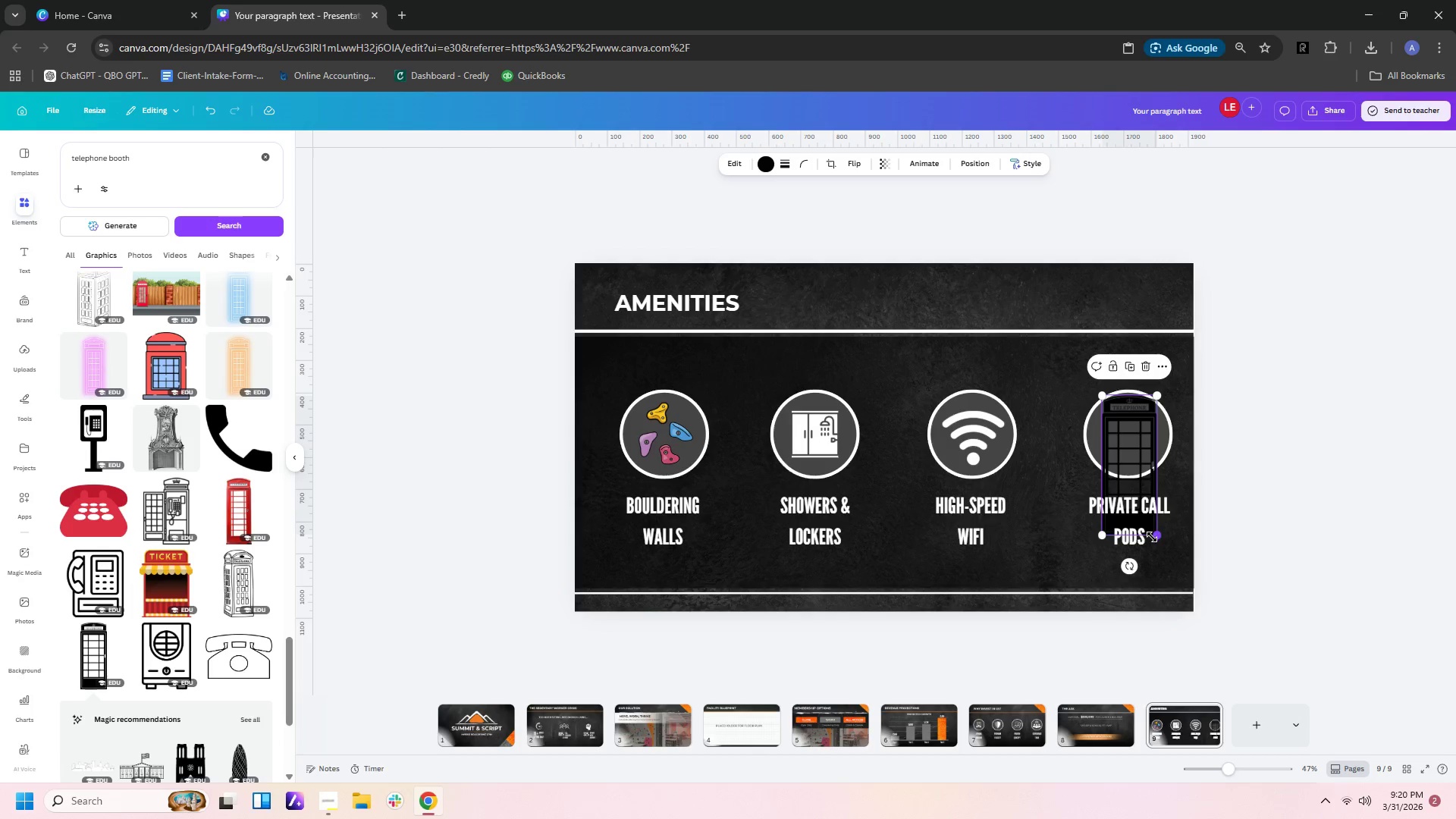 
left_click_drag(start_coordinate=[1153, 537], to_coordinate=[1137, 465])
 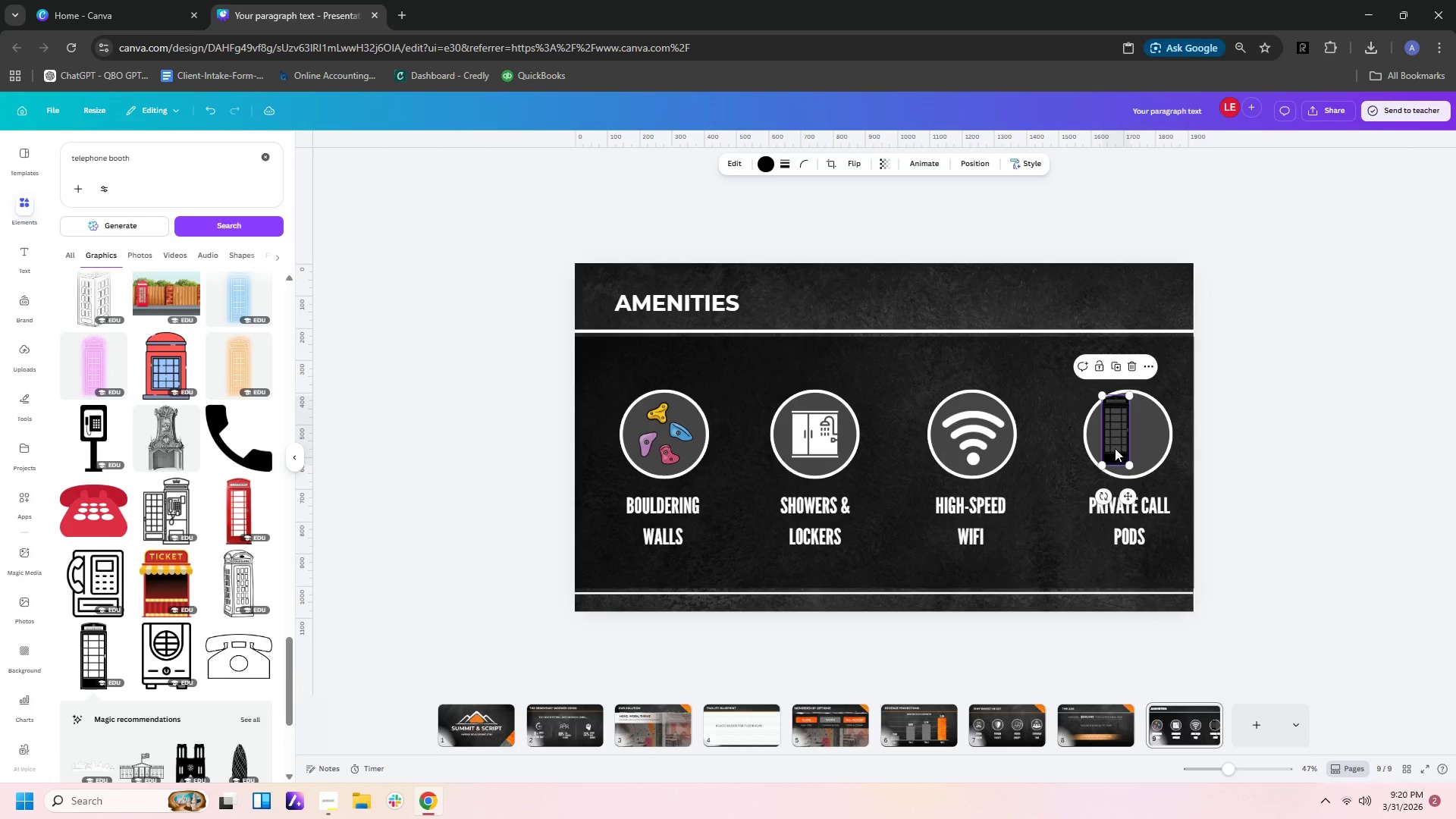 
left_click_drag(start_coordinate=[1115, 448], to_coordinate=[1125, 453])
 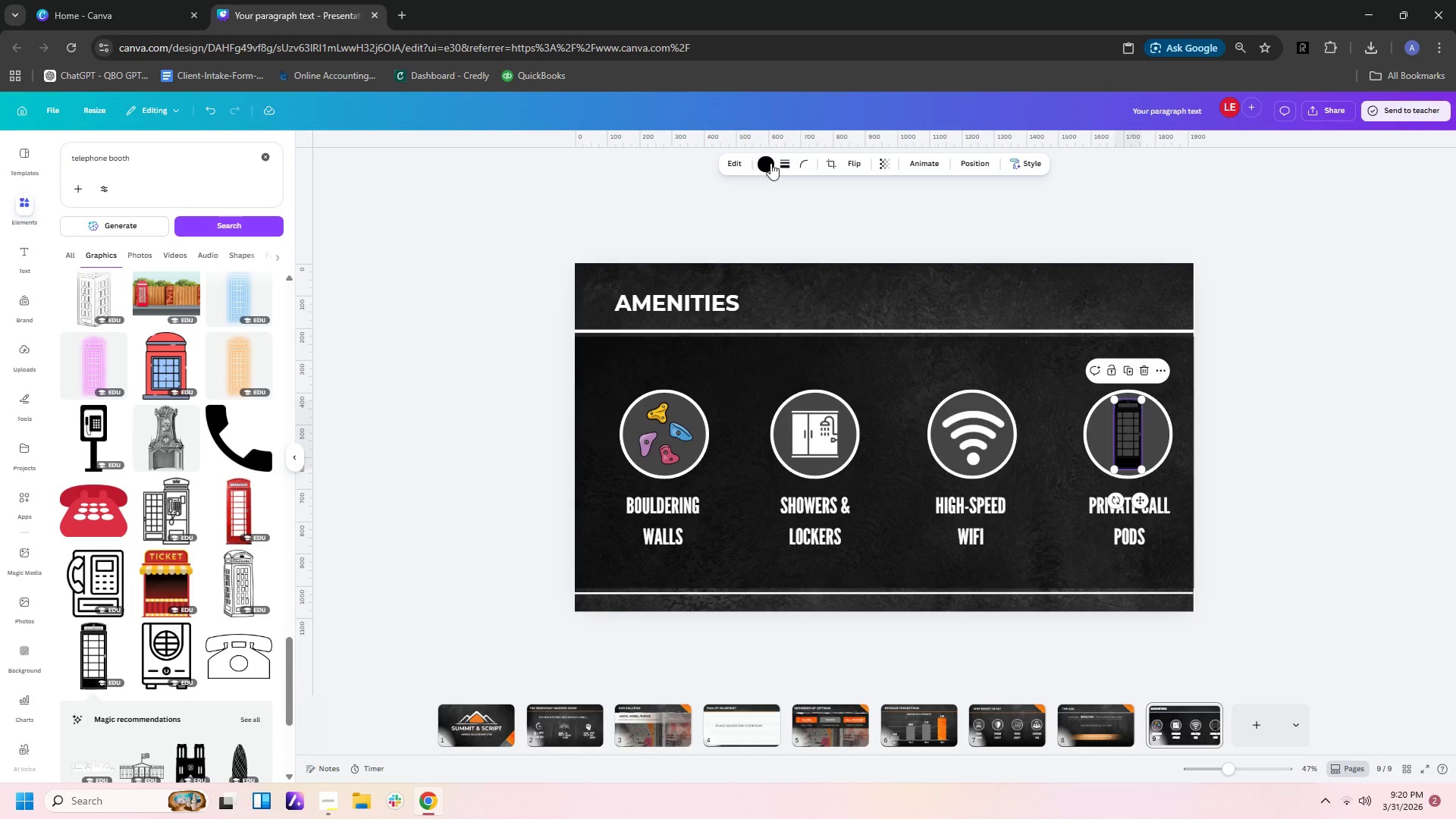 
left_click([769, 164])
 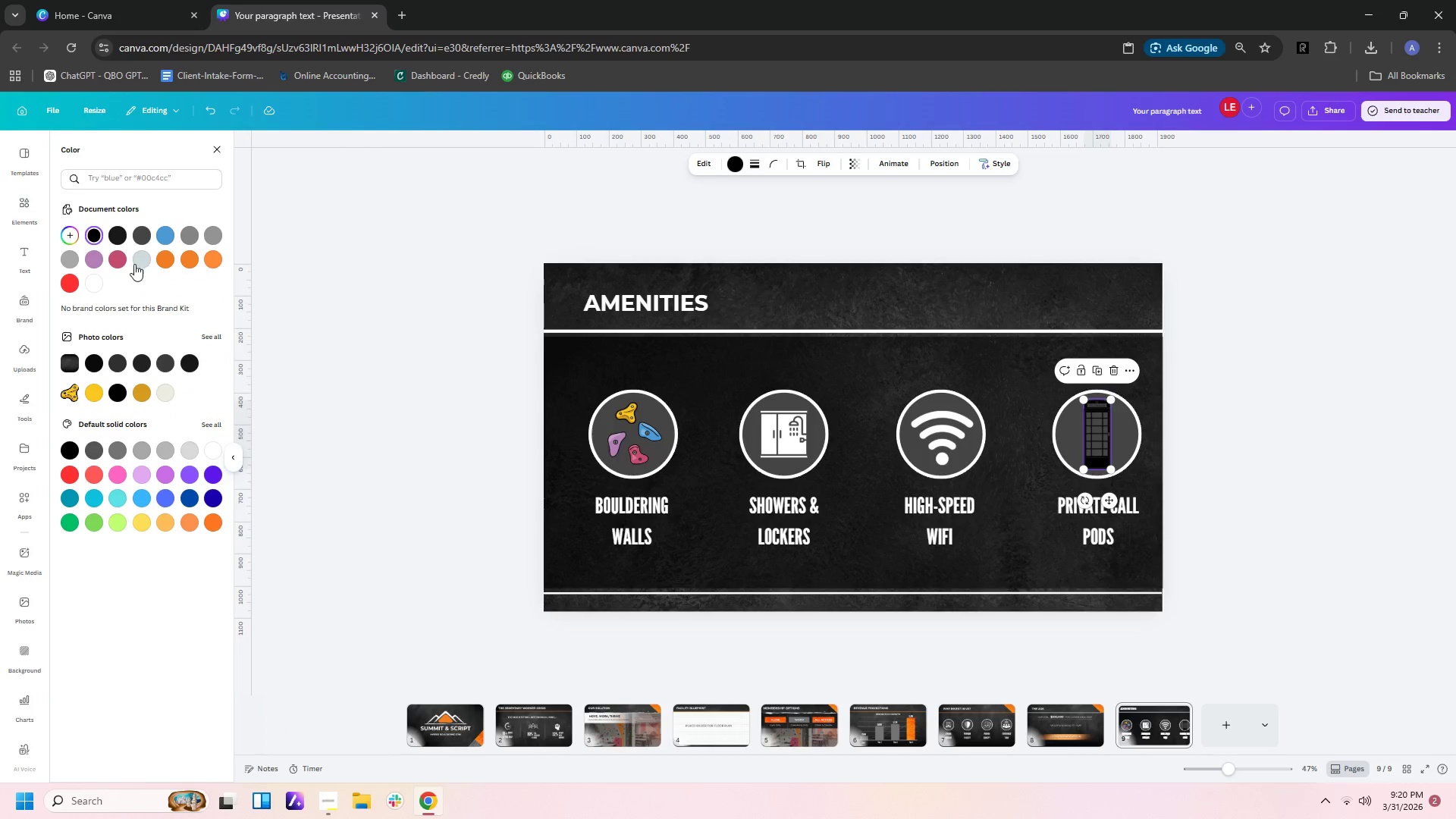 
left_click([97, 280])
 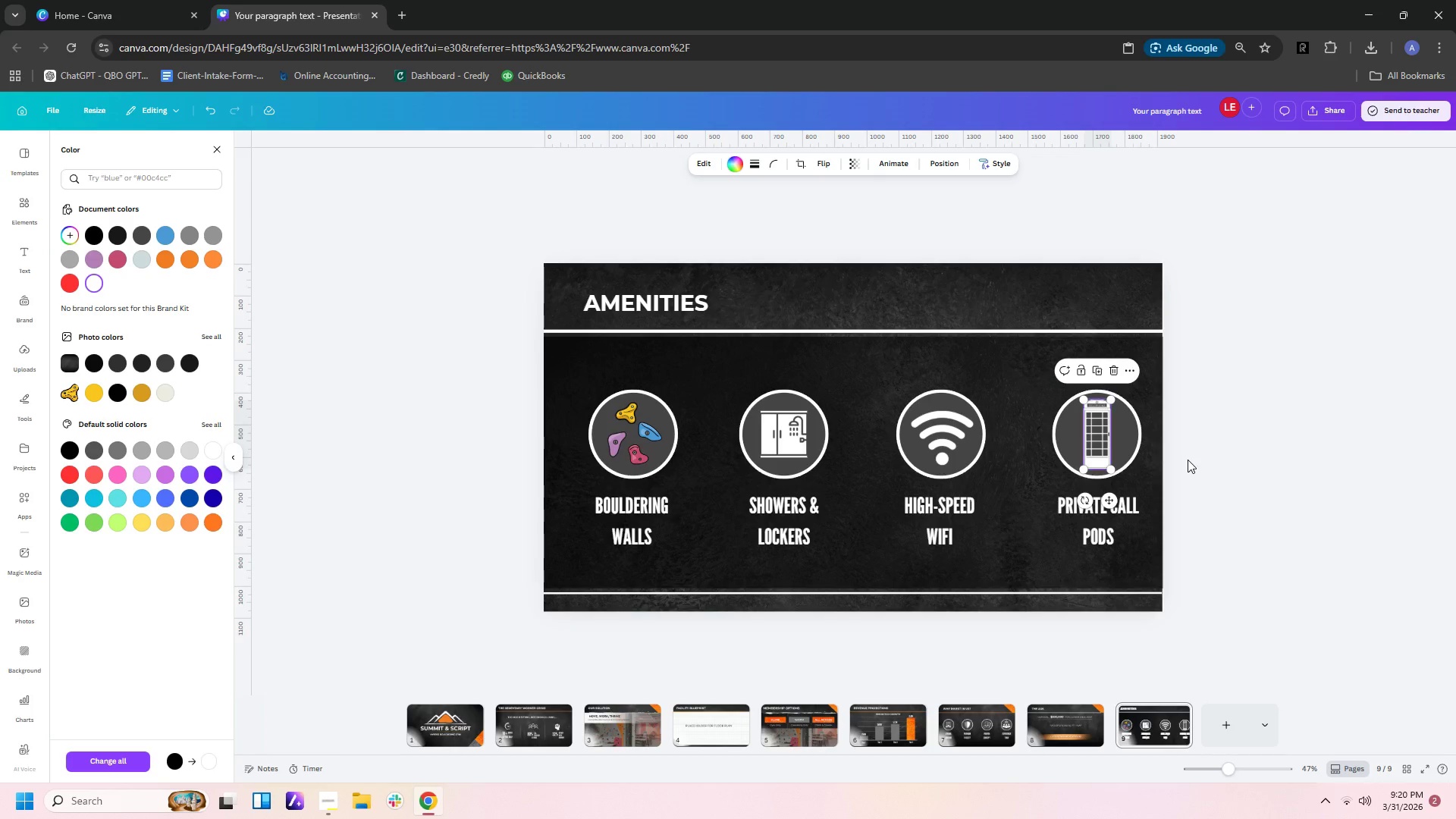 
left_click([1188, 460])
 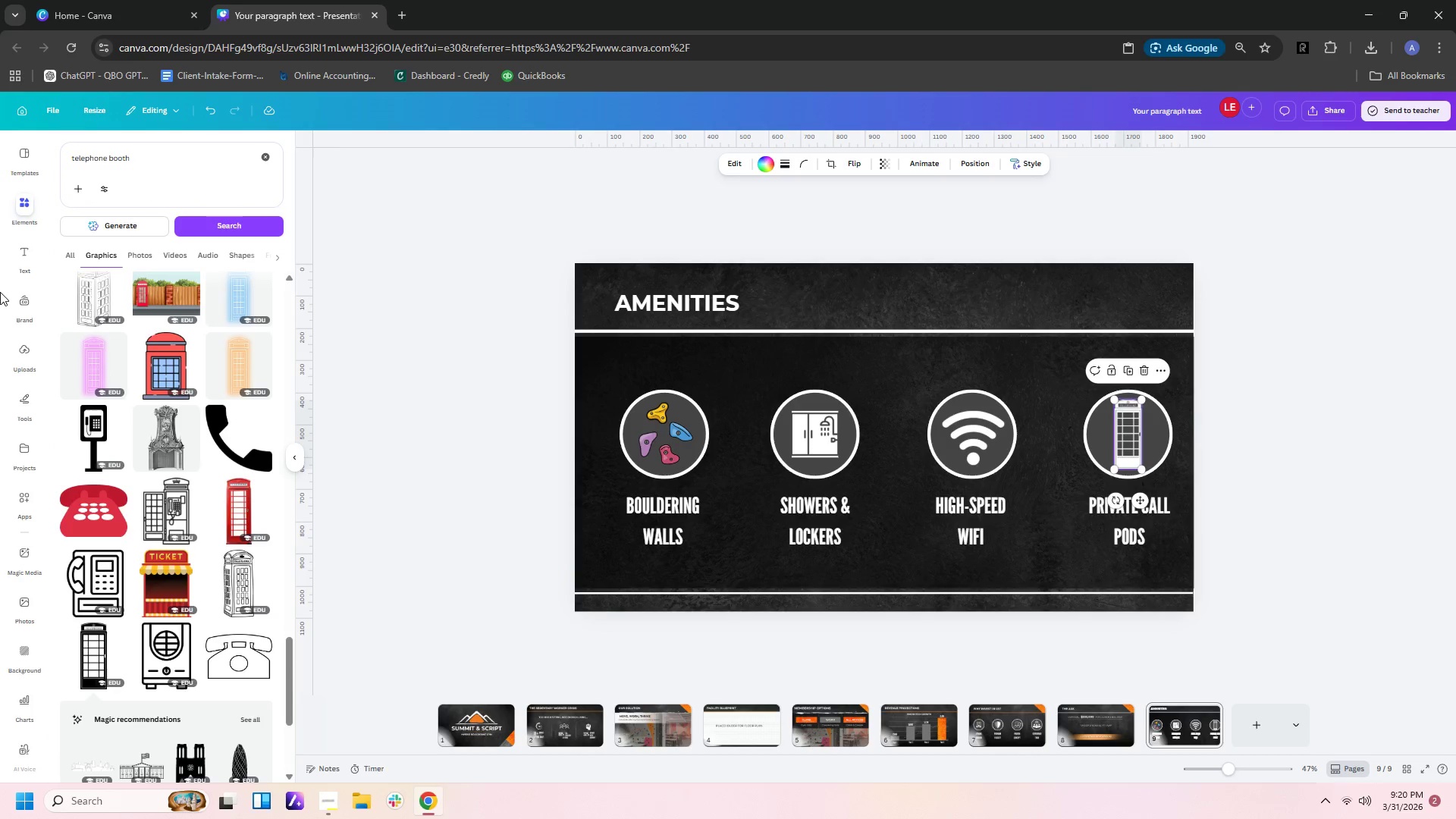 
scroll: coordinate [187, 476], scroll_direction: down, amount: 1.0
 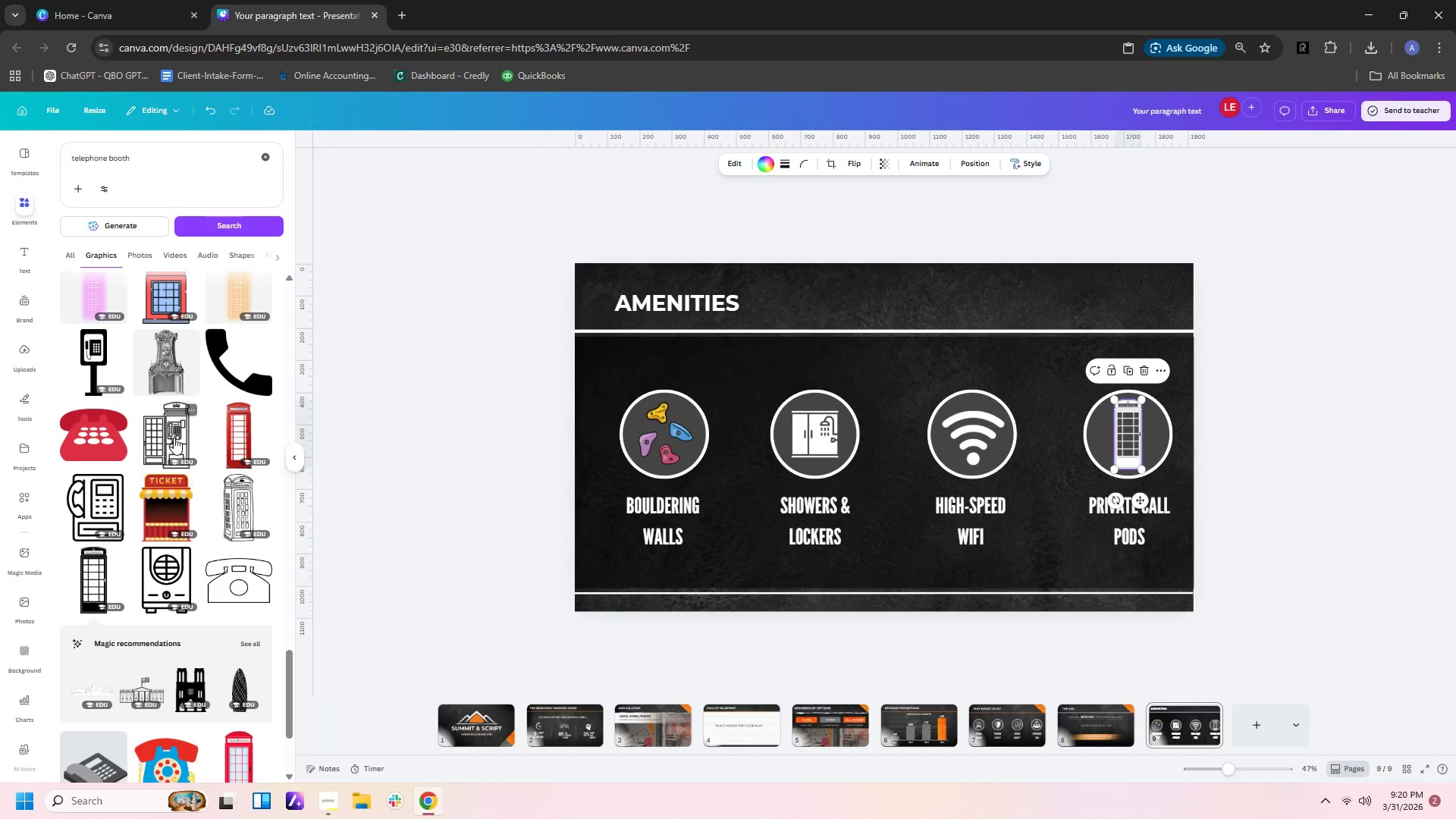 
left_click([174, 438])
 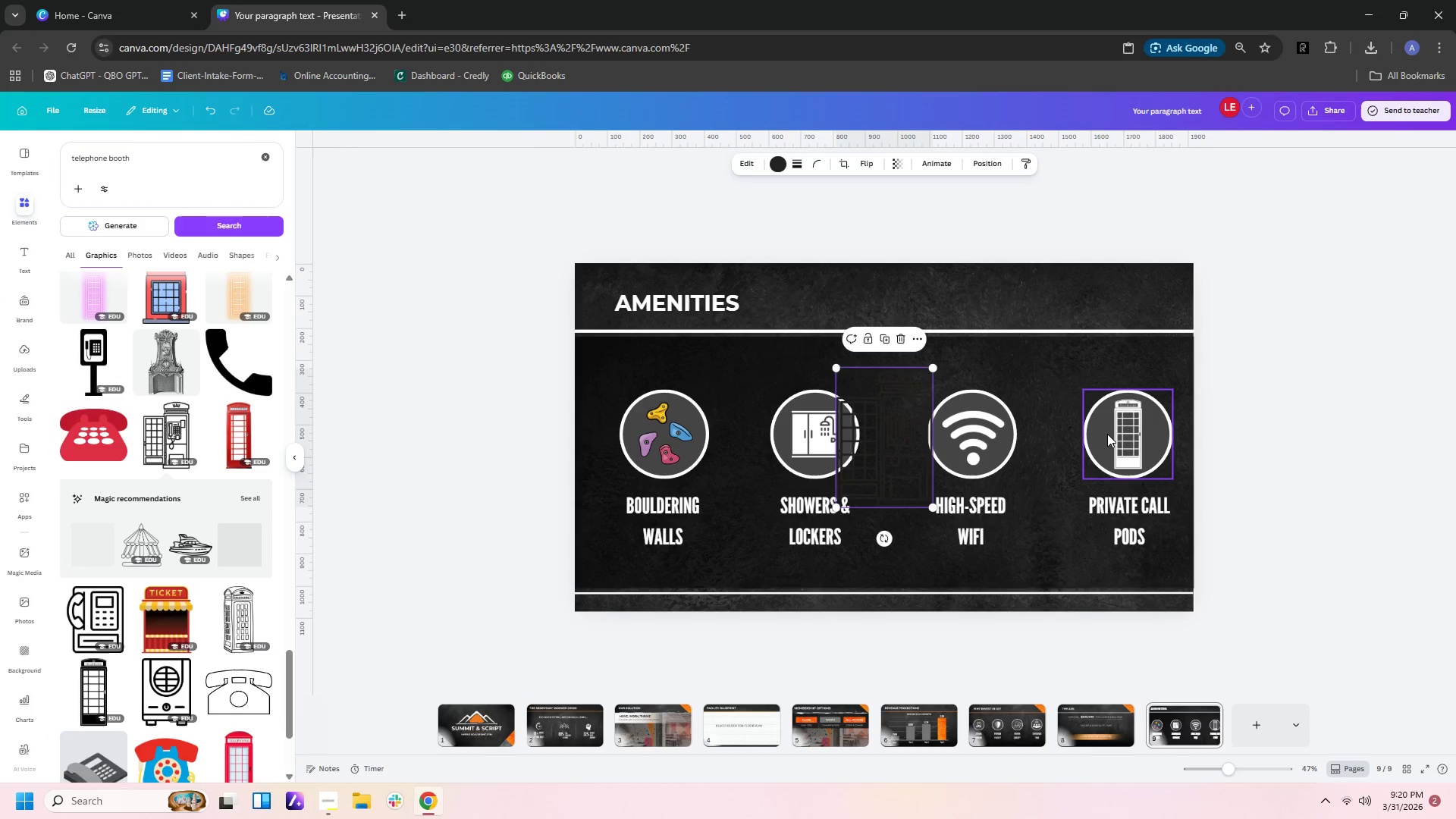 
left_click([1124, 437])
 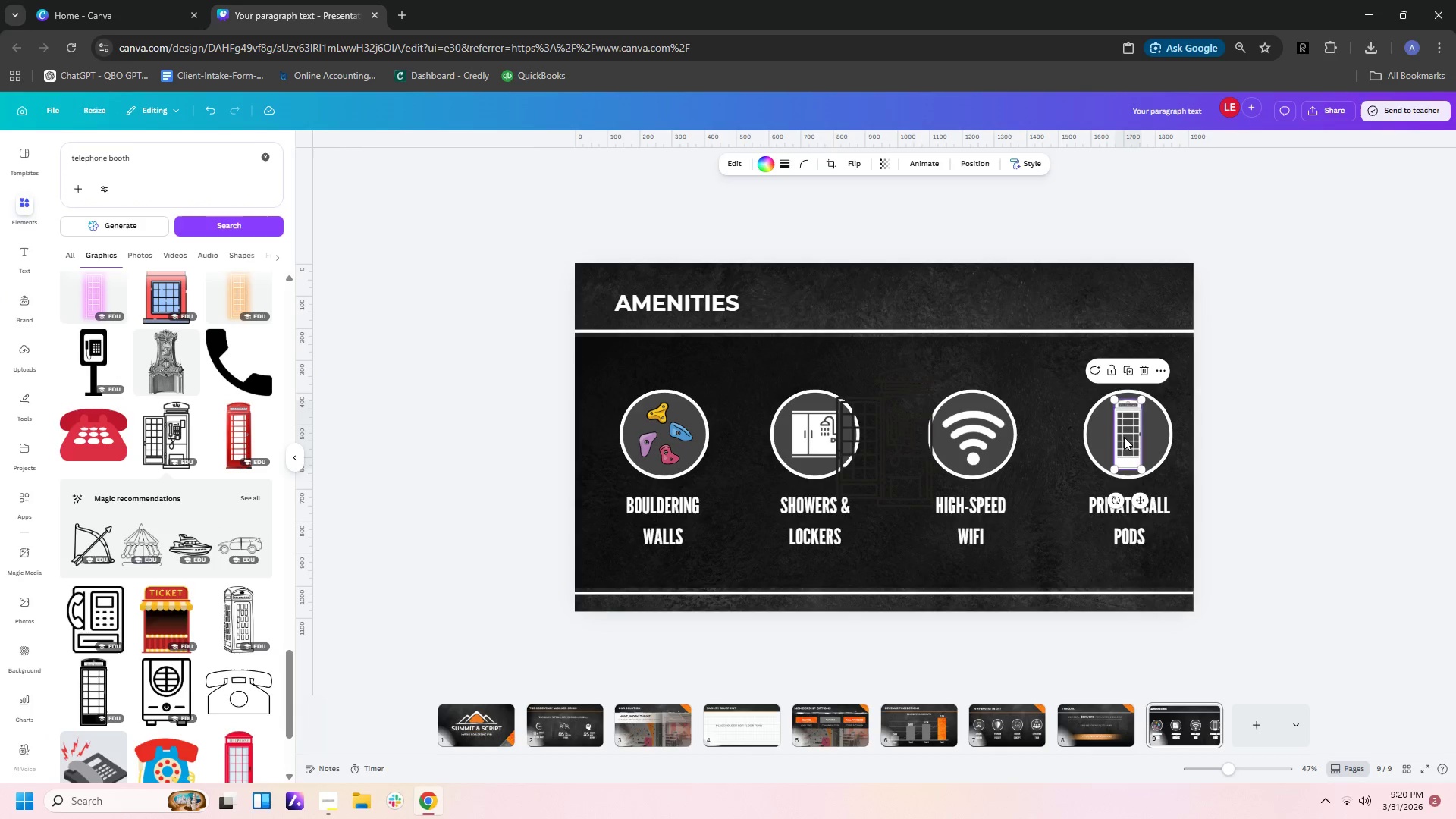 
key(Delete)
 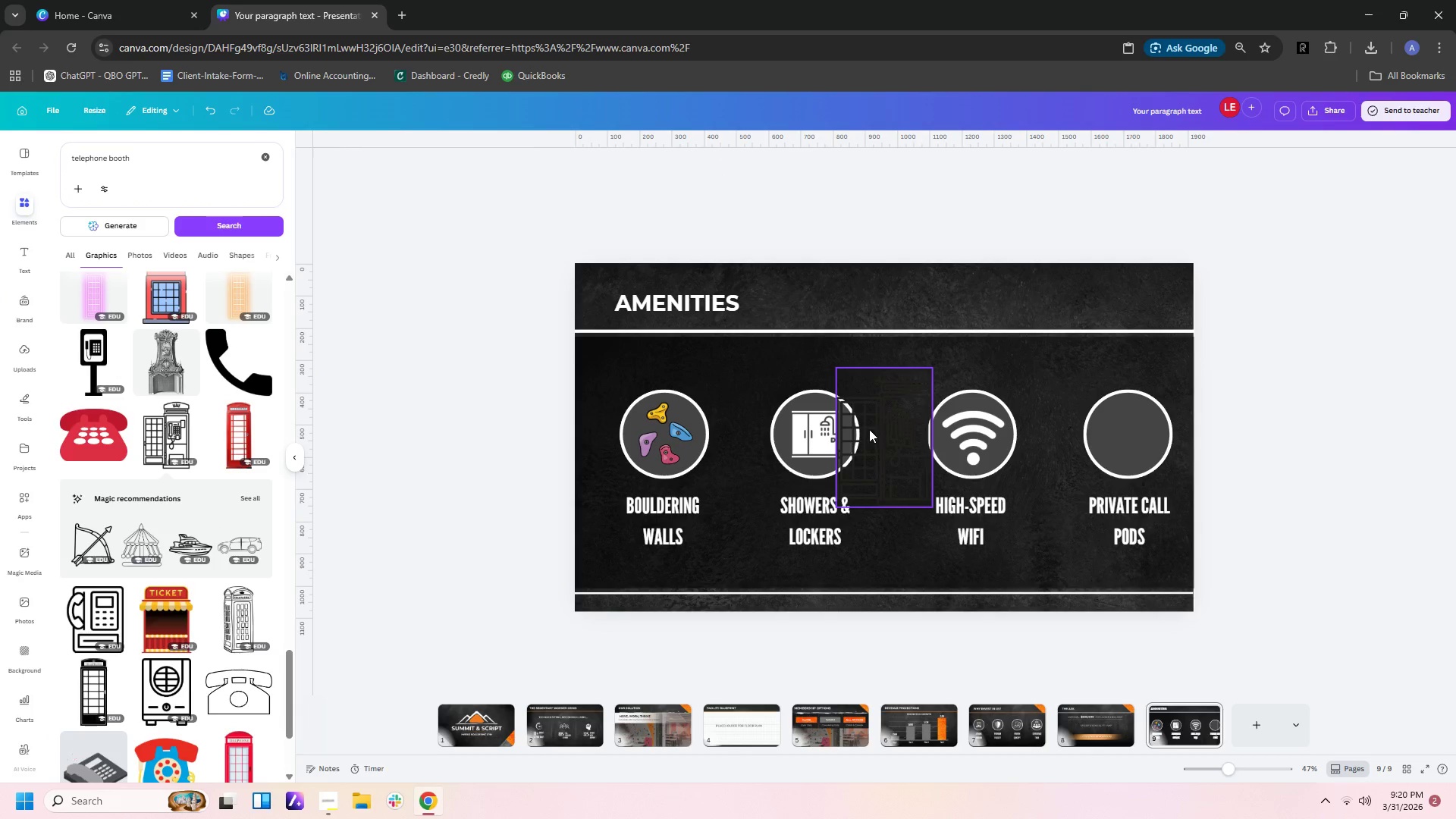 
left_click_drag(start_coordinate=[870, 429], to_coordinate=[1105, 433])
 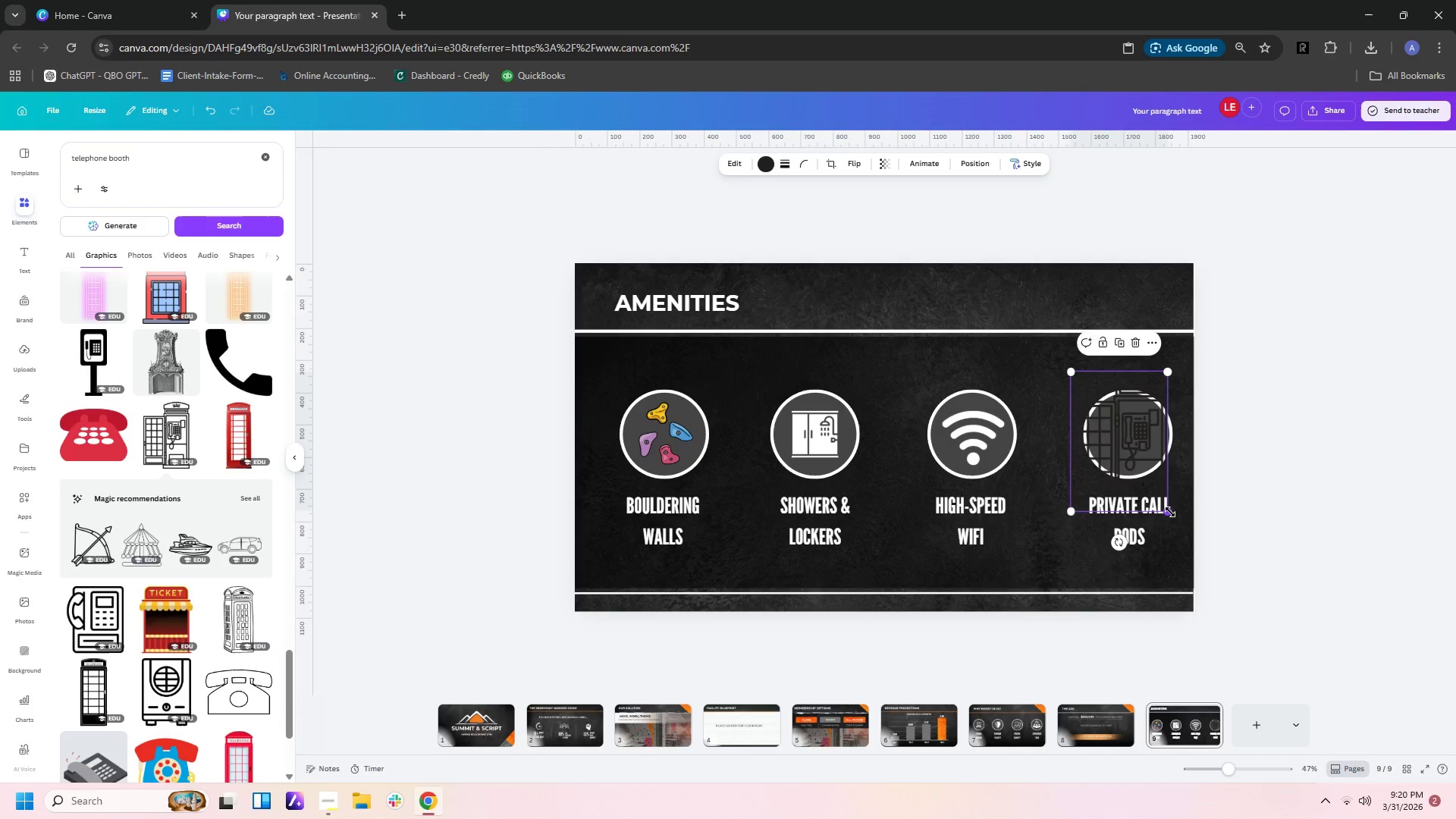 
left_click_drag(start_coordinate=[1170, 512], to_coordinate=[1134, 450])
 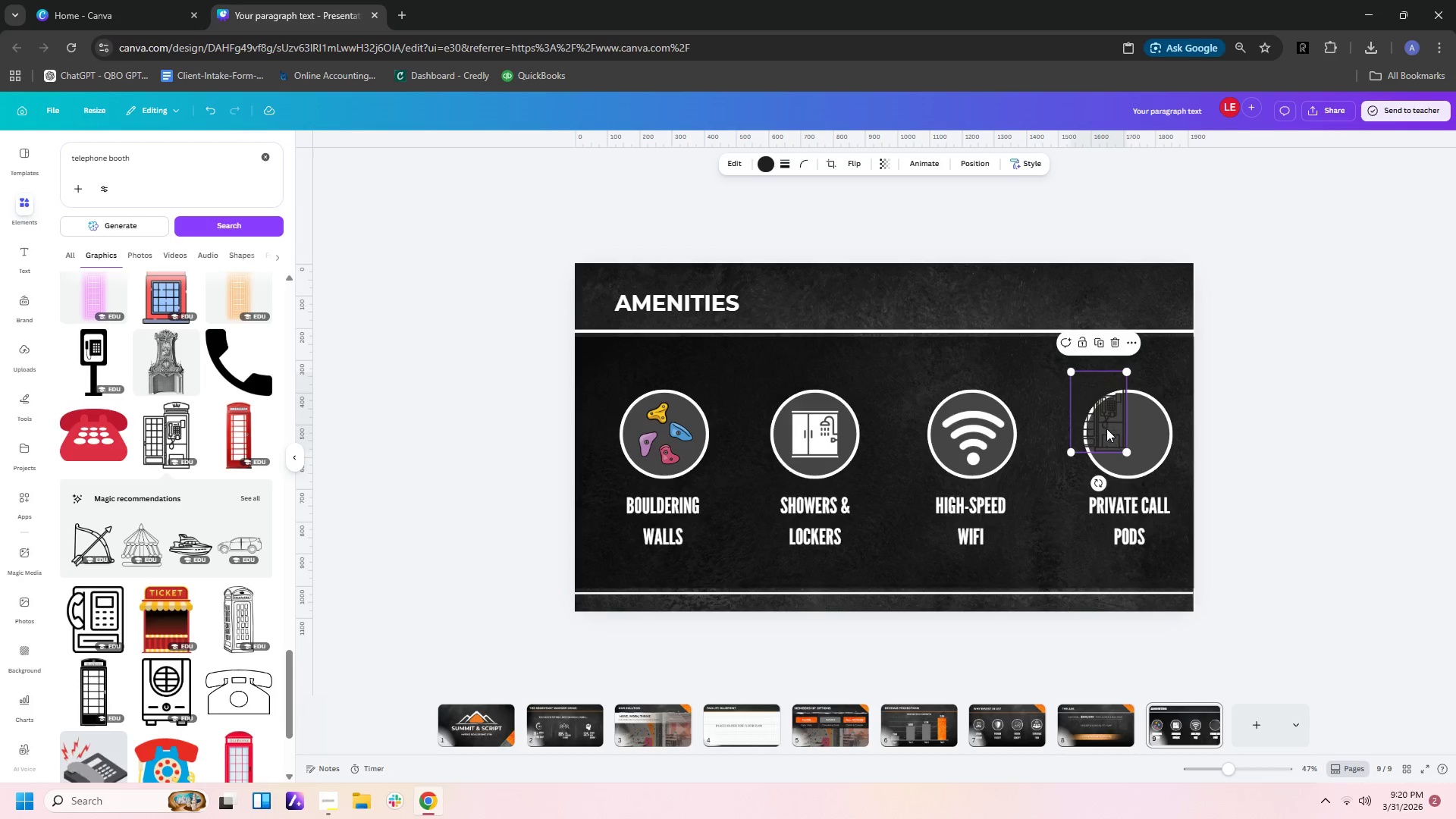 
left_click_drag(start_coordinate=[1106, 428], to_coordinate=[1134, 448])
 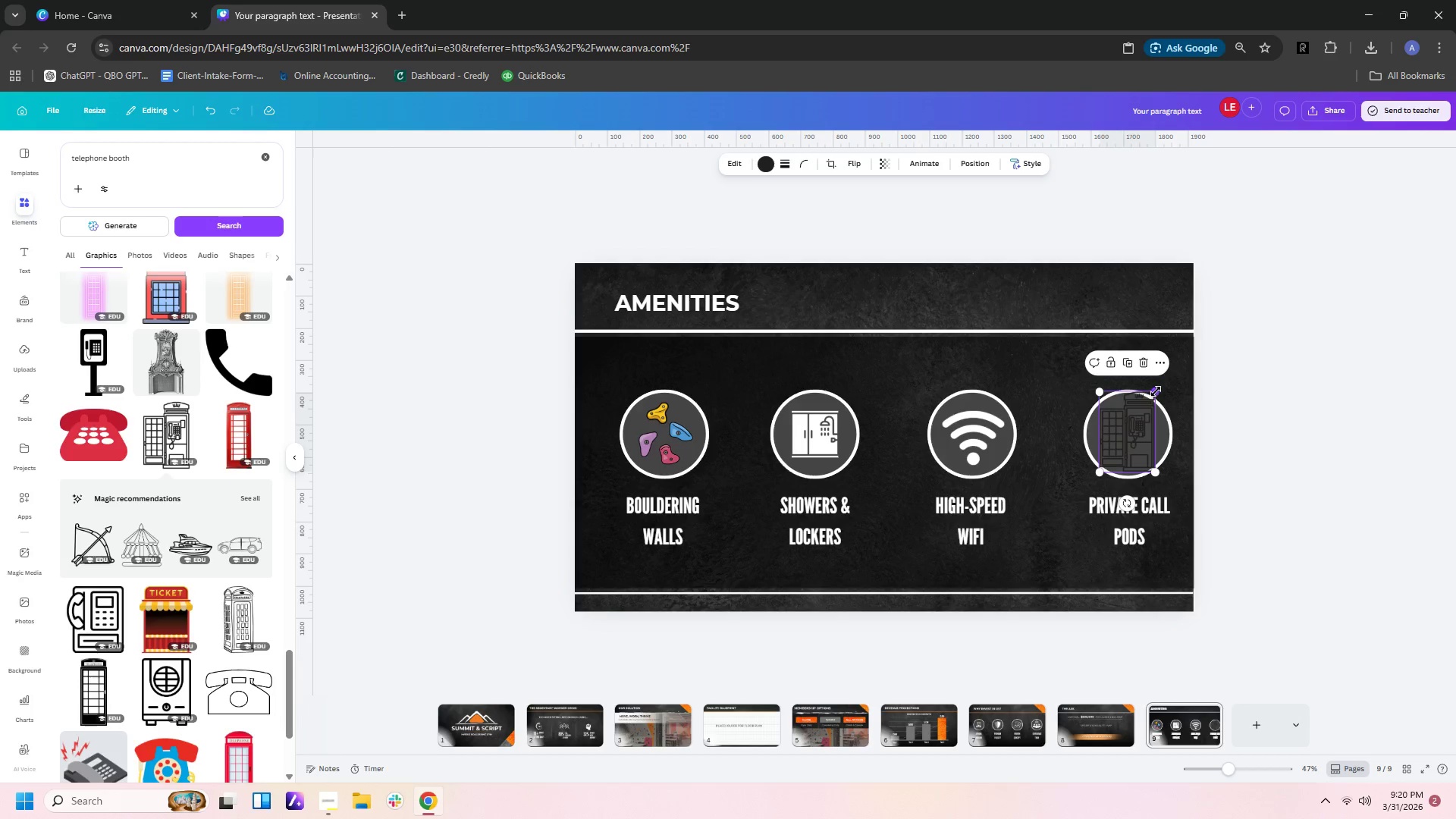 
left_click_drag(start_coordinate=[1156, 391], to_coordinate=[1149, 400])
 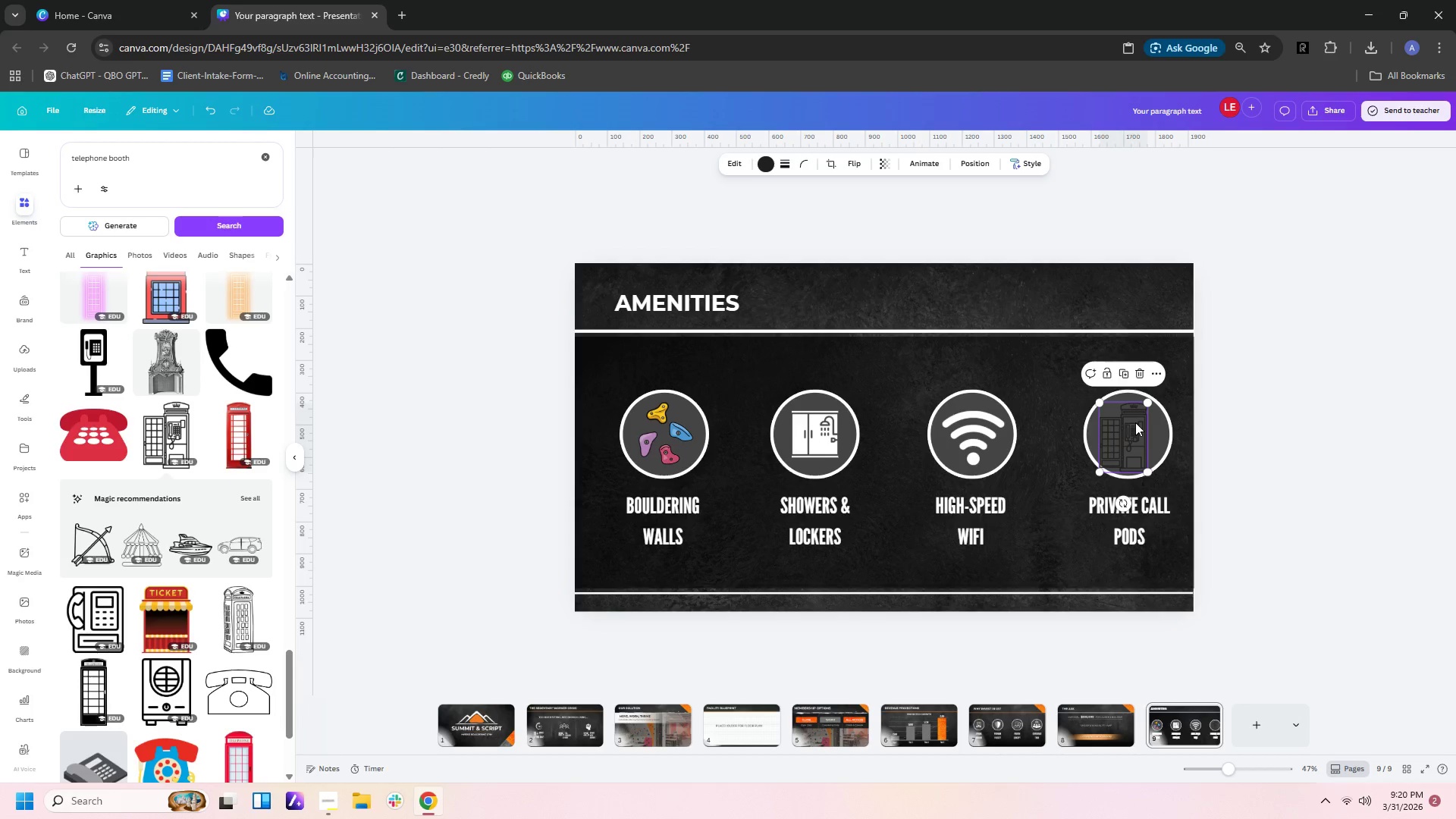 
left_click_drag(start_coordinate=[1135, 422], to_coordinate=[1137, 419])
 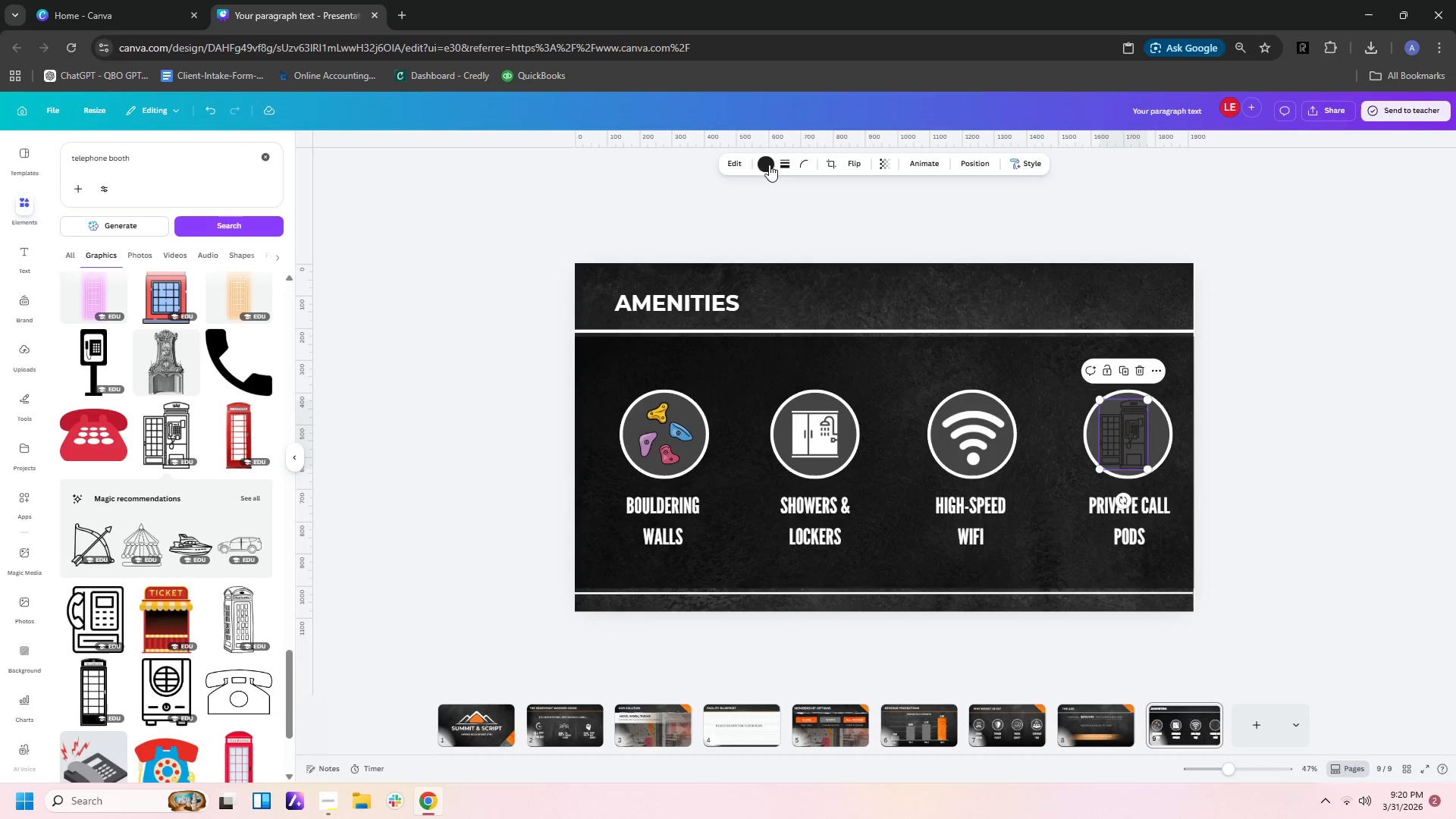 
left_click([769, 165])
 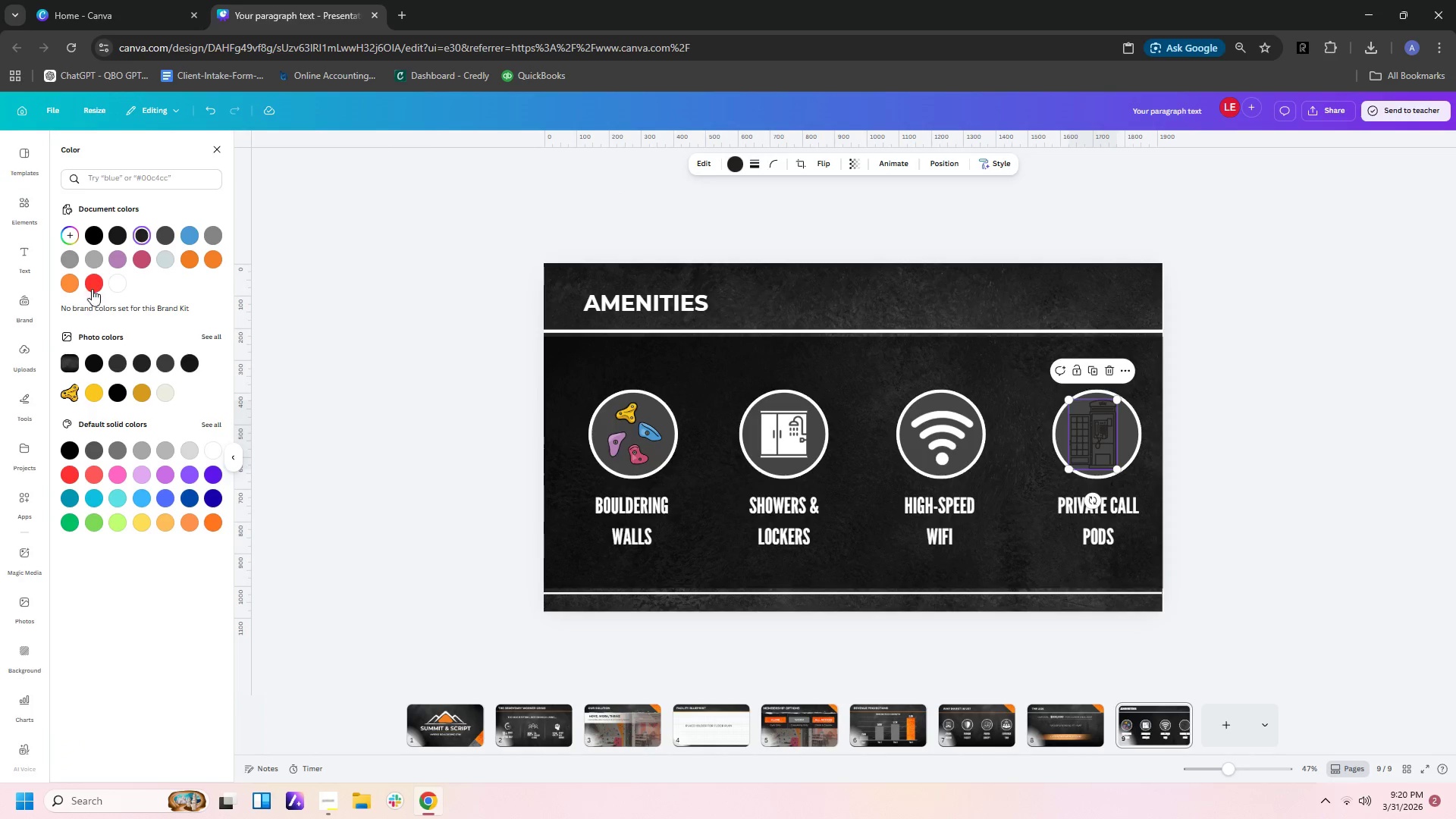 
left_click([118, 287])
 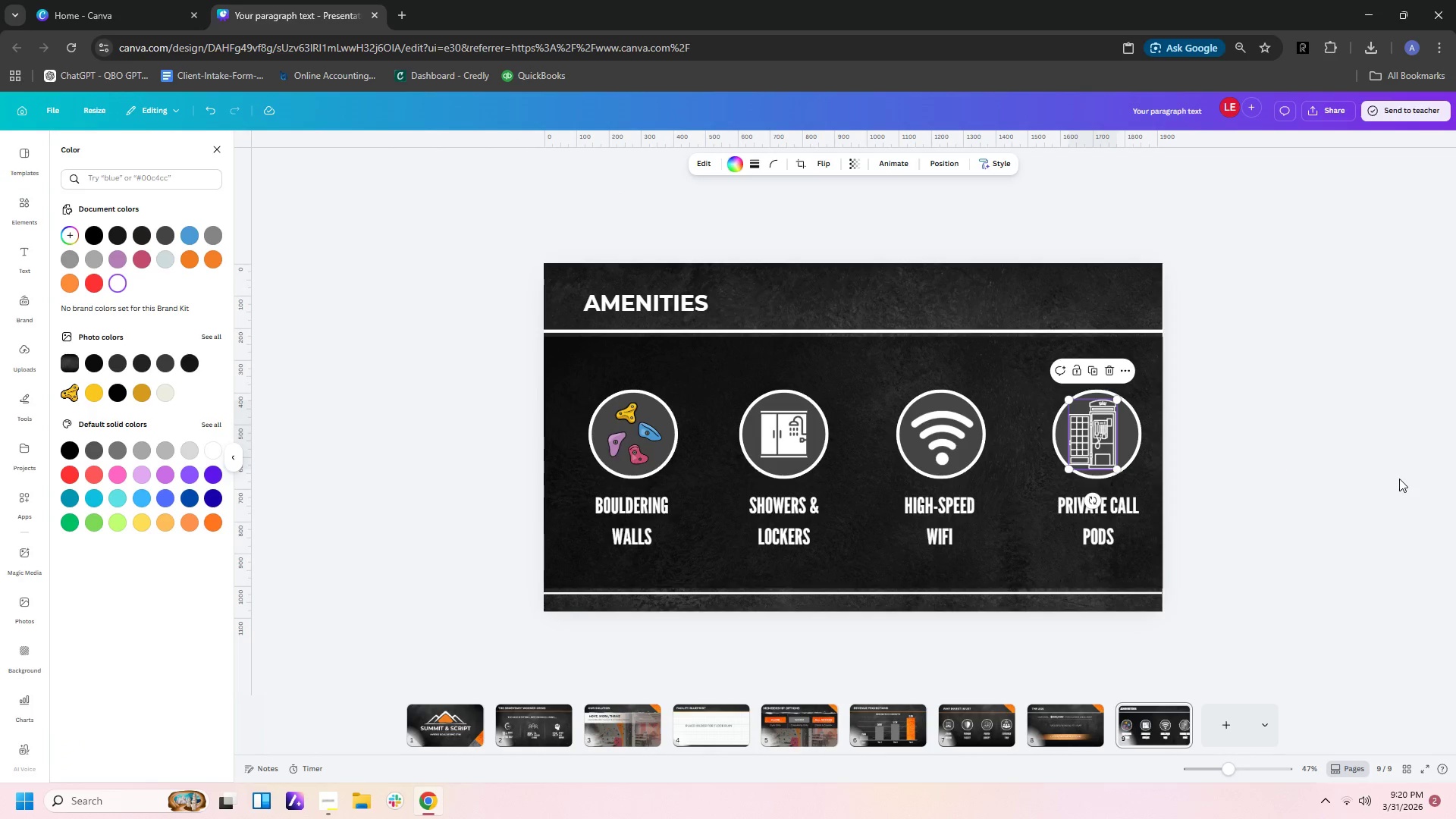 
left_click([1399, 479])
 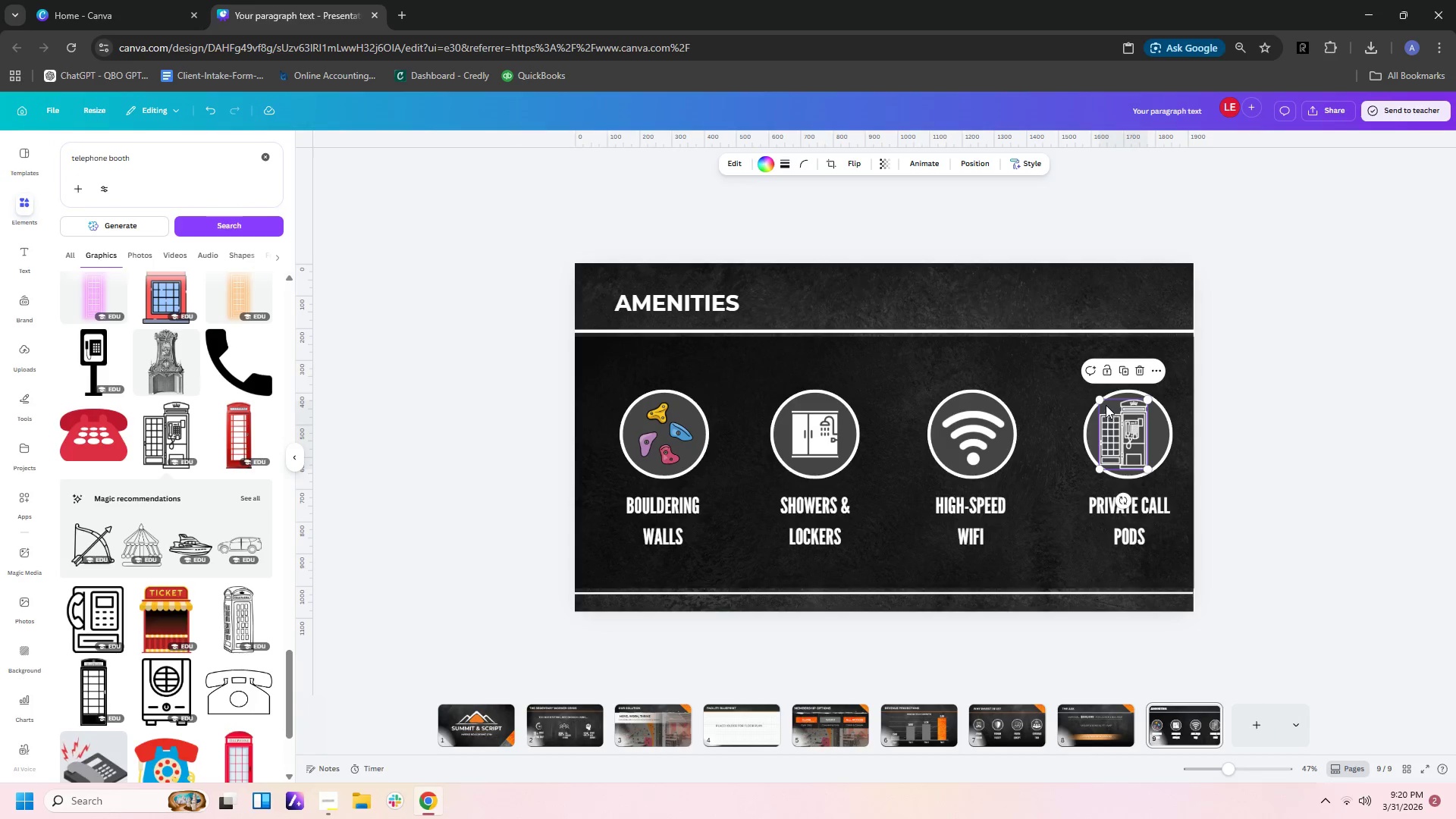 
left_click_drag(start_coordinate=[1100, 399], to_coordinate=[1107, 405])
 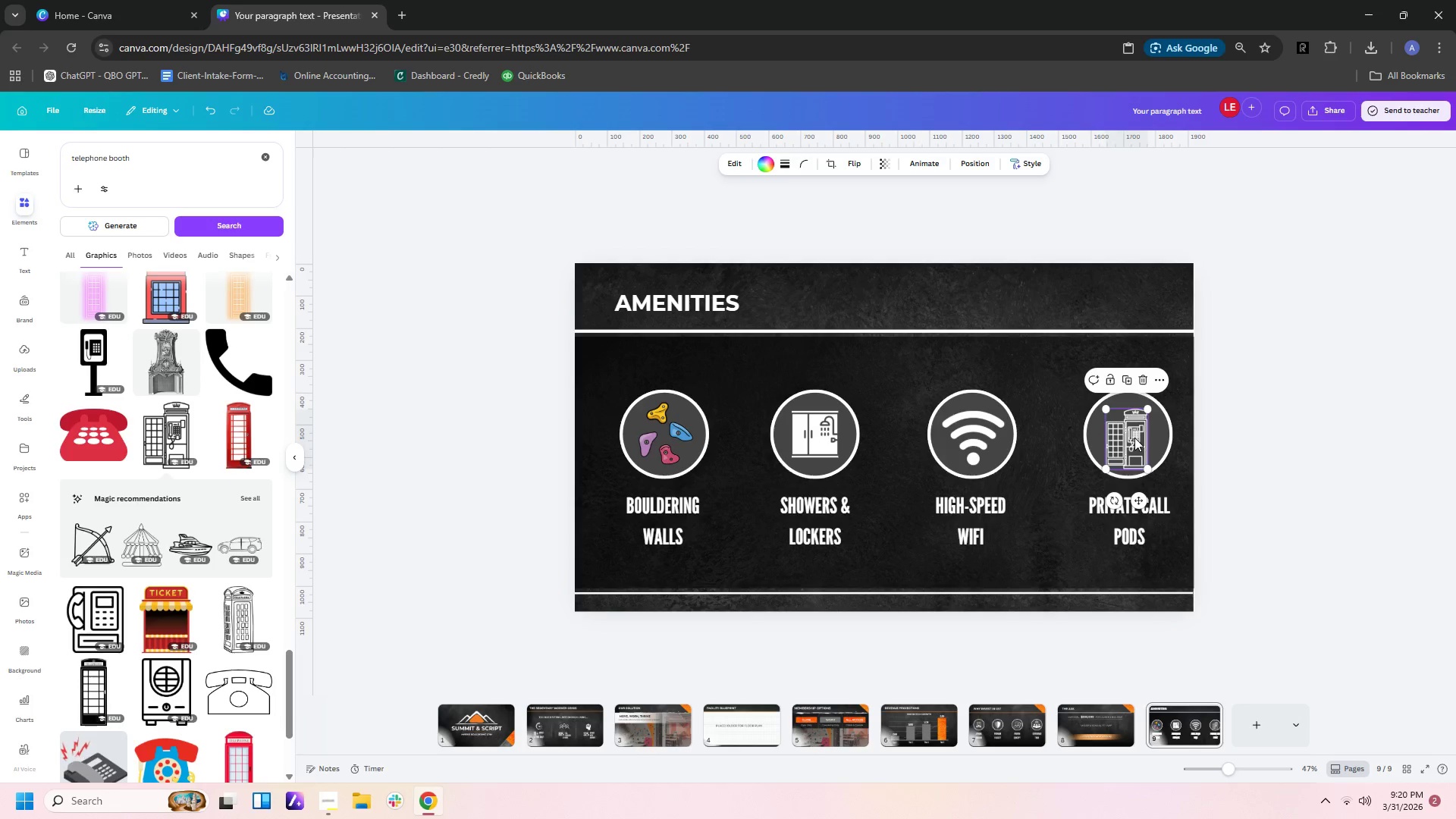 
left_click_drag(start_coordinate=[1134, 438], to_coordinate=[1134, 433])
 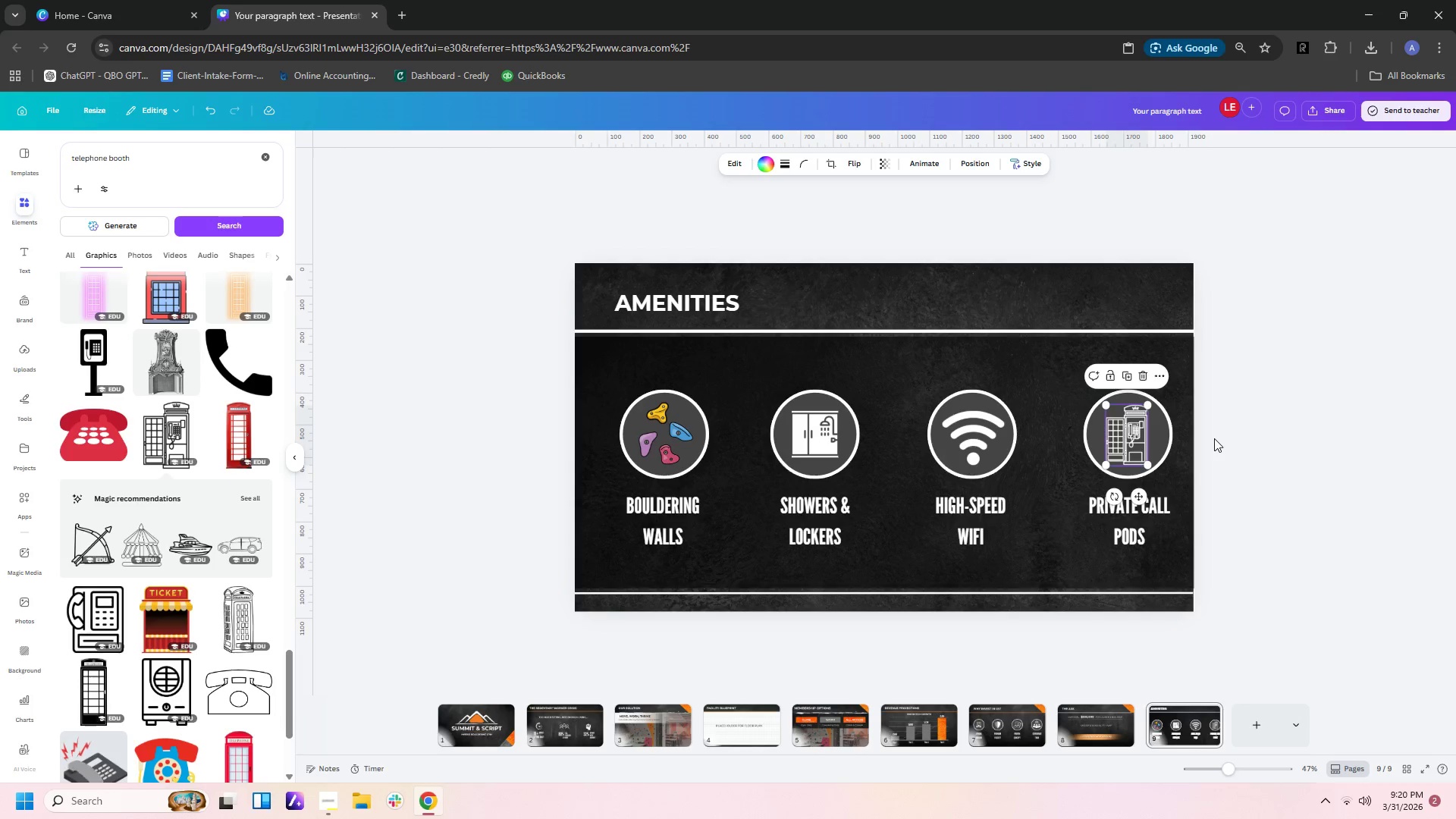 
left_click([1214, 438])
 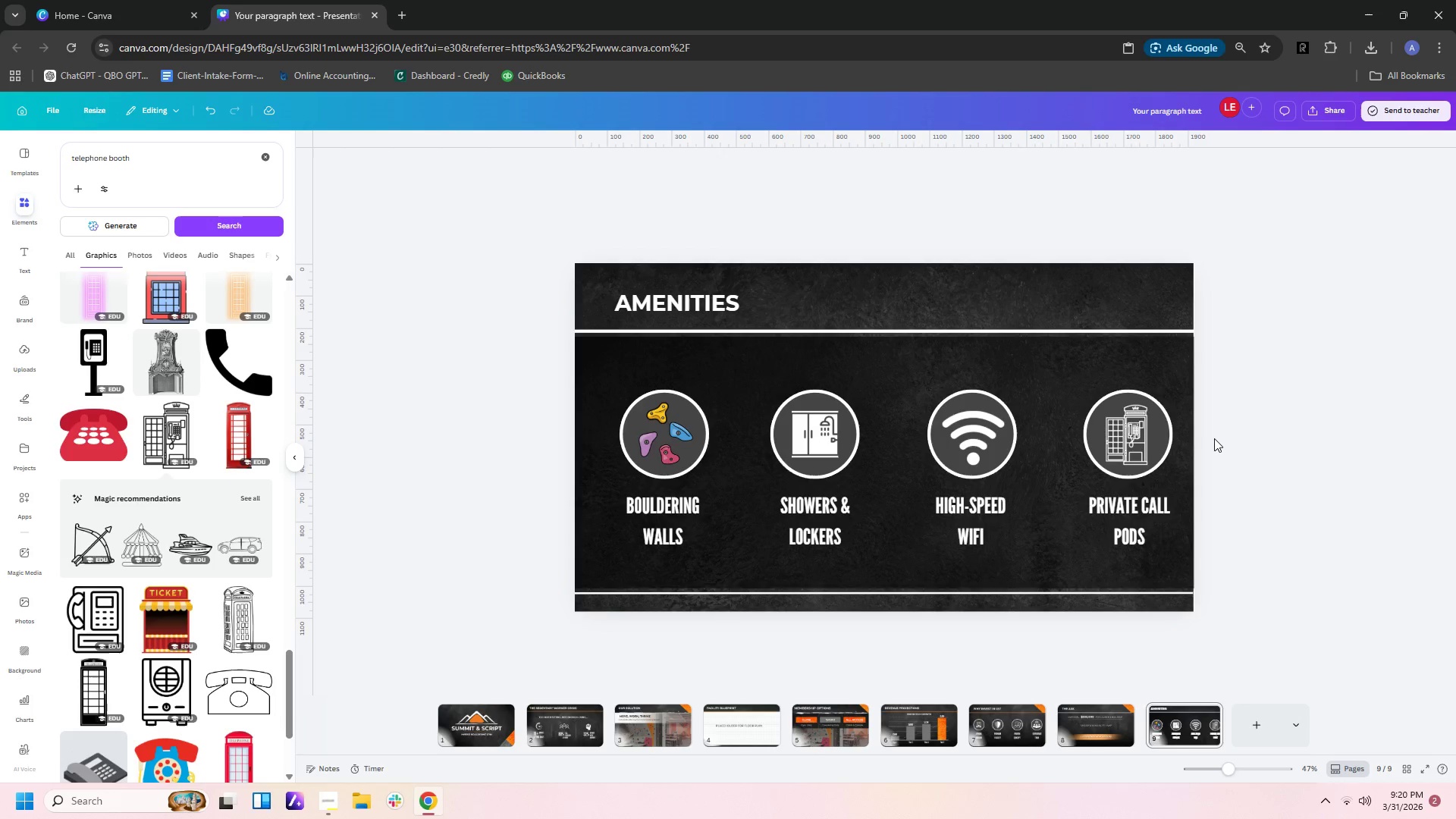 
left_click([1215, 447])
 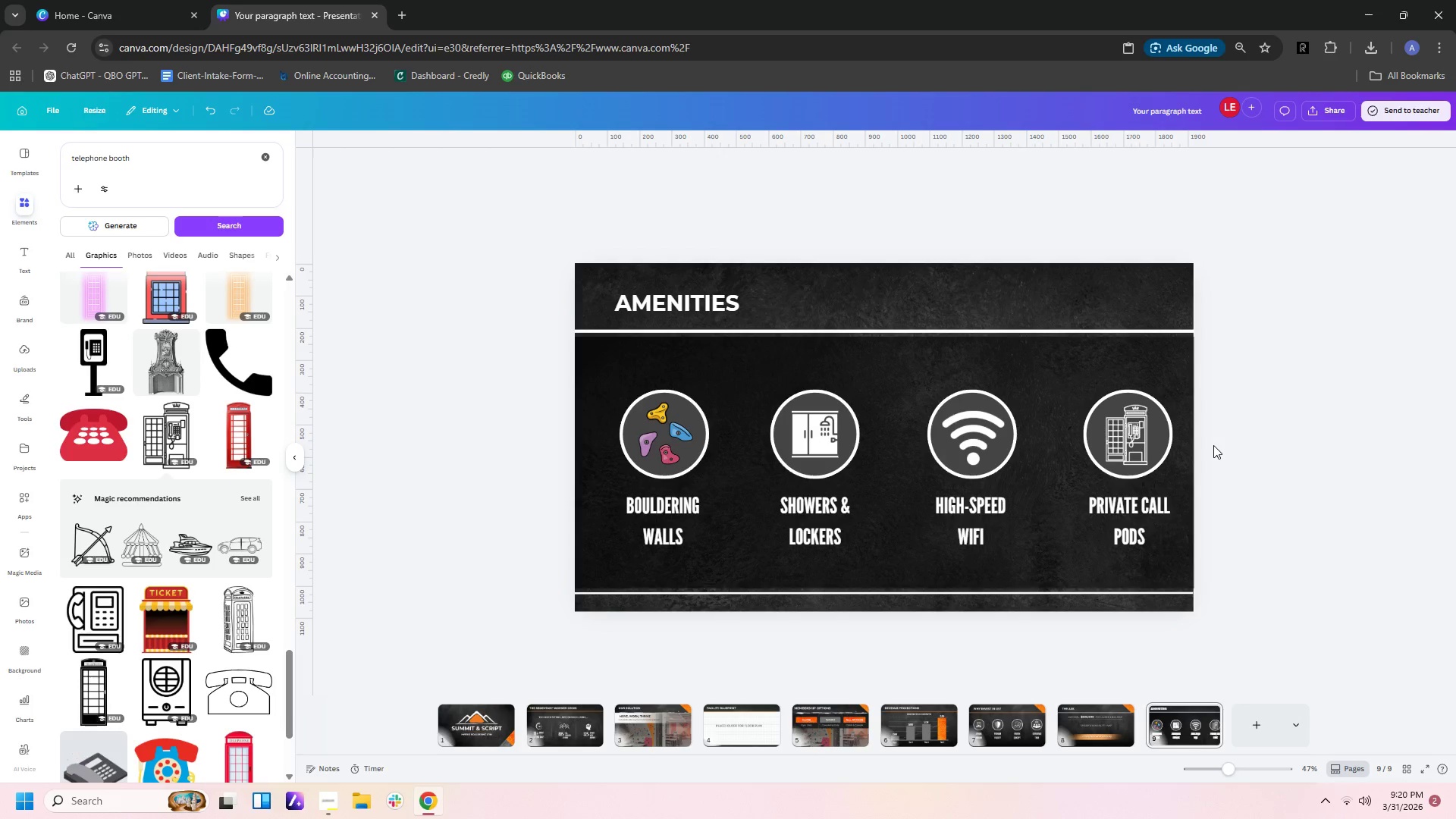 
hold_key(key=ControlLeft, duration=0.38)
scroll: coordinate [1213, 445], scroll_direction: down, amount: 1.0
 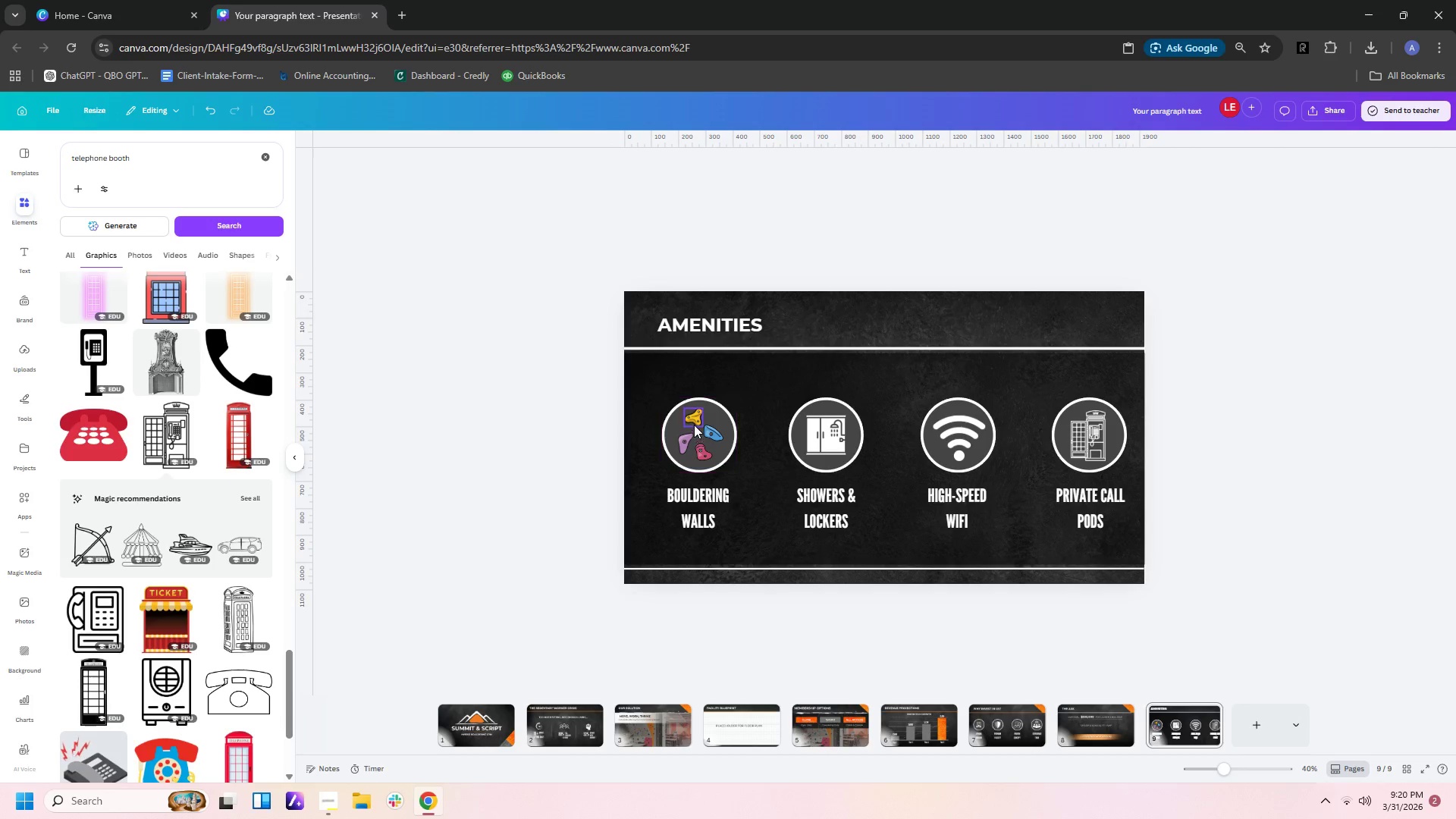 
left_click([692, 419])
 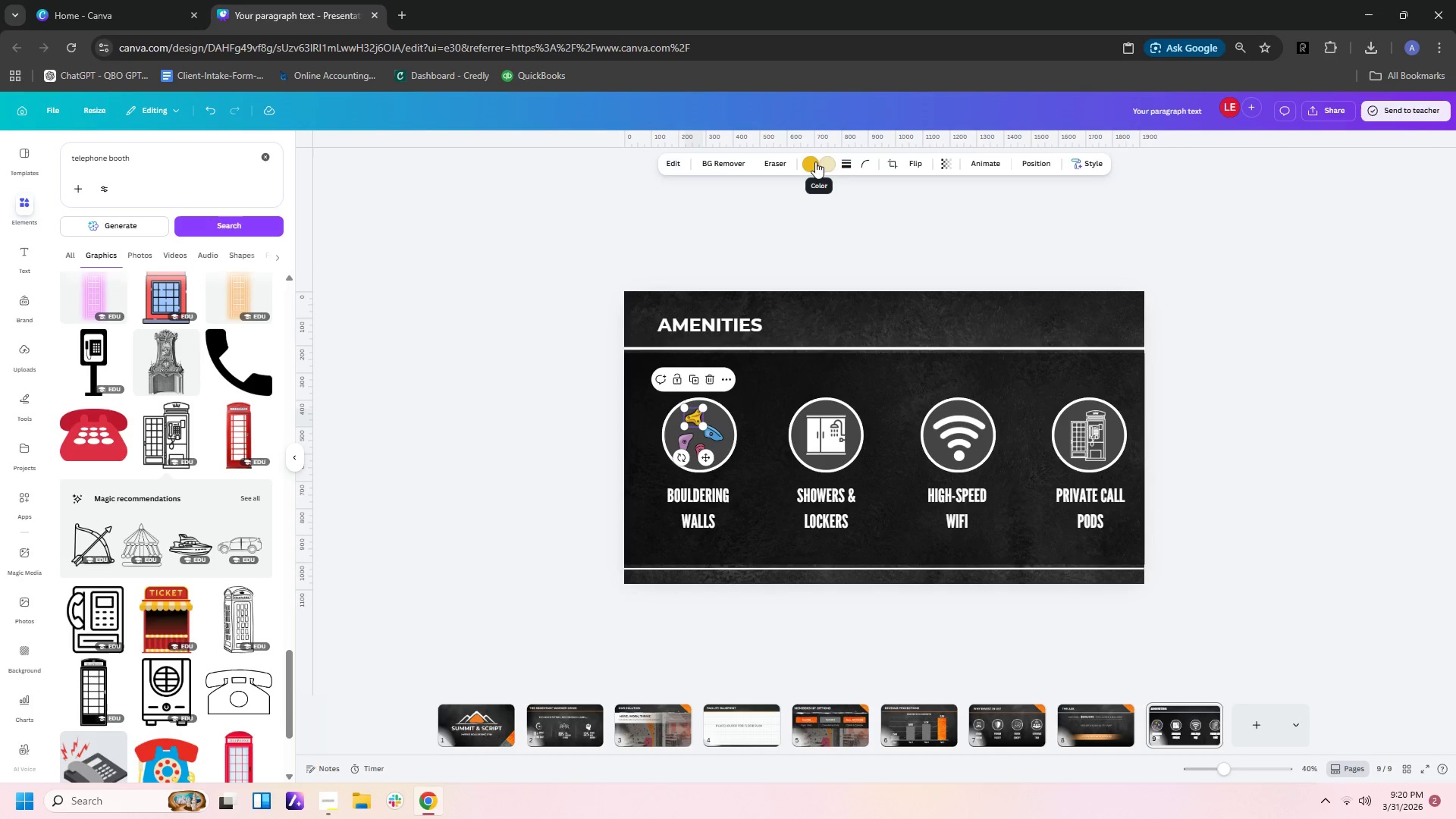 
left_click([816, 164])
 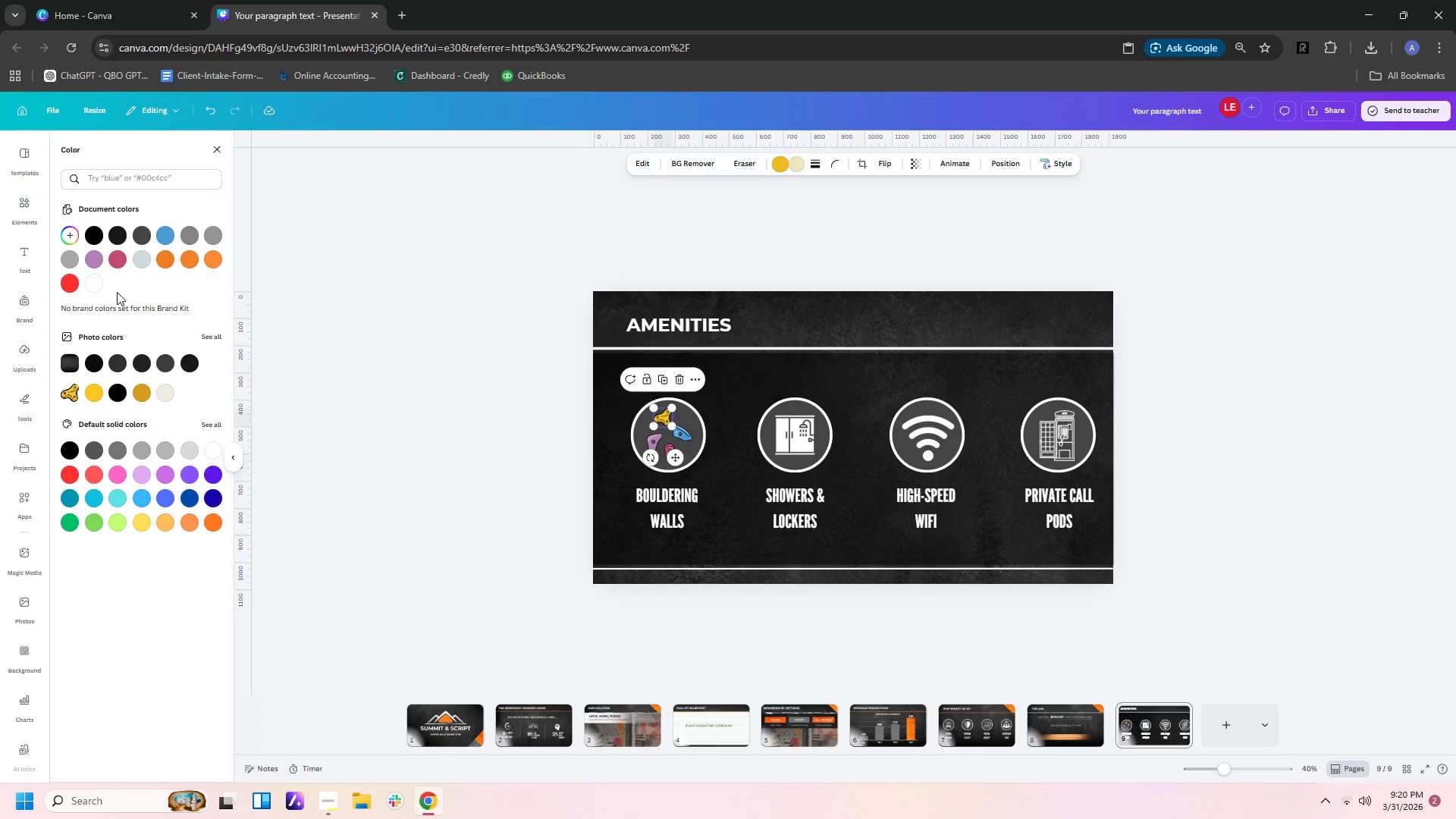 
left_click([95, 290])
 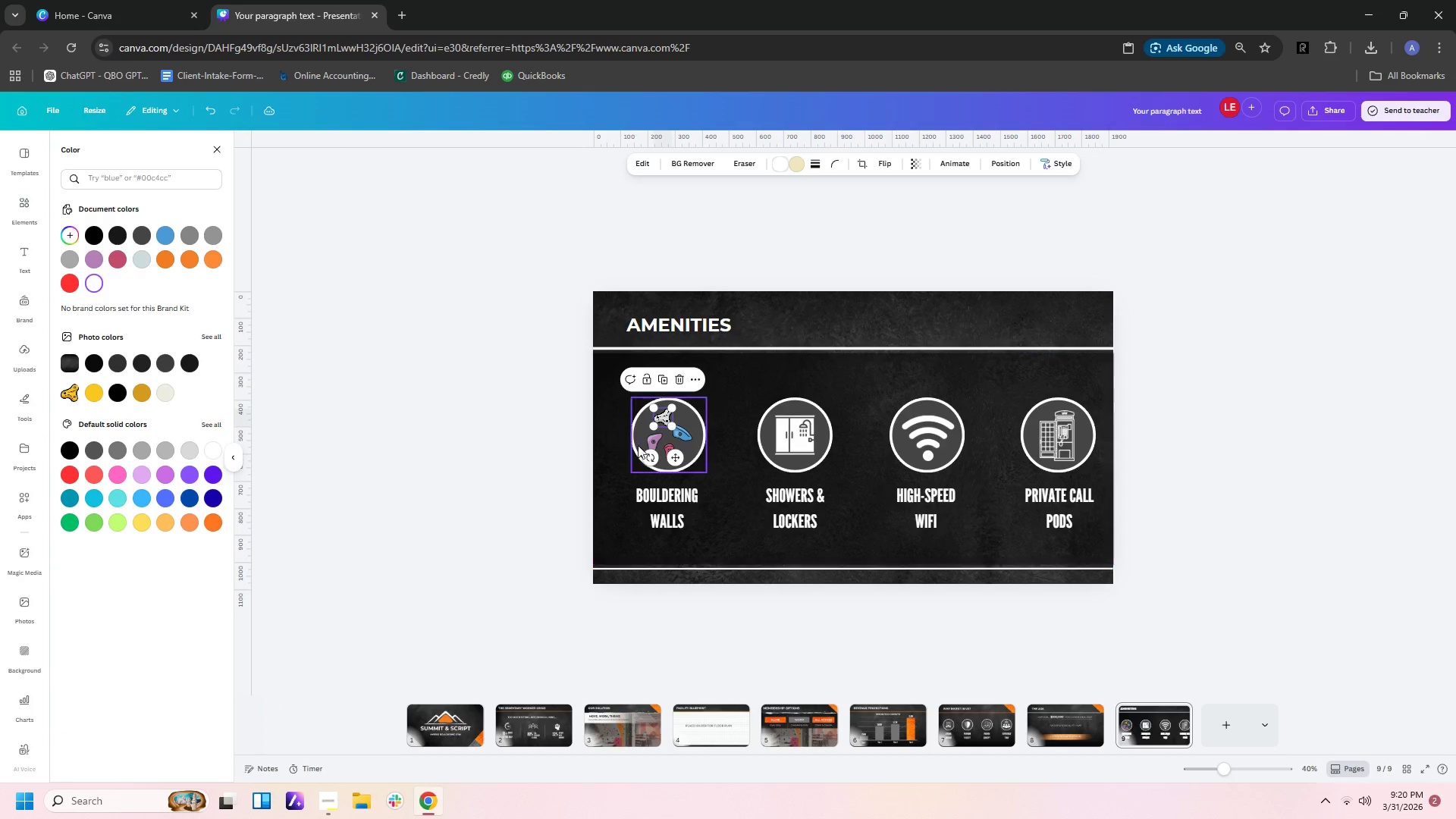 
left_click([651, 443])
 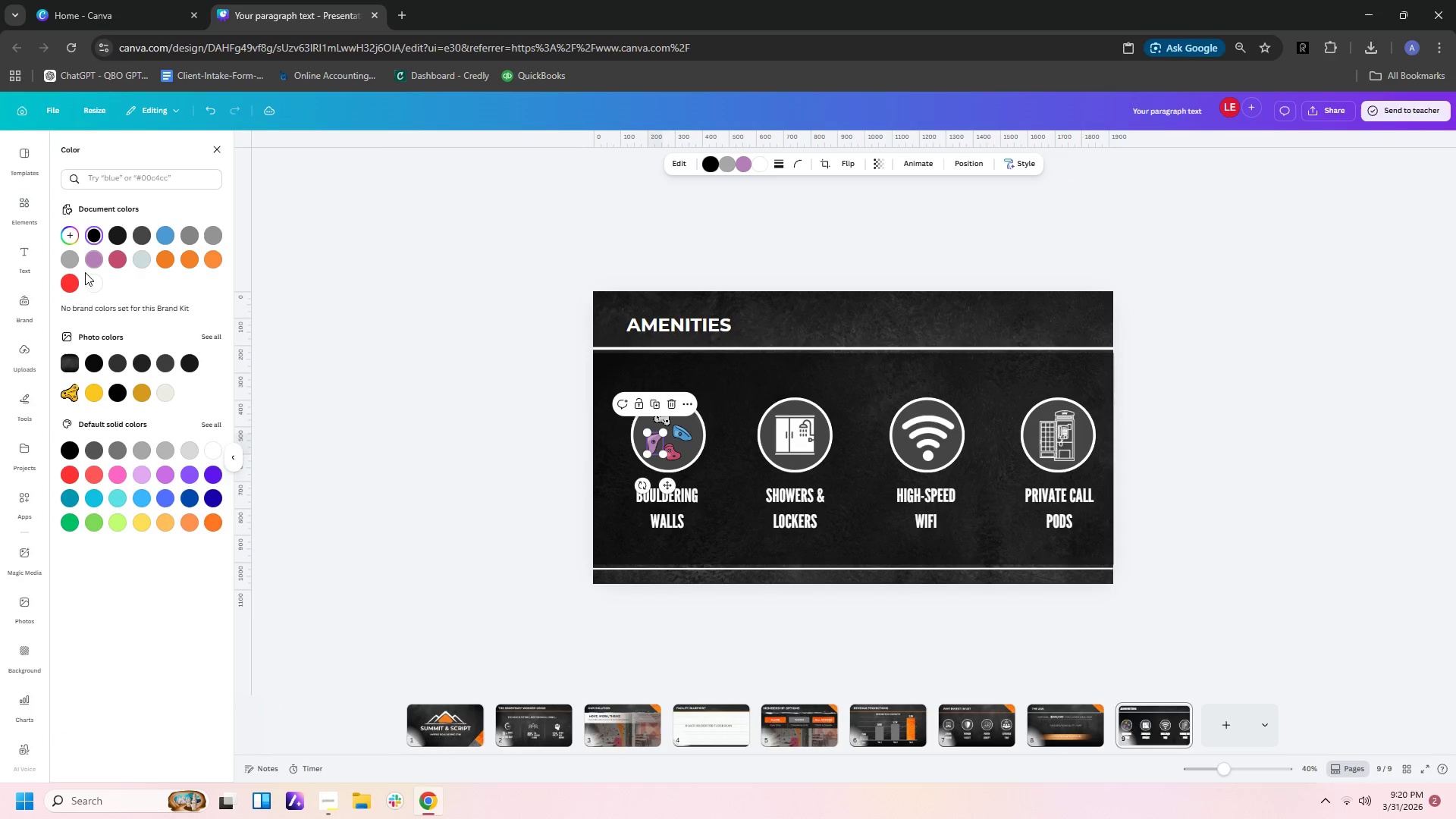 
left_click([90, 280])
 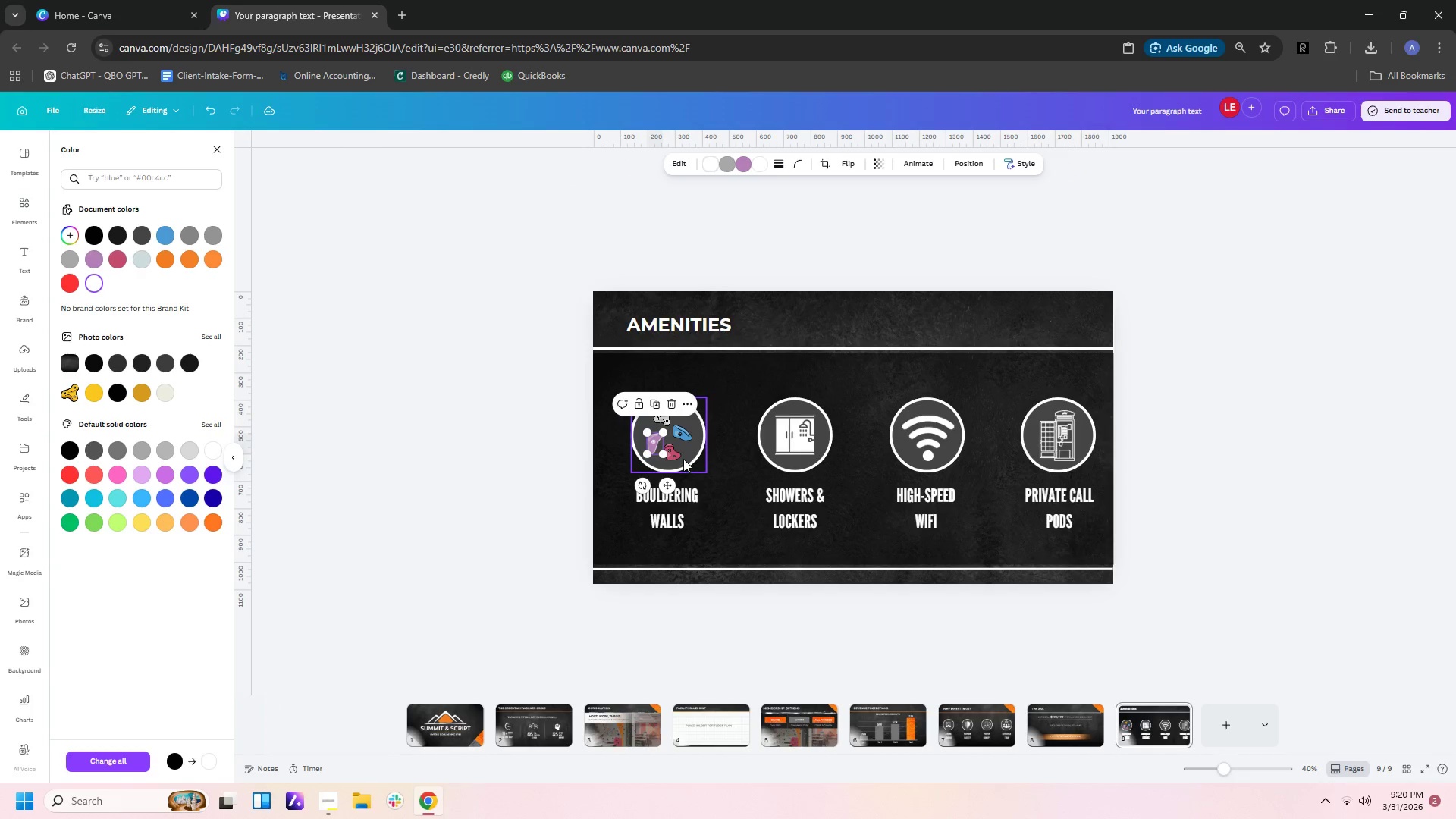 
left_click([676, 455])
 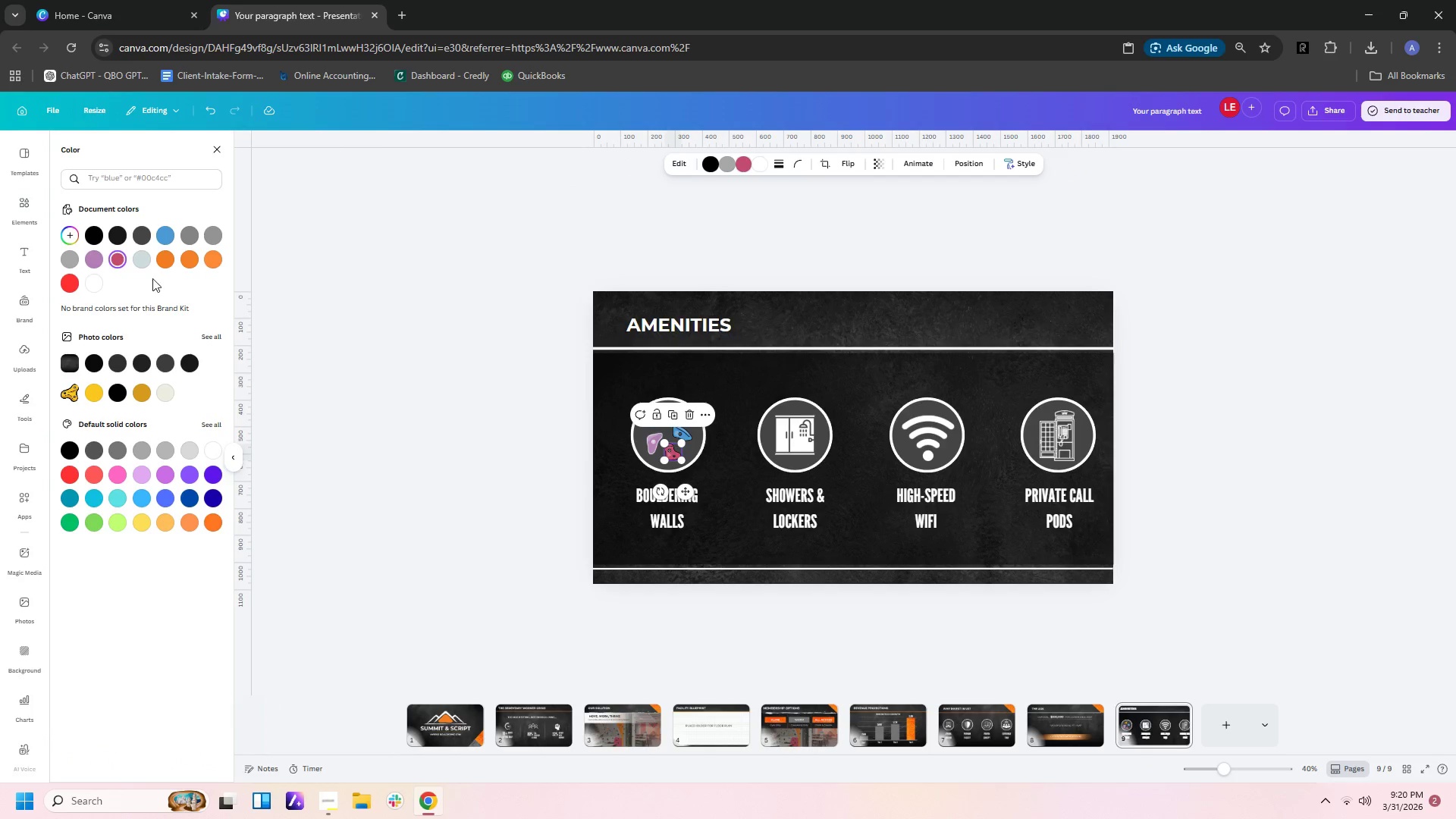 
left_click([88, 283])
 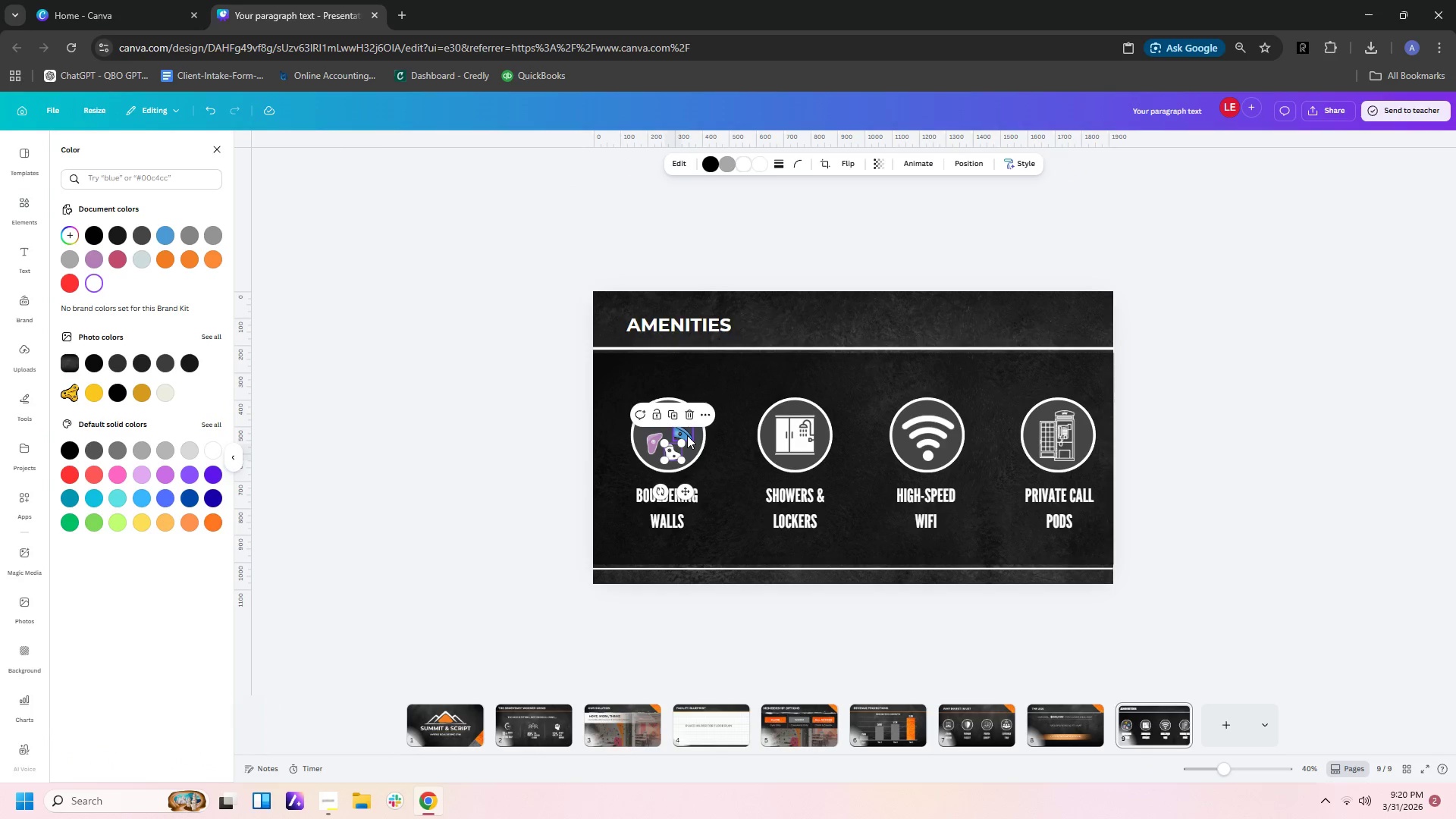 
left_click([686, 436])
 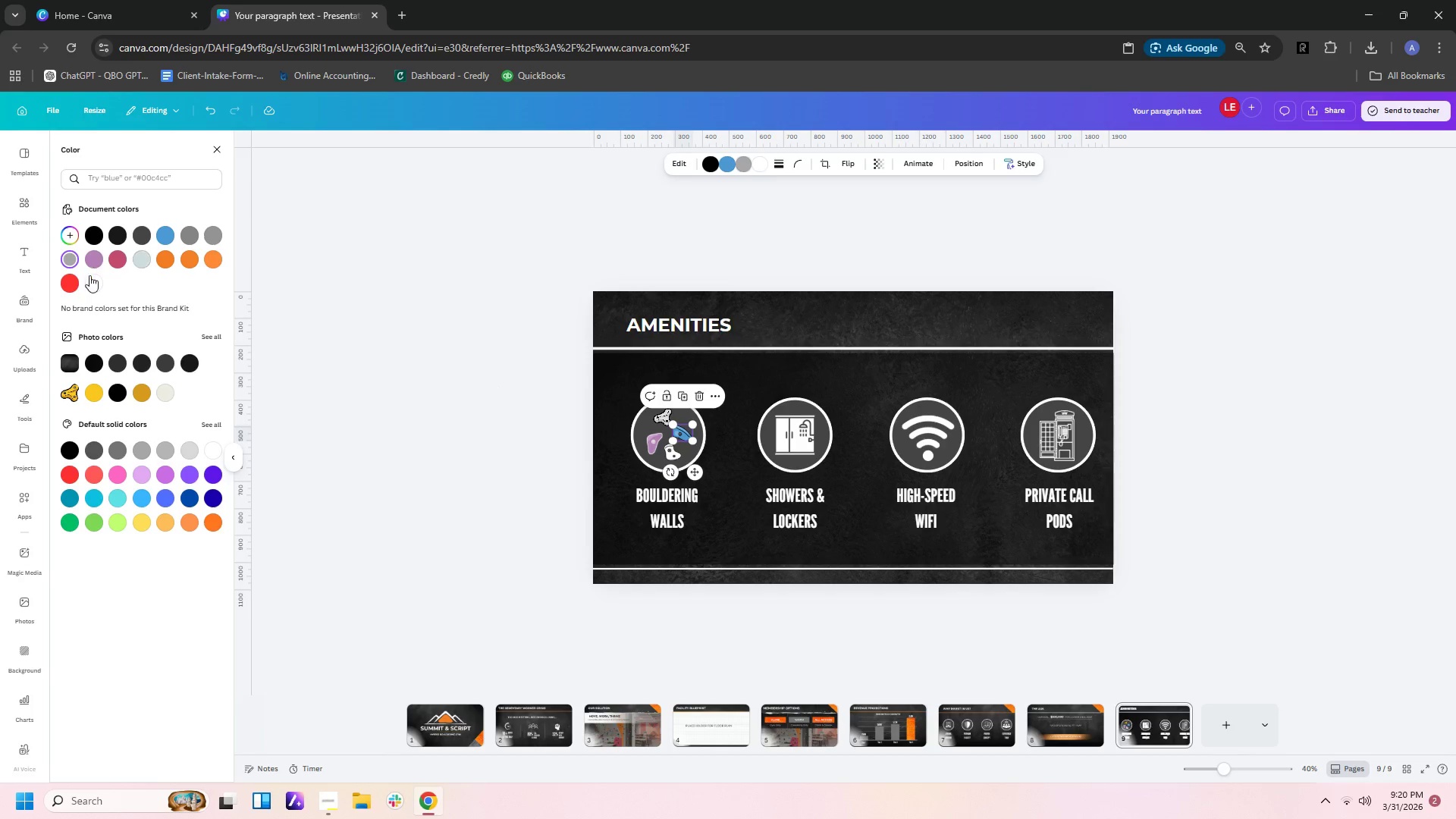 
left_click([101, 281])
 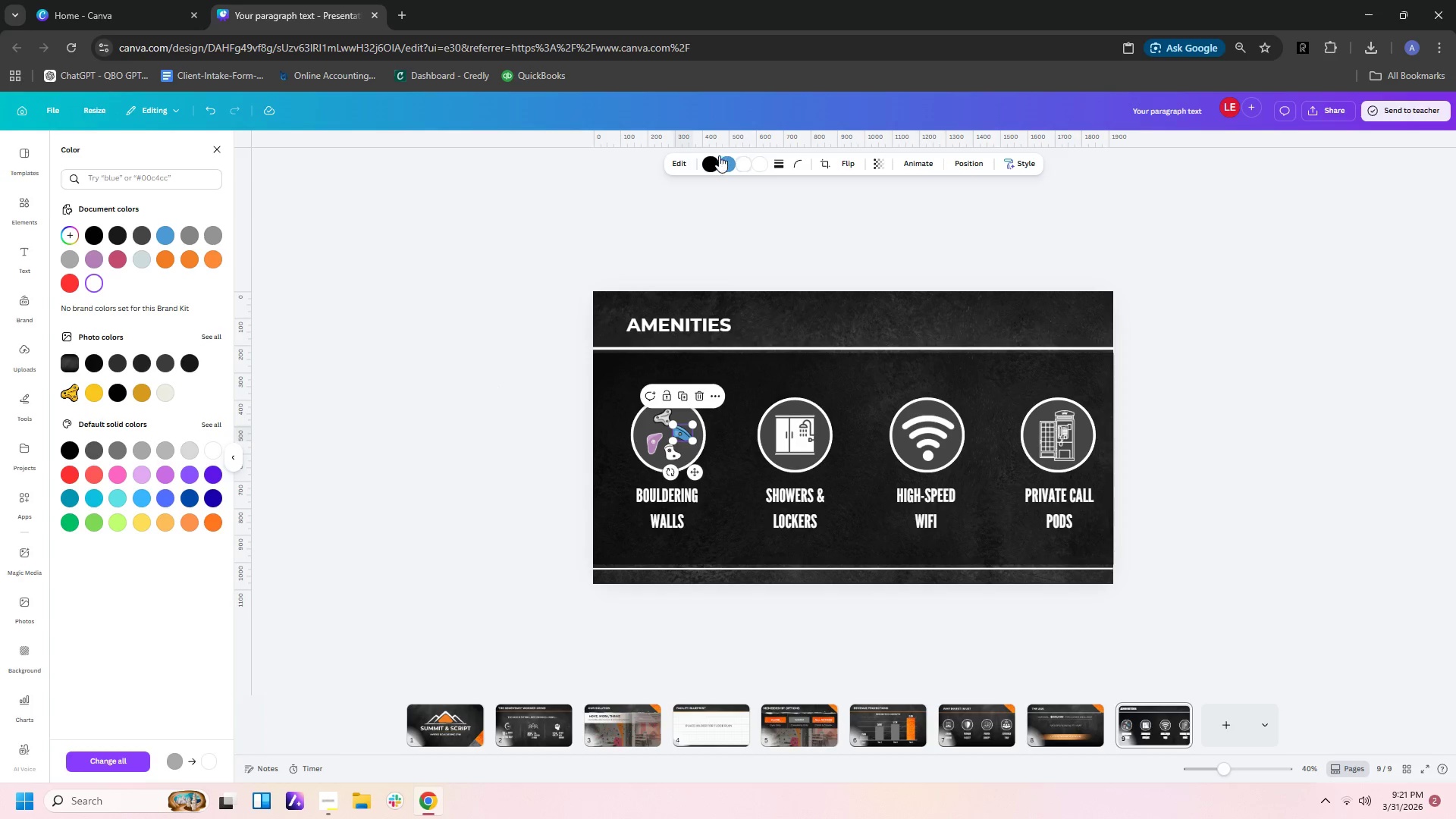 
left_click([729, 171])
 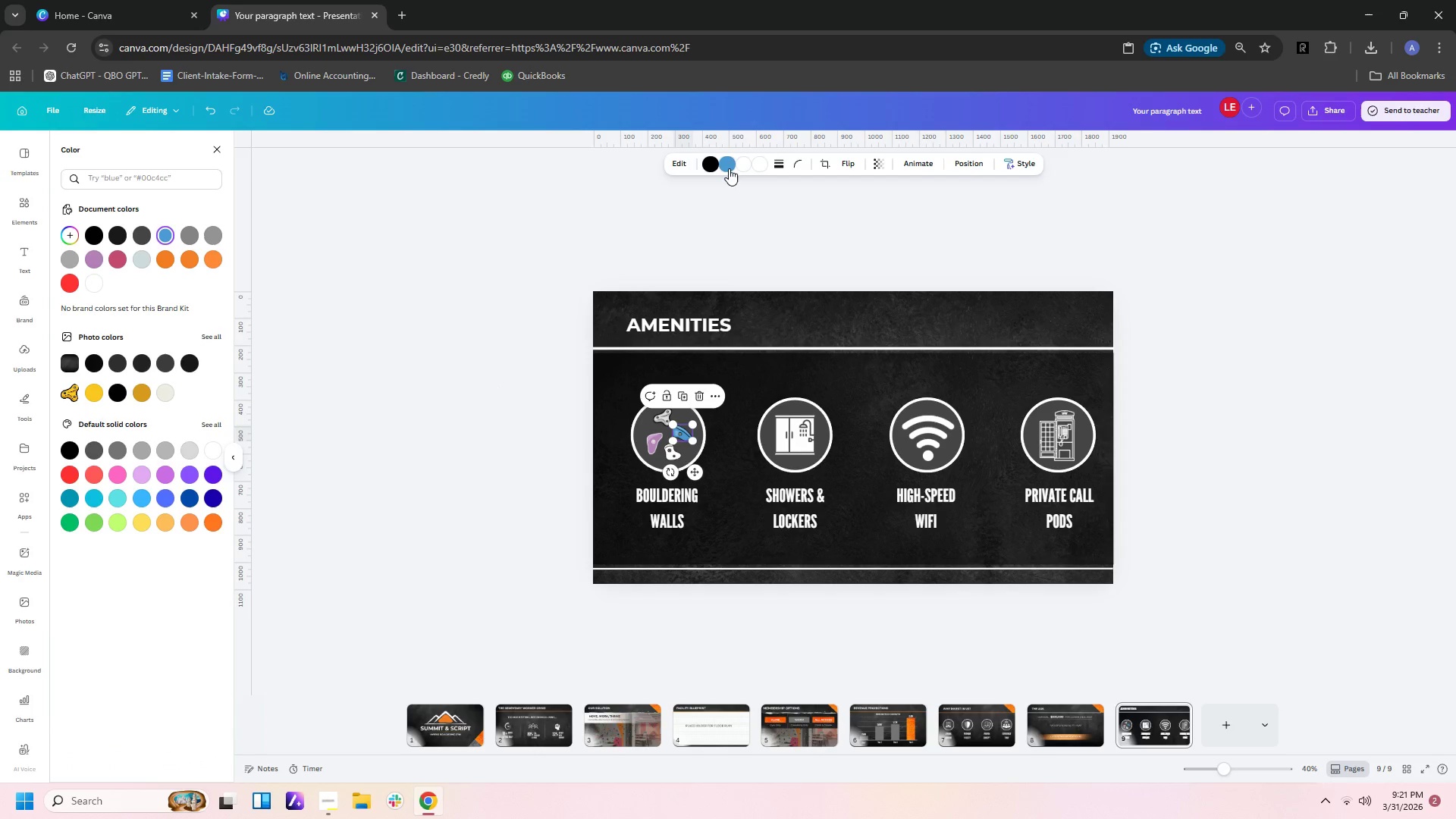 
left_click([729, 167])
 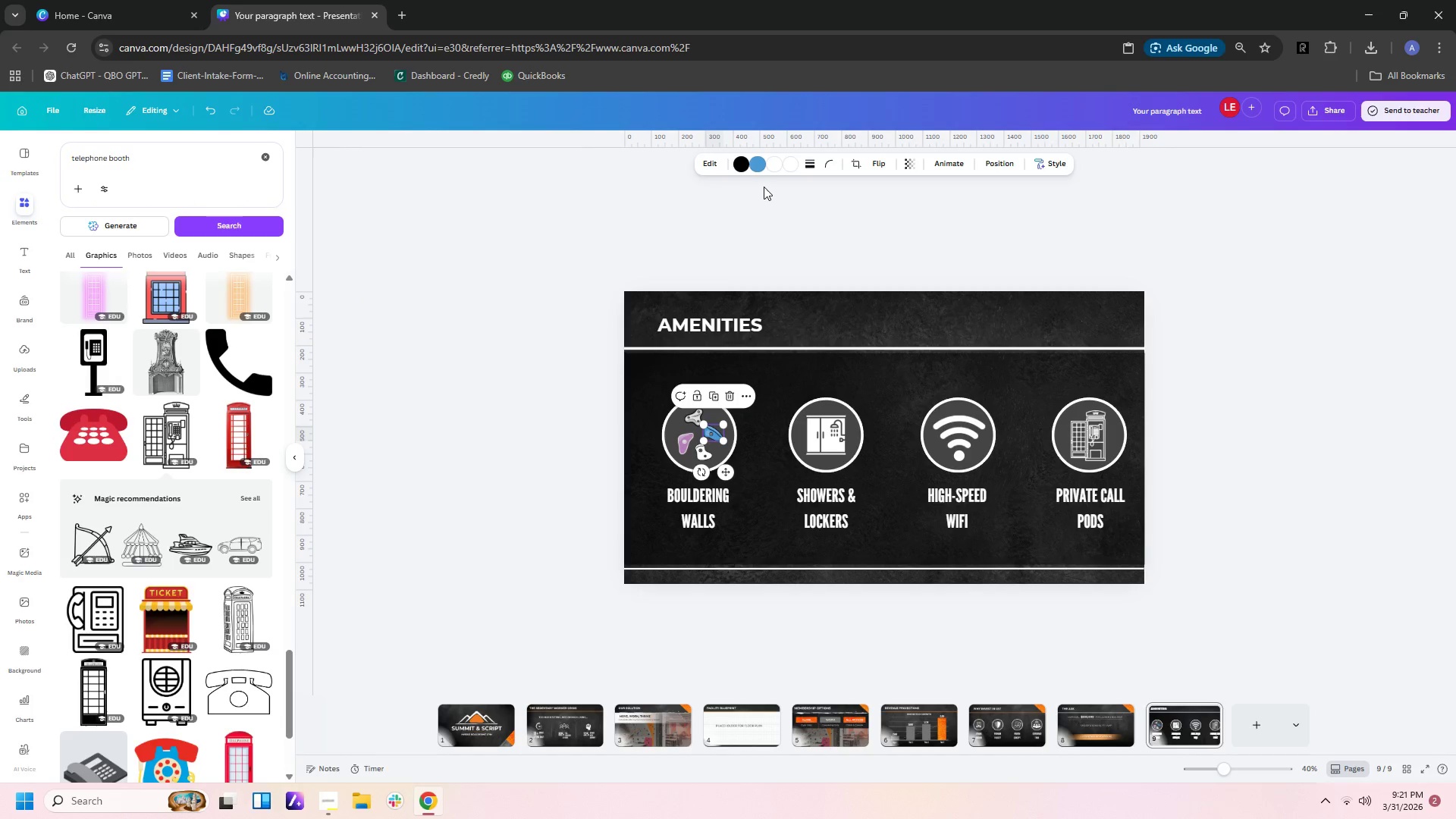 
left_click([761, 166])
 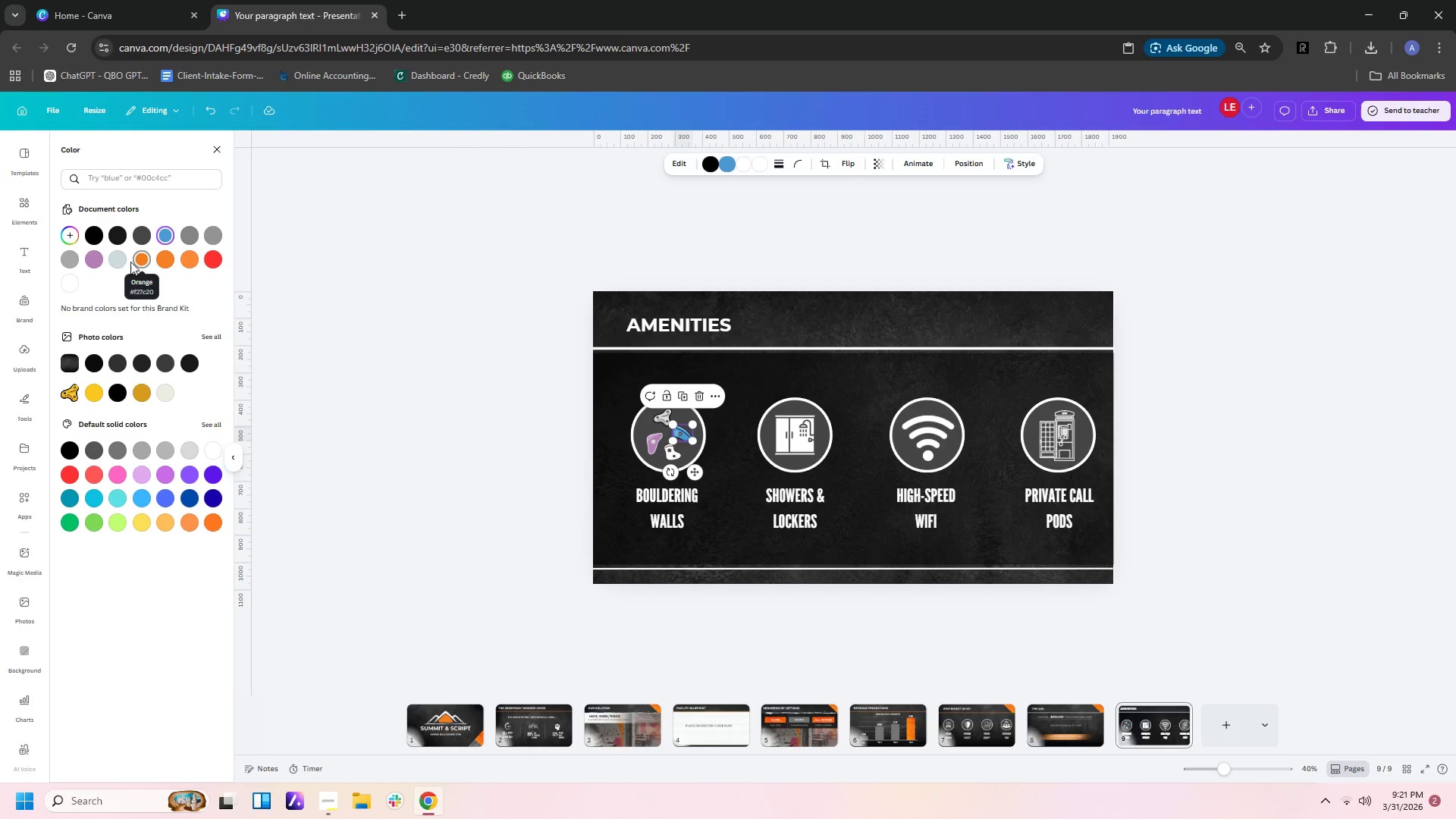 
left_click([117, 257])
 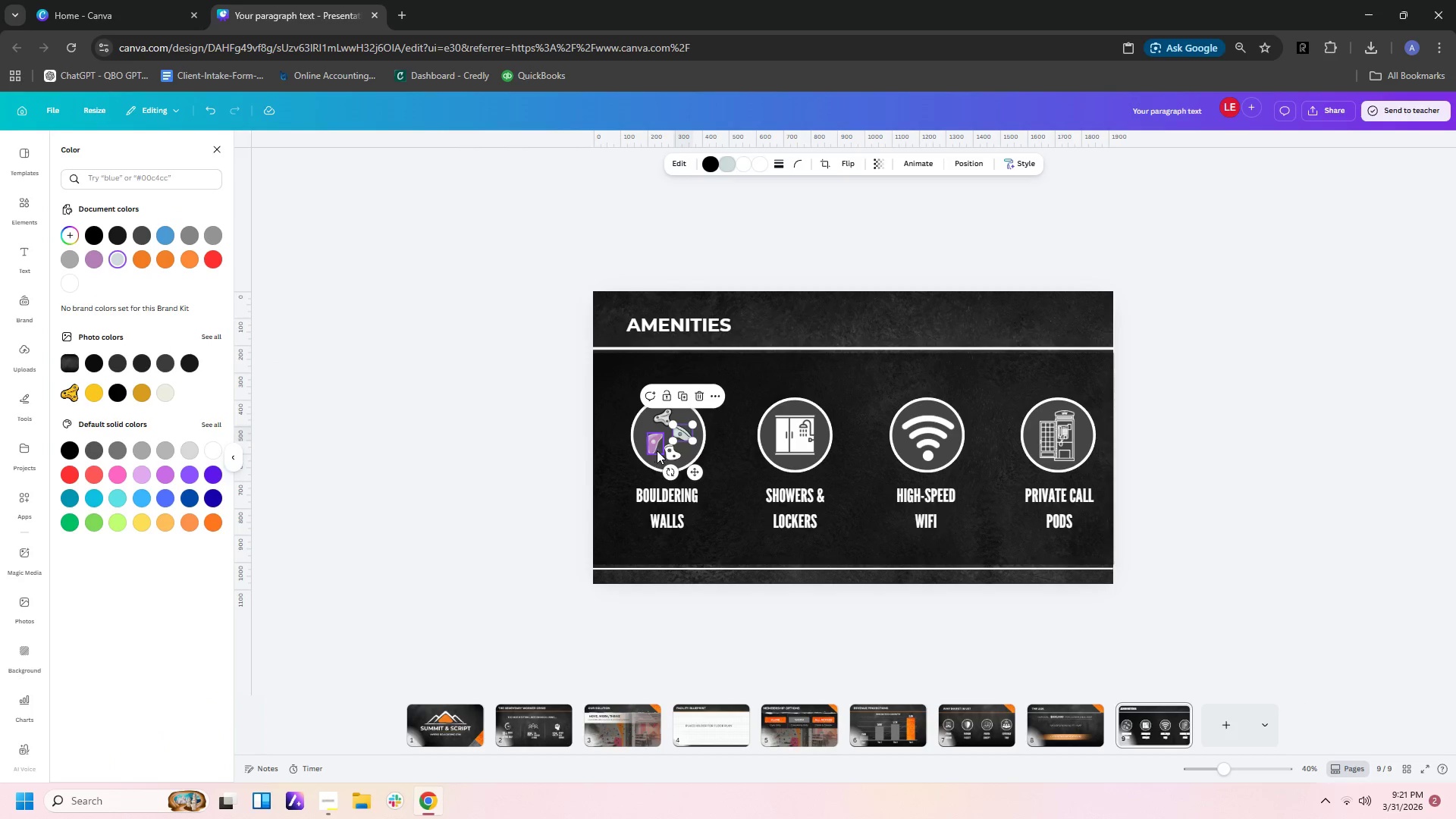 
left_click([654, 438])
 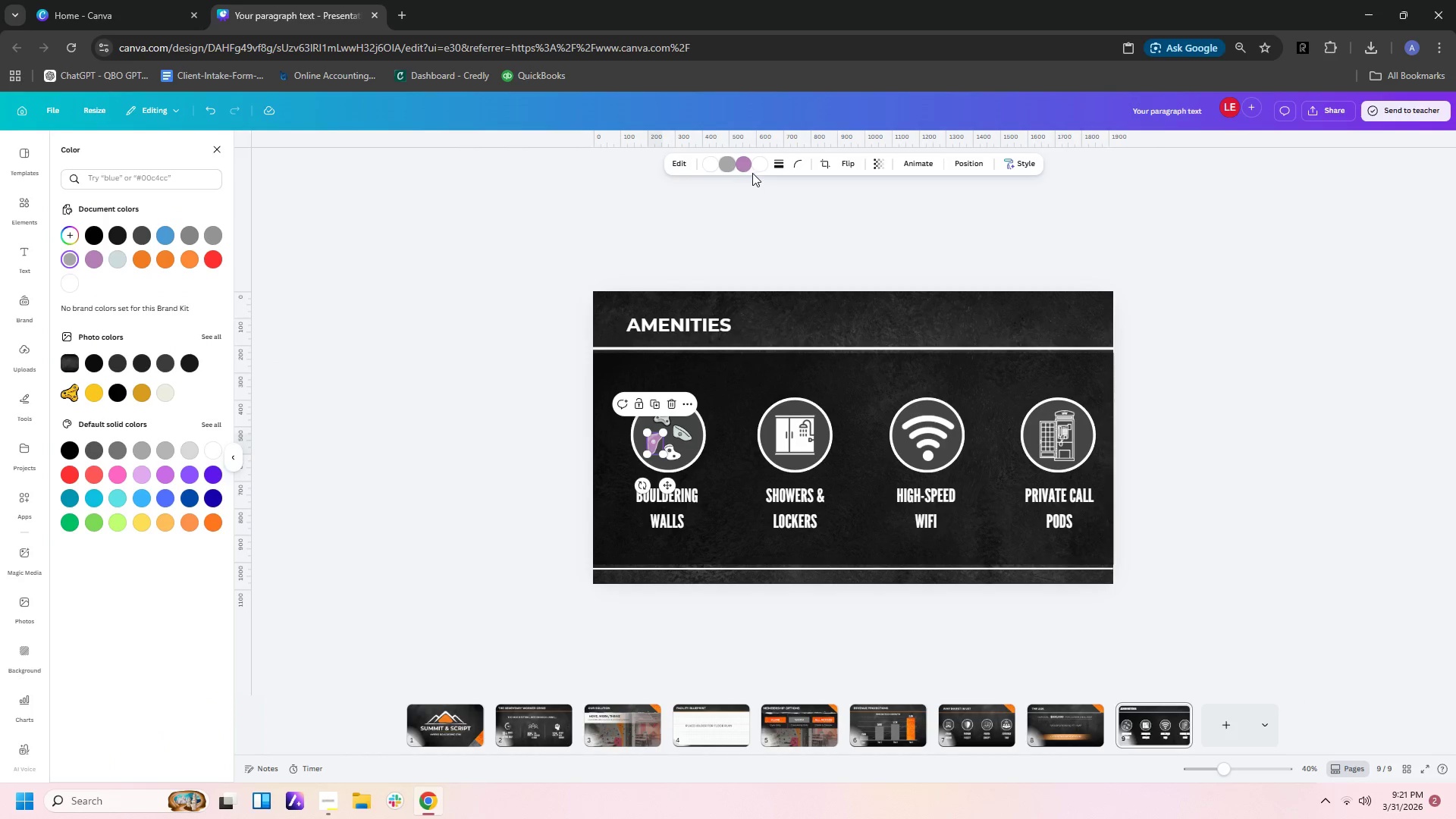 
left_click([747, 166])
 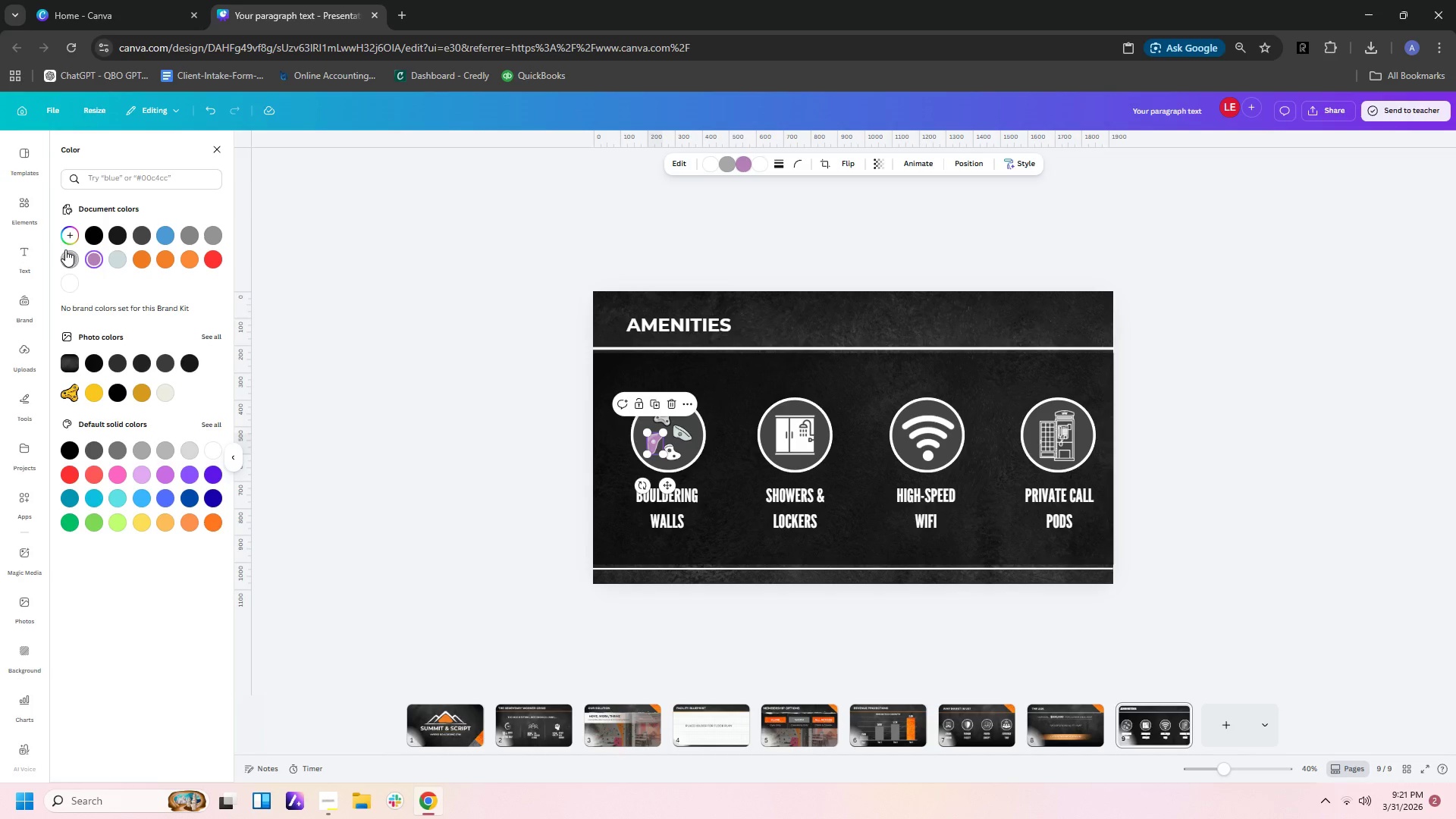 
left_click([70, 254])
 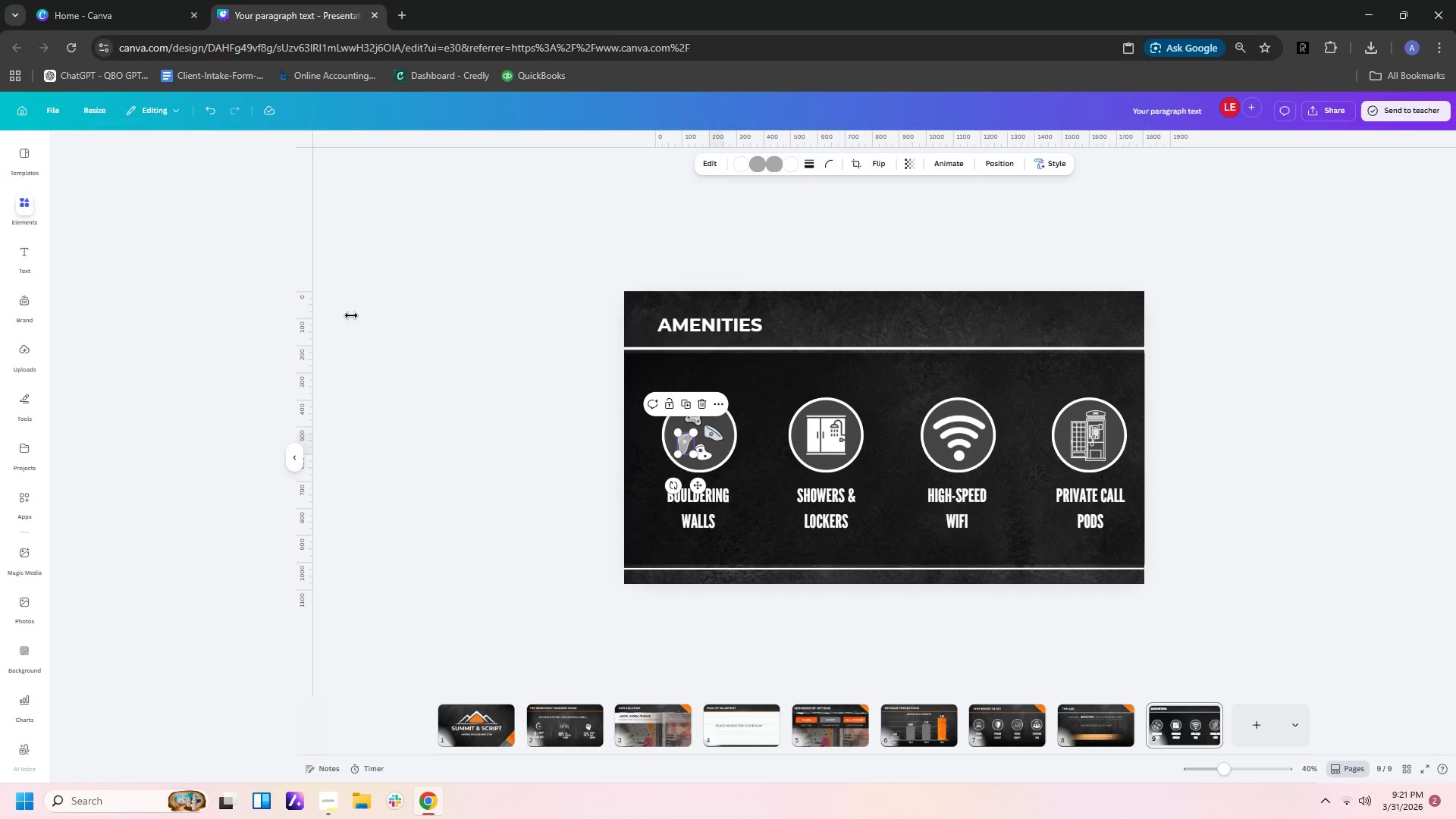 
double_click([469, 347])
 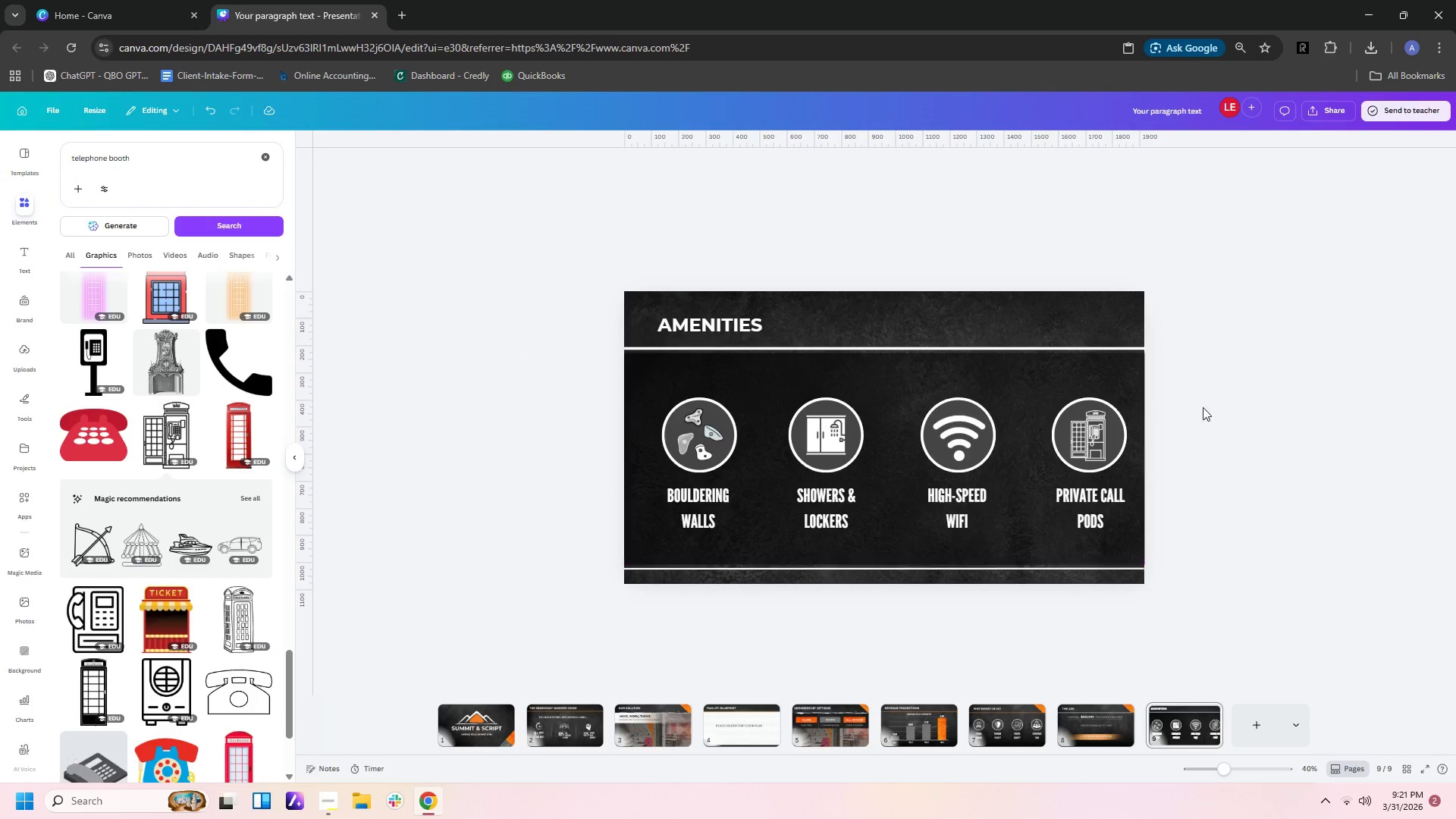 
left_click([1248, 410])
 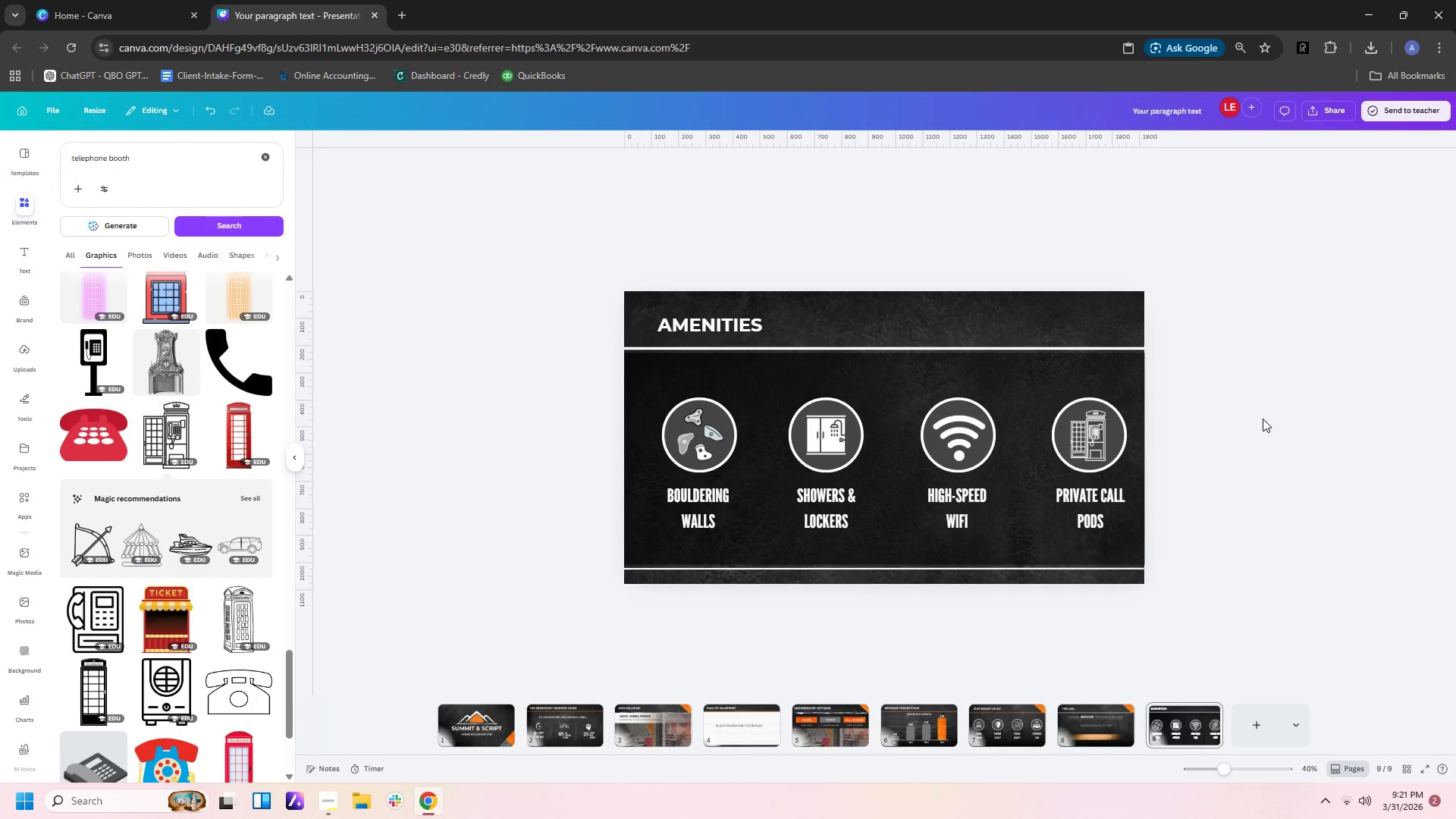 
wait(7.61)
 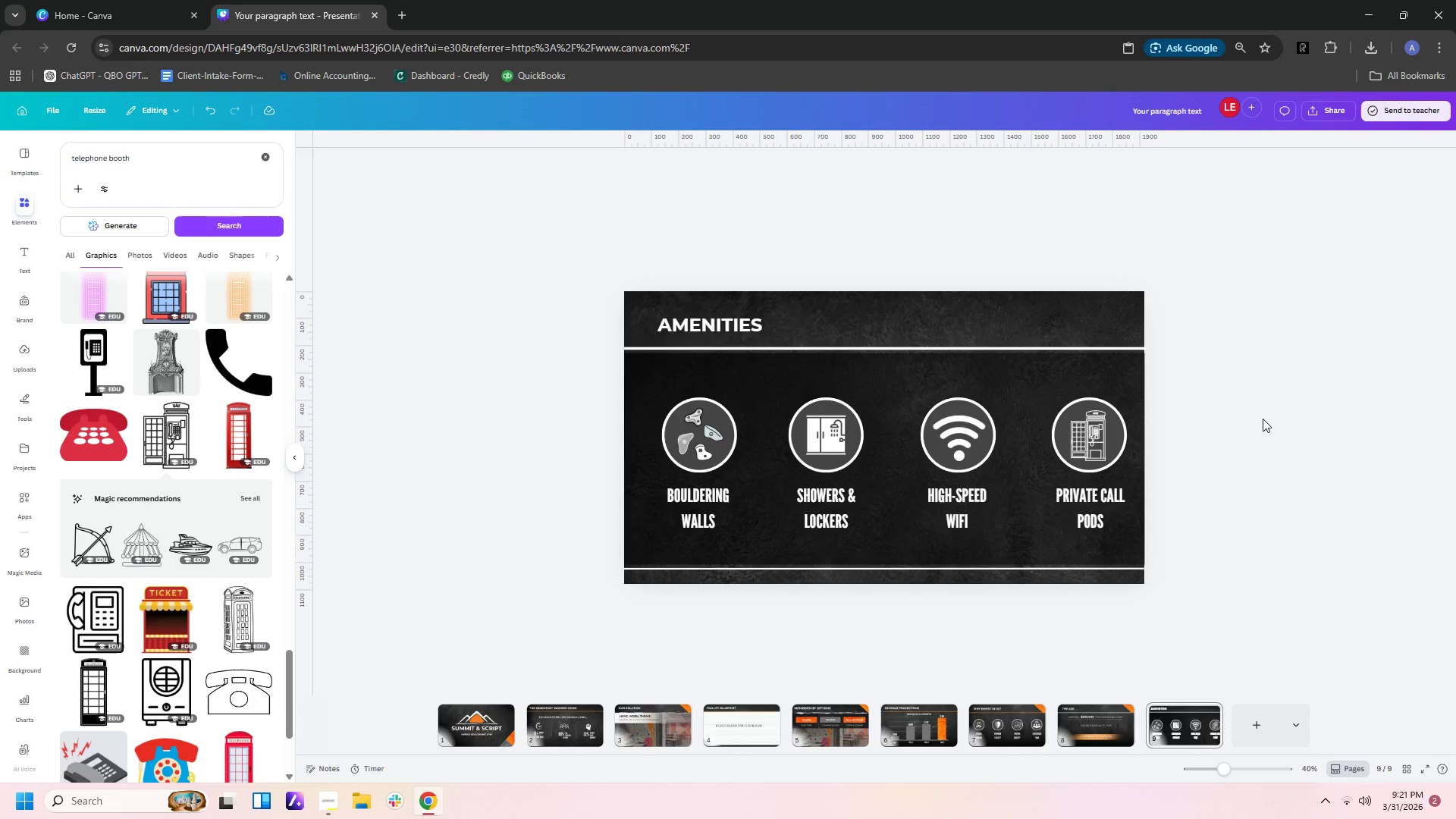 
left_click([702, 448])
 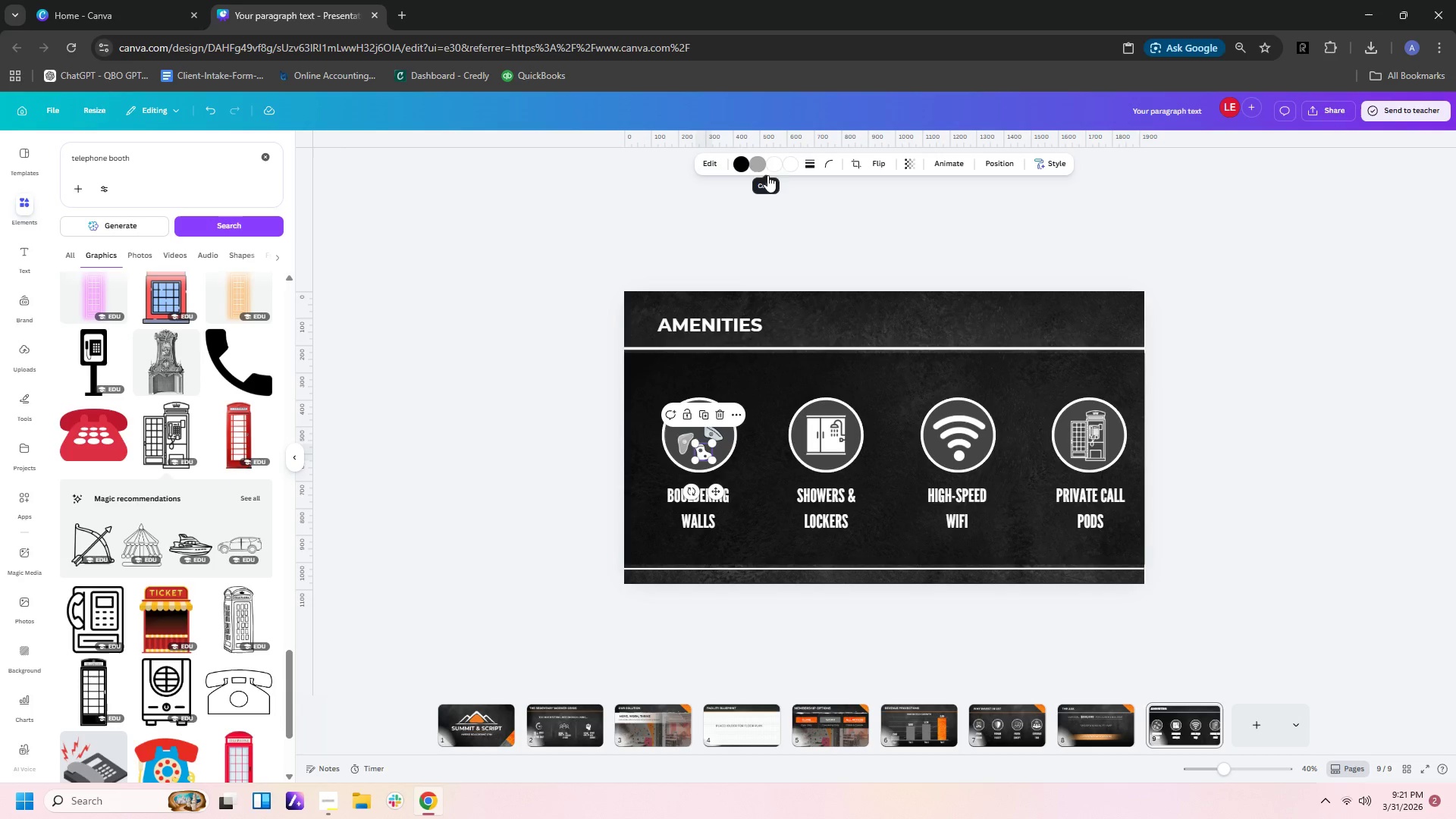 
left_click([779, 167])
 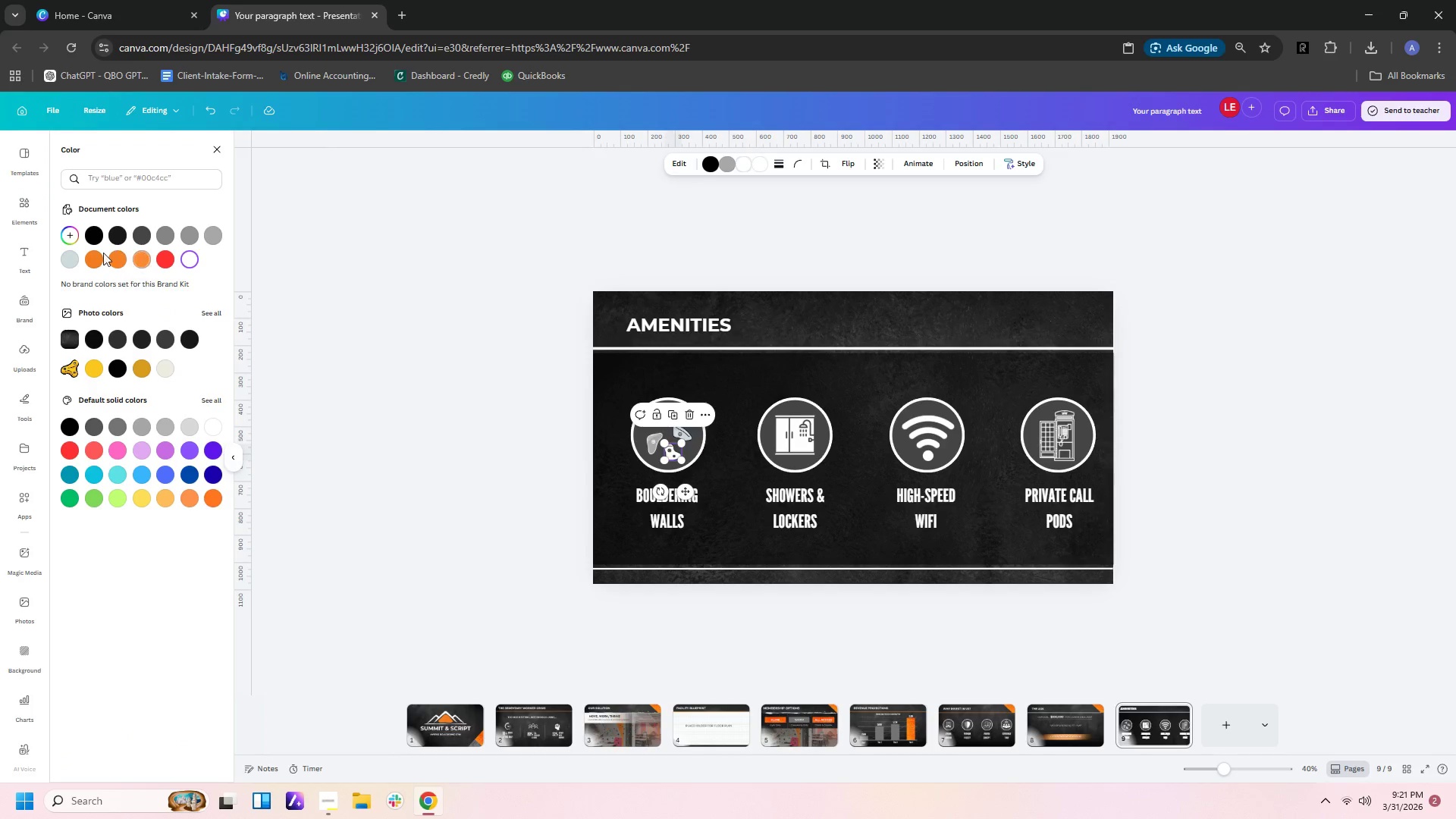 
left_click([88, 258])
 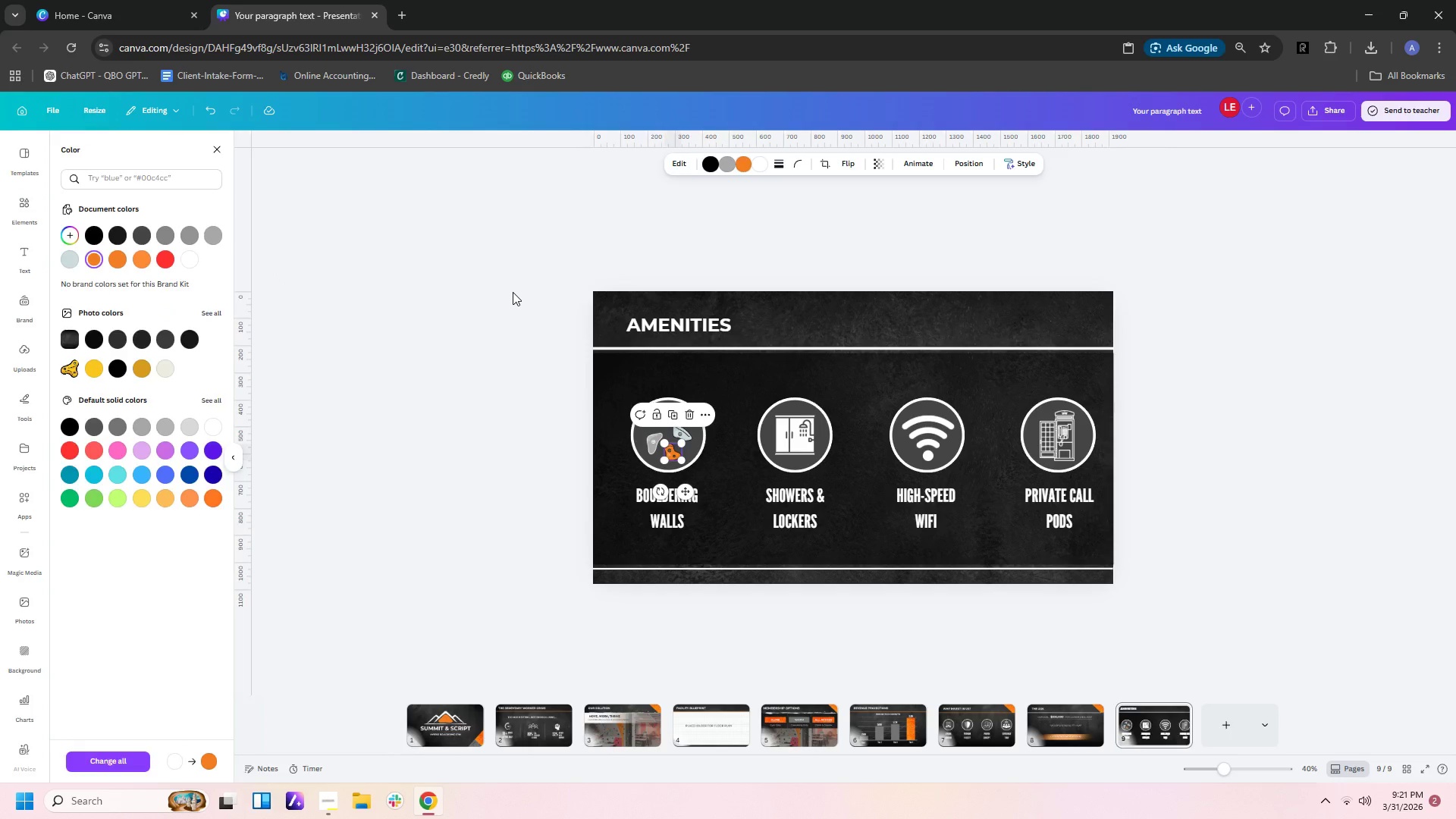 
double_click([517, 366])
 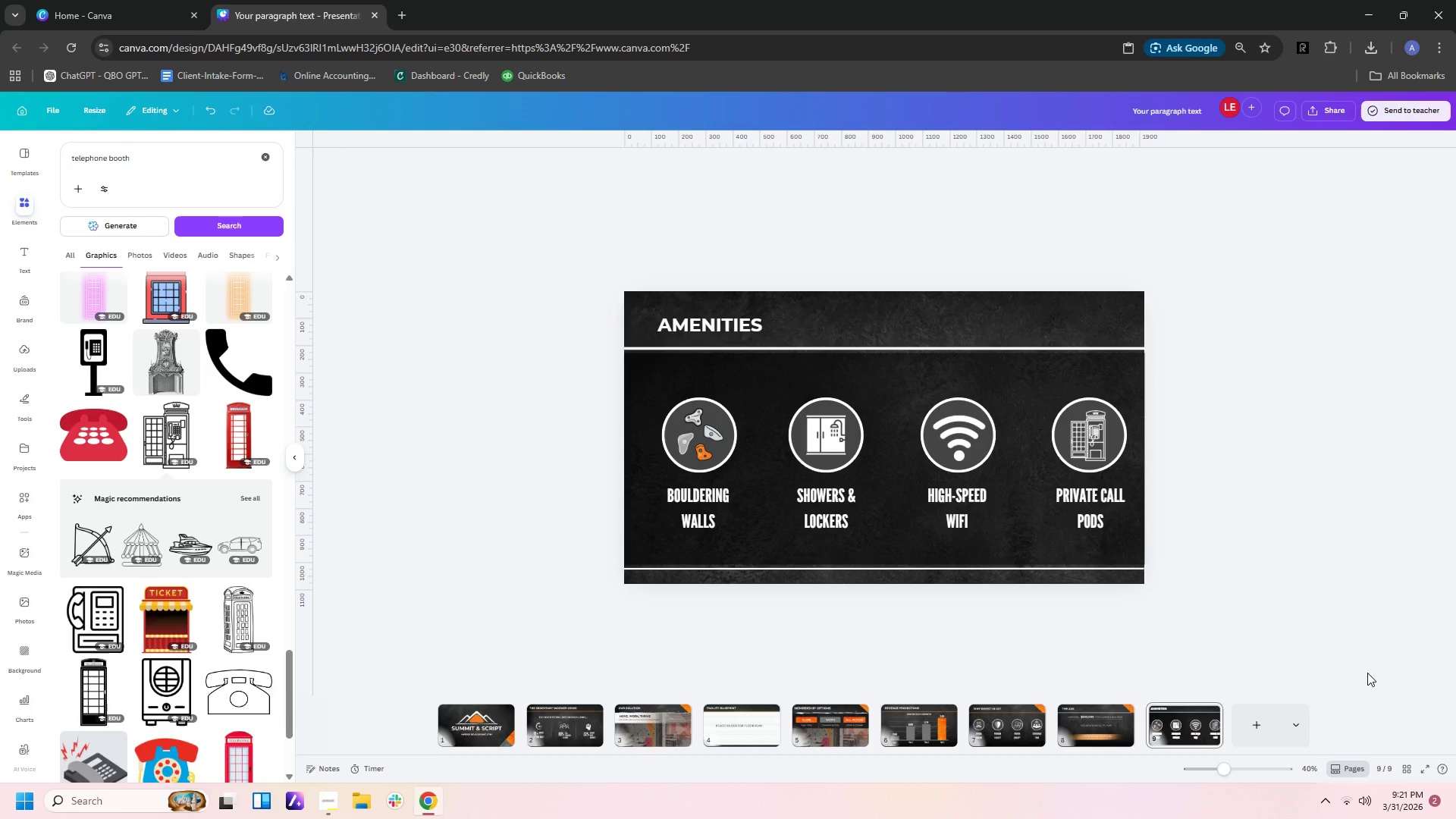 
wait(18.66)
 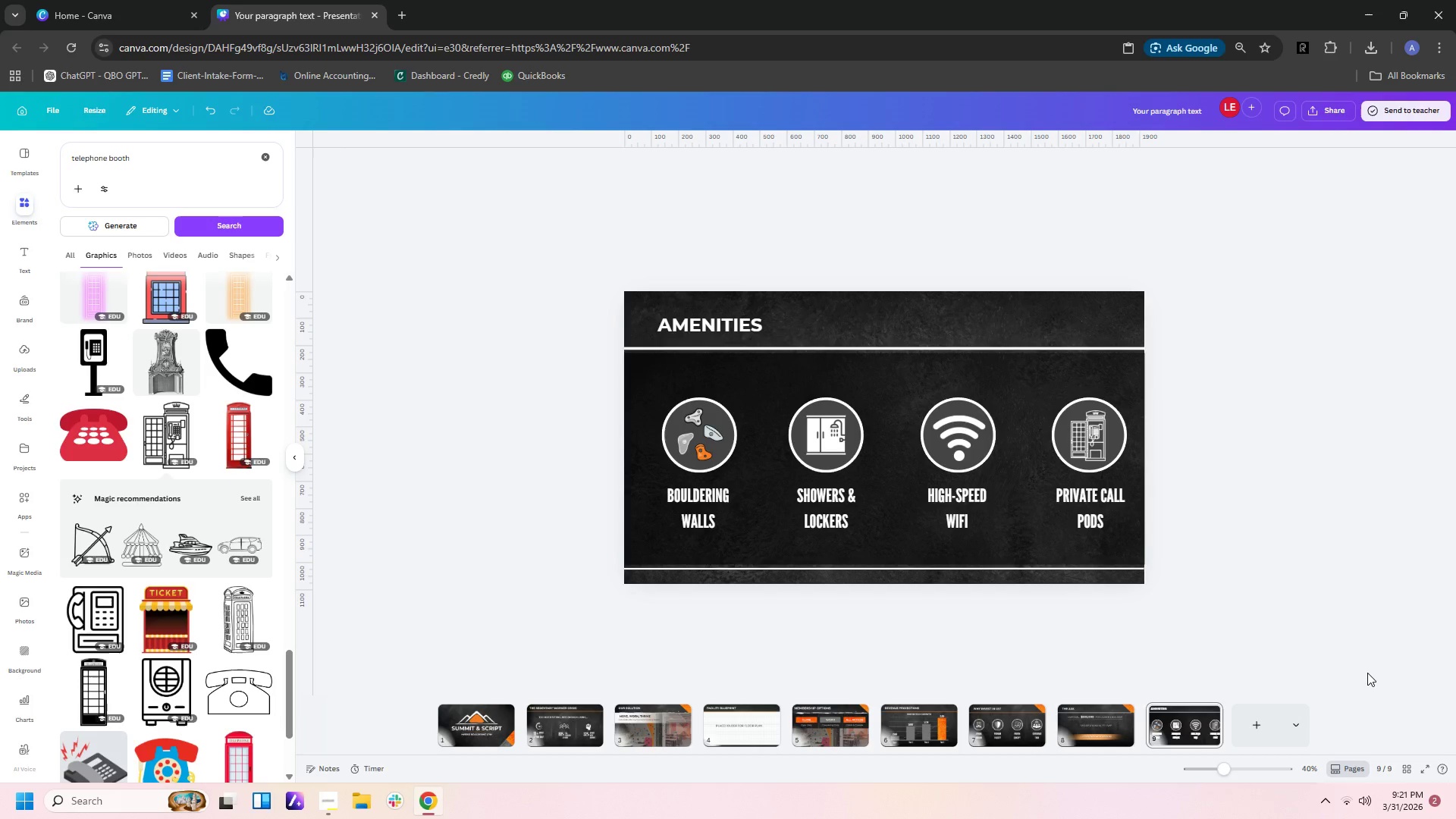 
left_click([1248, 719])
 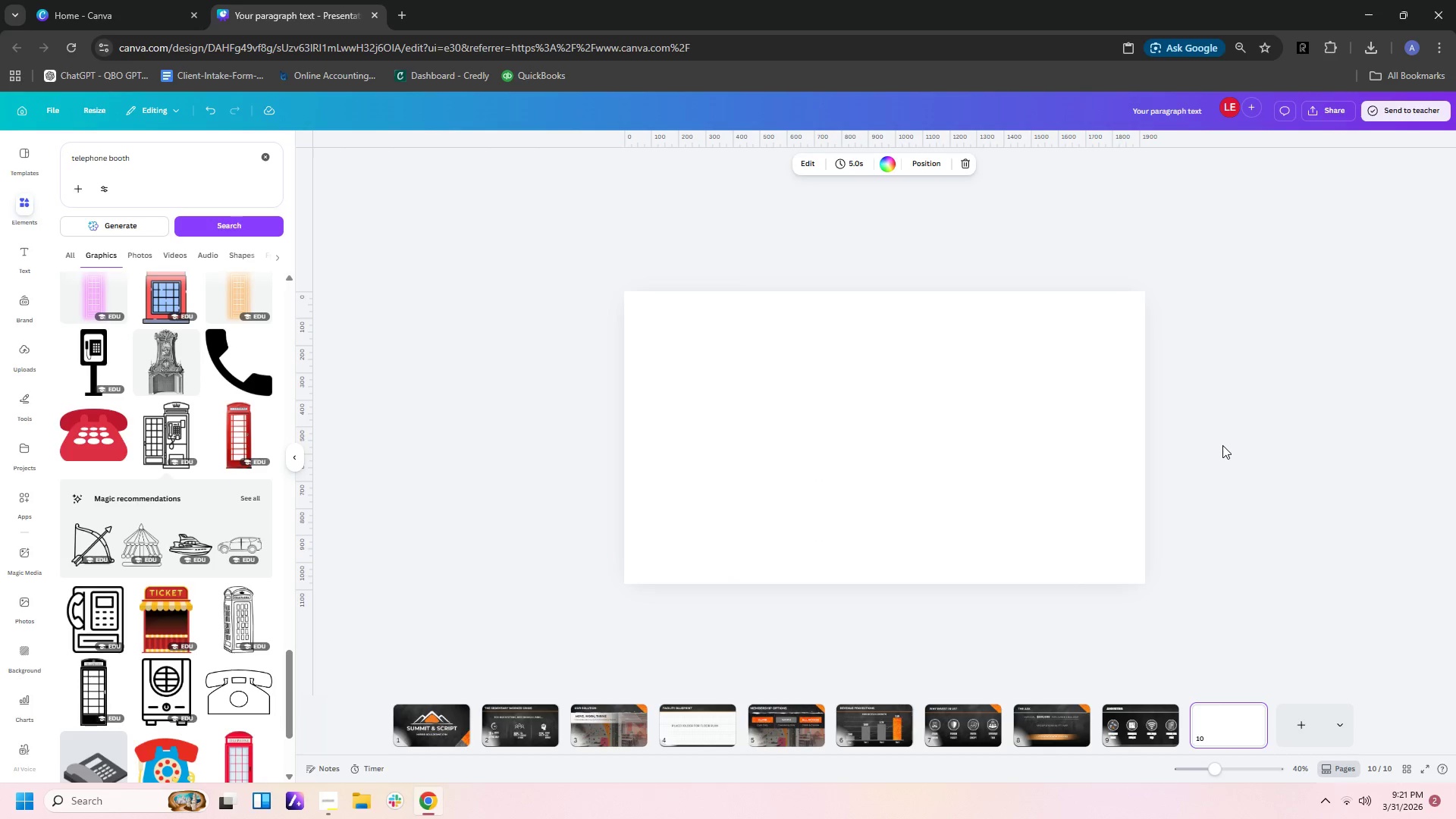 
wait(6.73)
 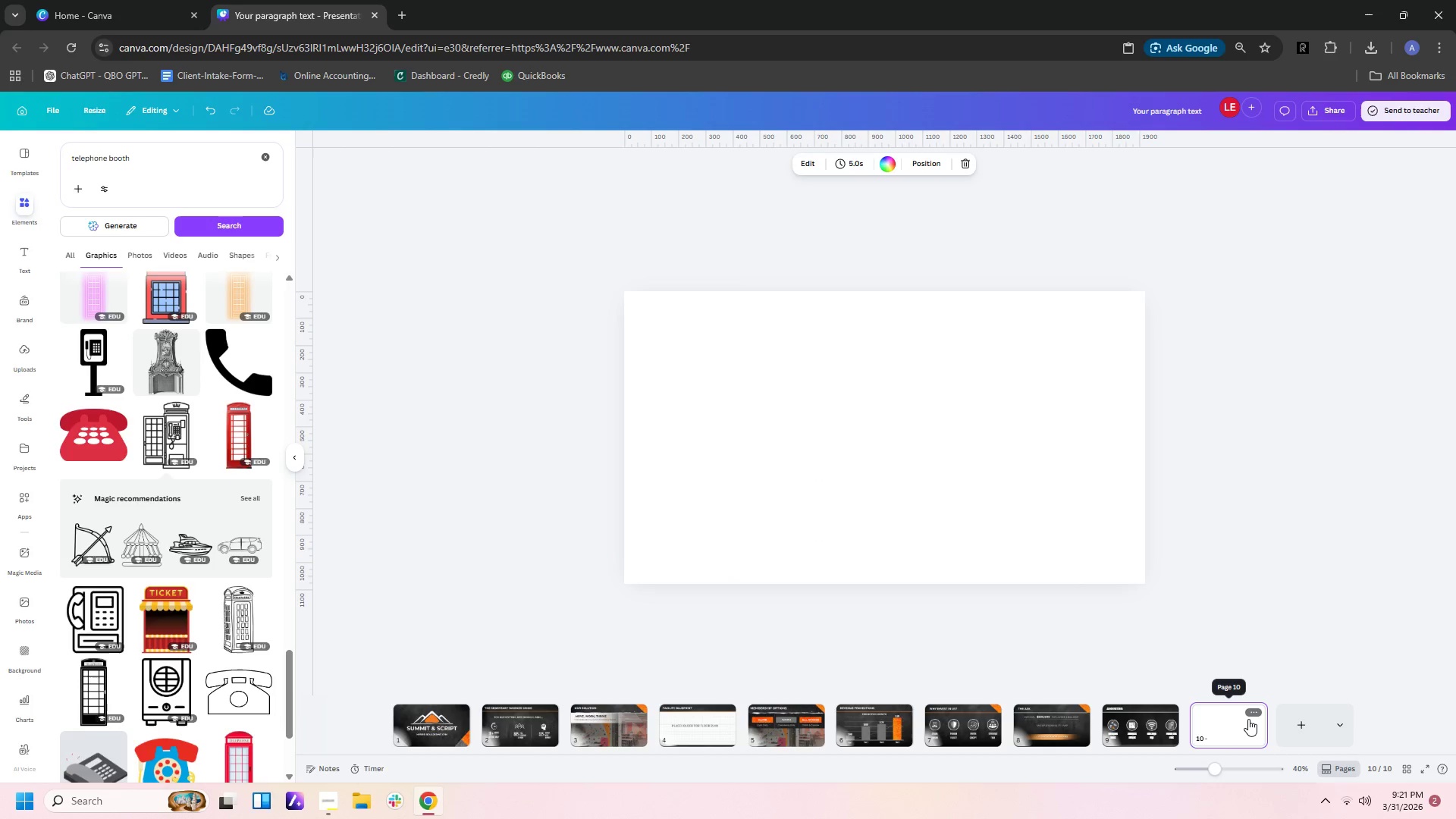 
scroll: coordinate [1307, 354], scroll_direction: up, amount: 38.0
 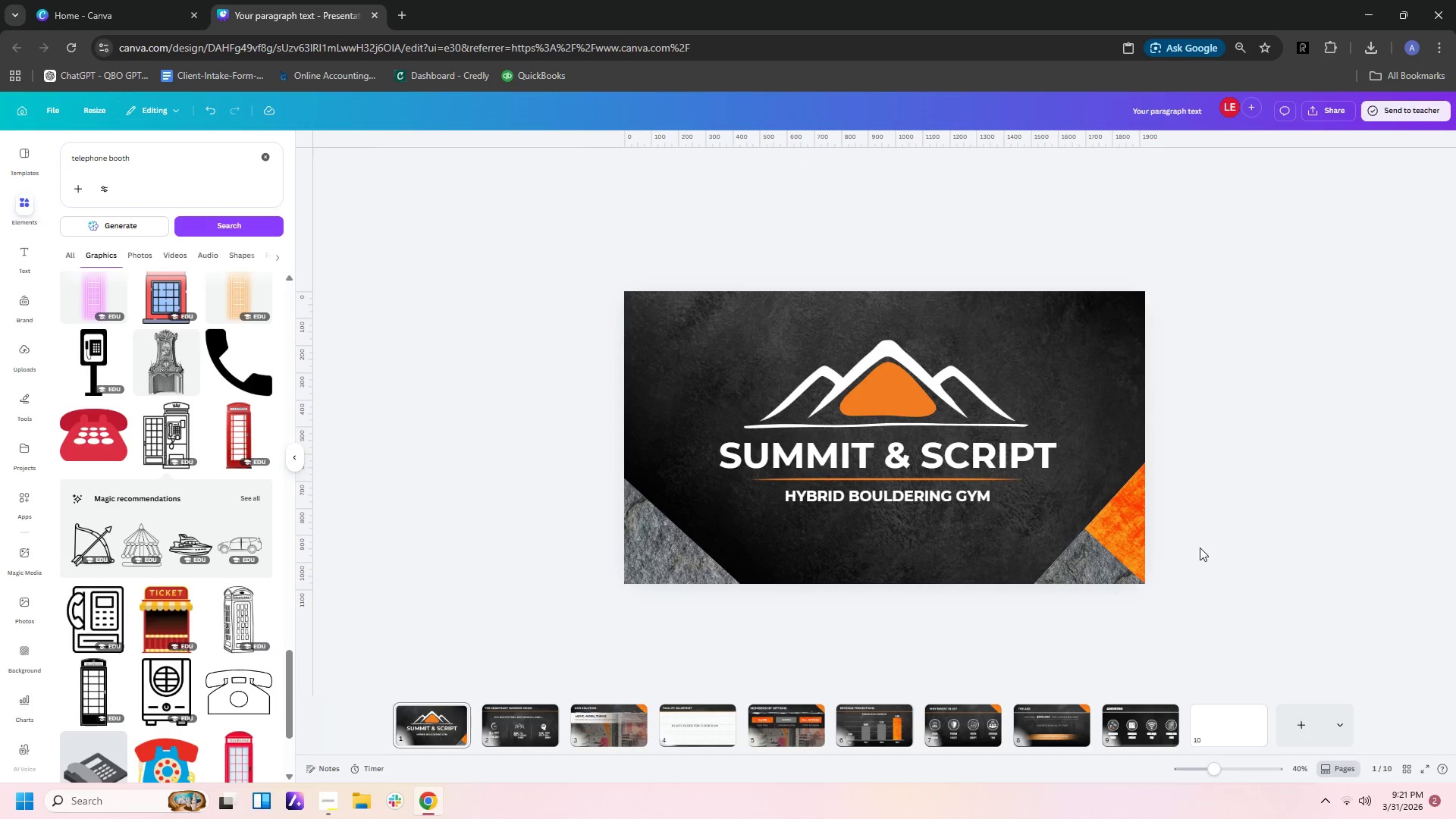 
left_click_drag(start_coordinate=[1198, 591], to_coordinate=[557, 541])
 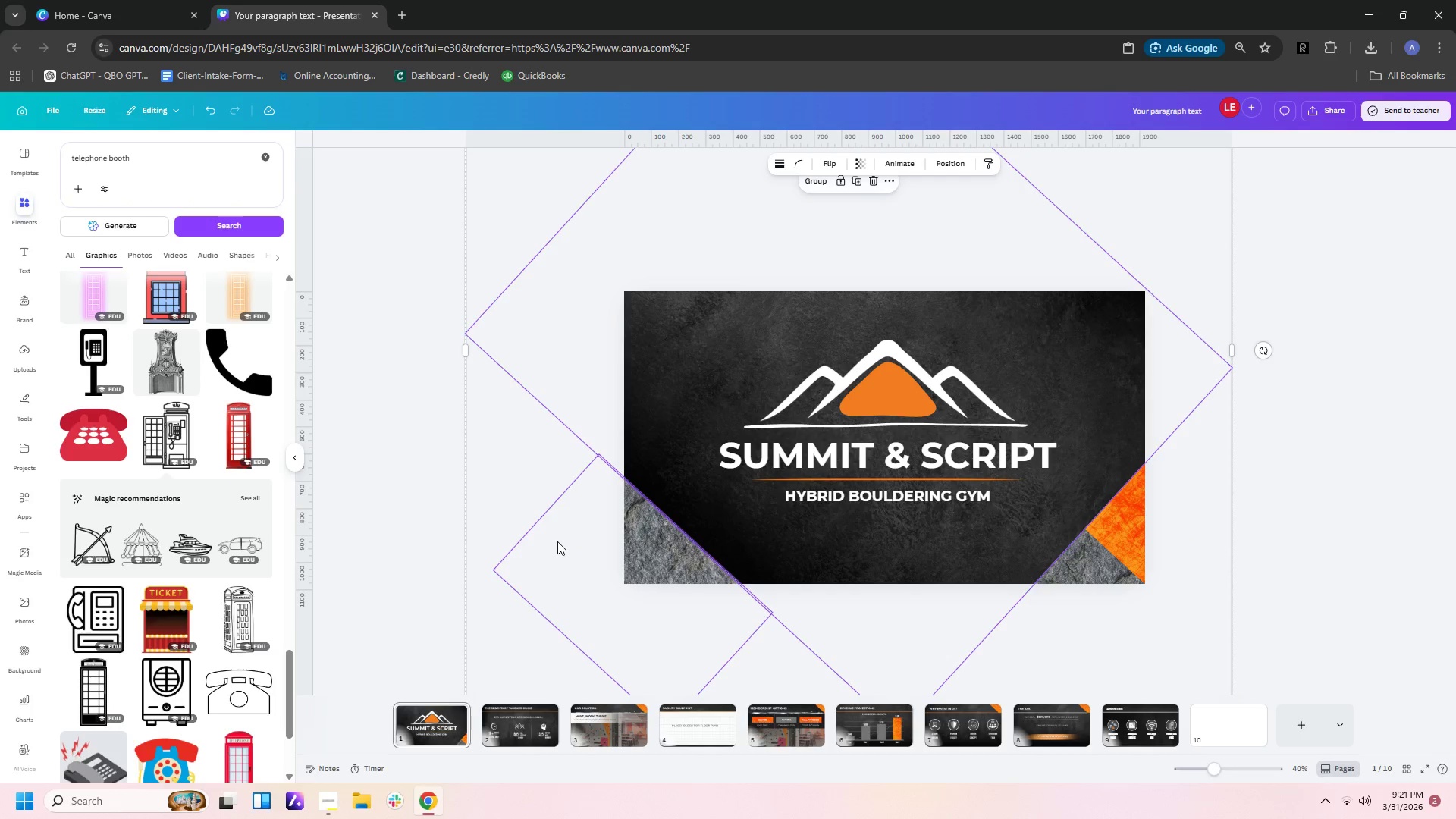 
hold_key(key=ControlLeft, duration=0.75)
 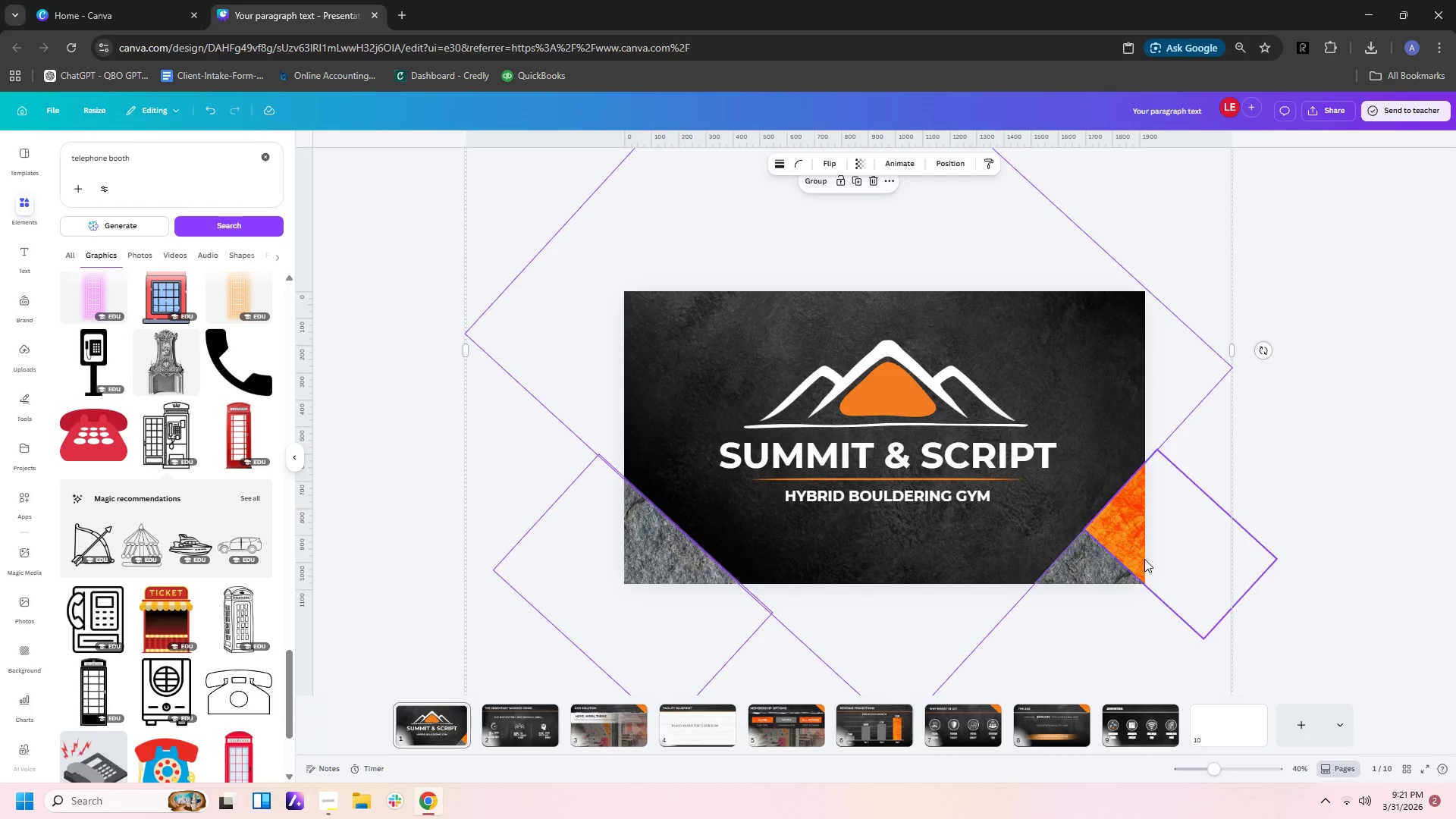 
left_click([1144, 559])
 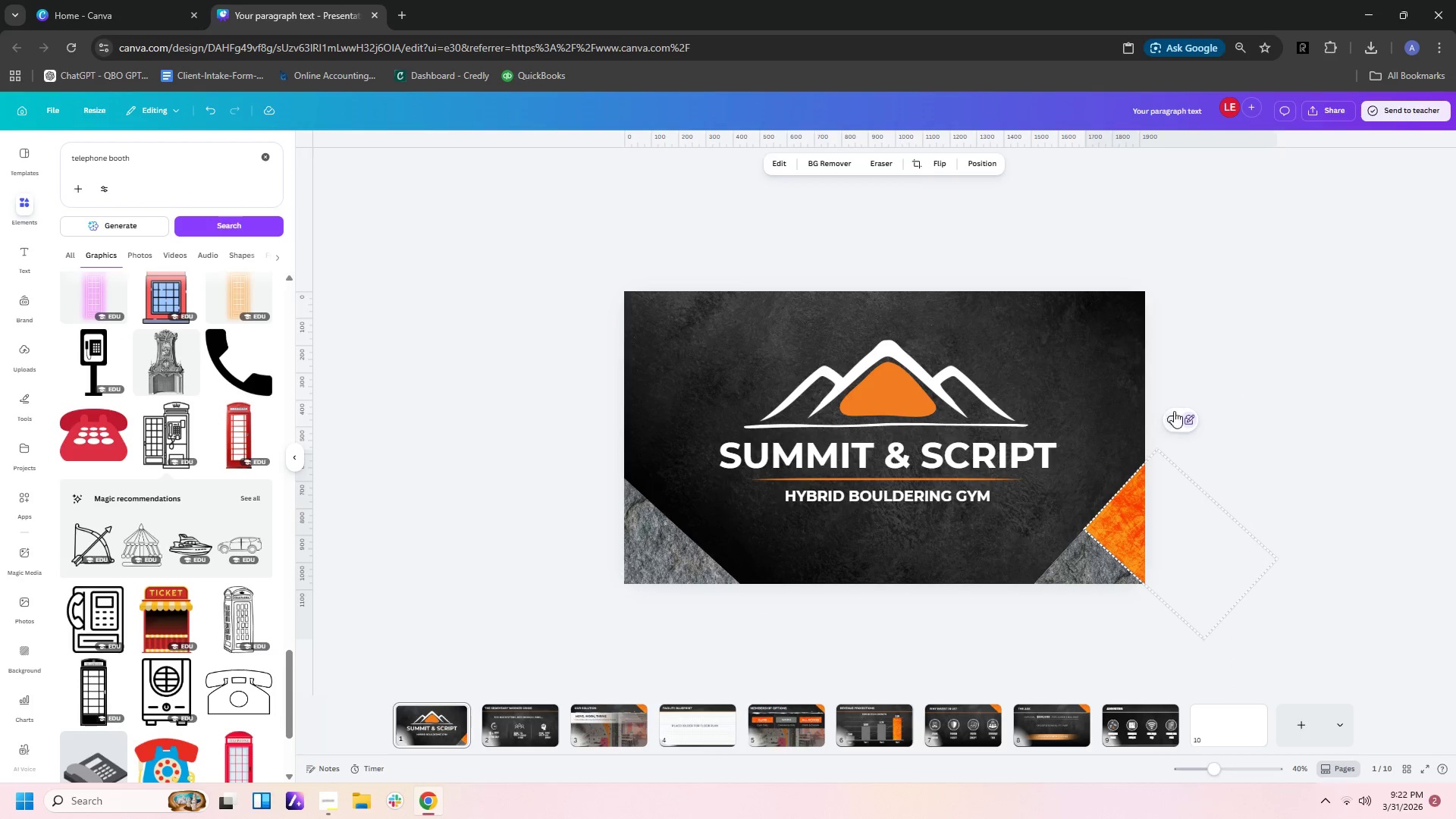 
left_click([1191, 419])
 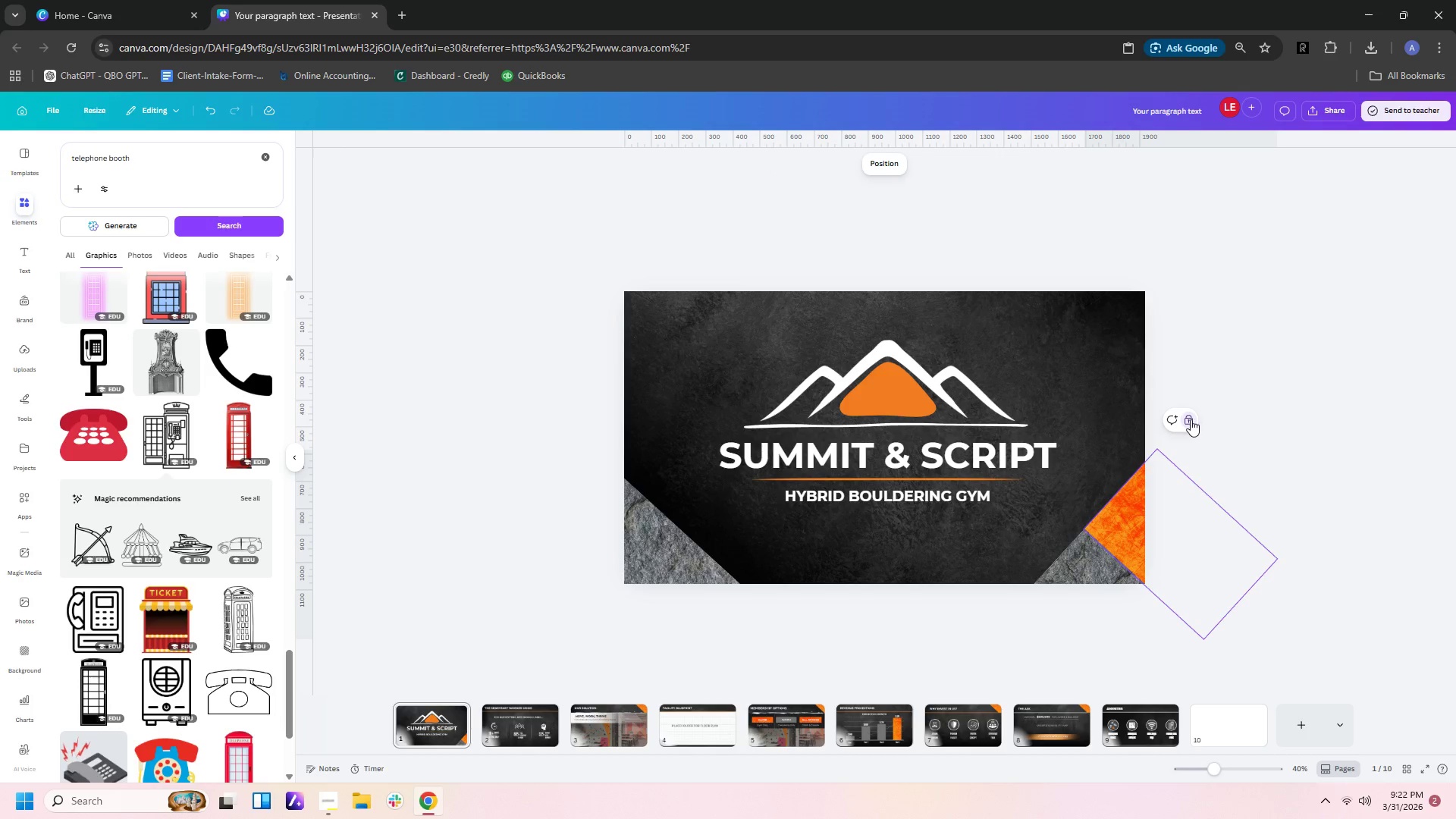 
left_click([1191, 419])
 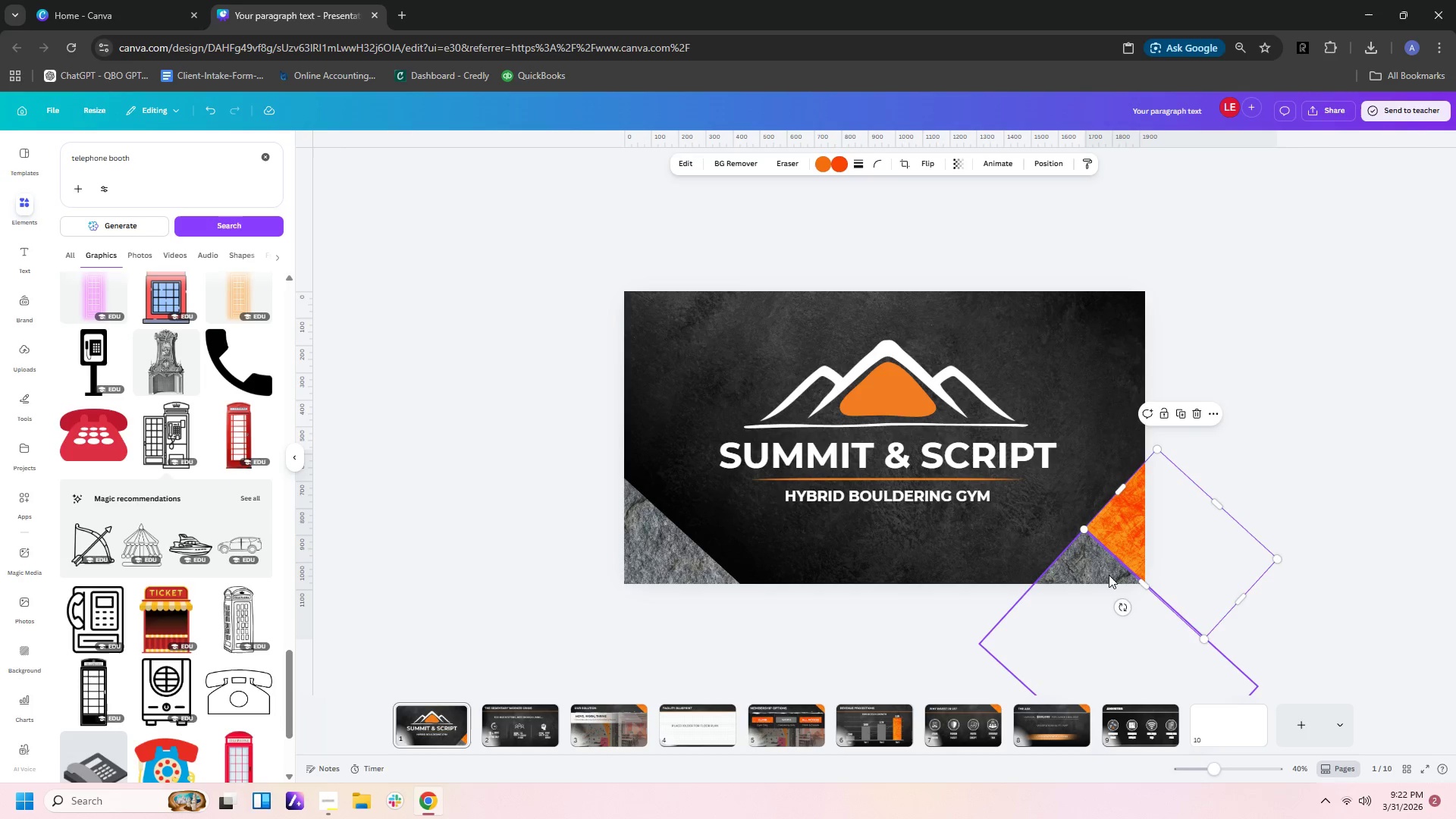 
left_click([1101, 566])
 